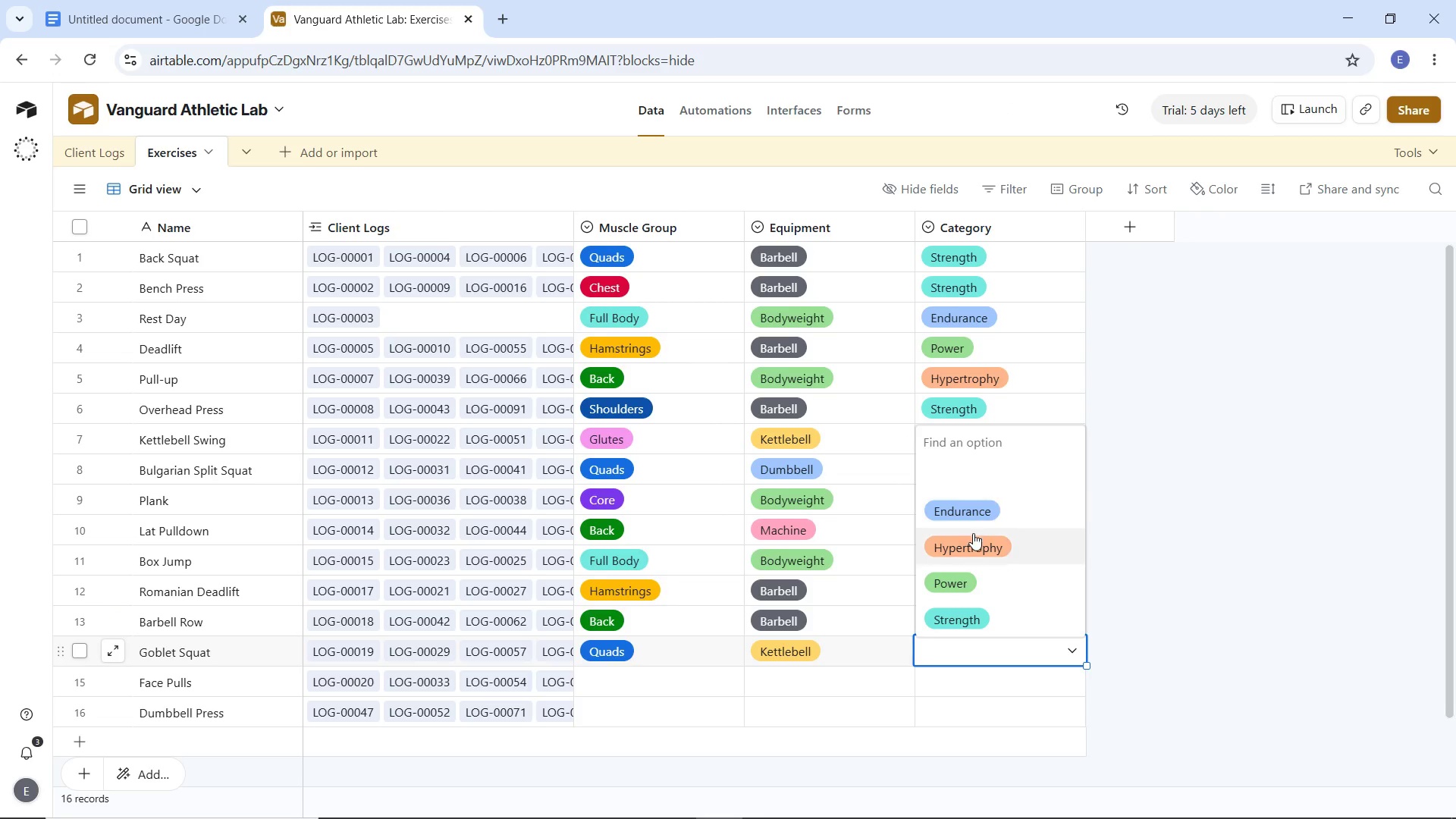 
left_click([972, 538])
 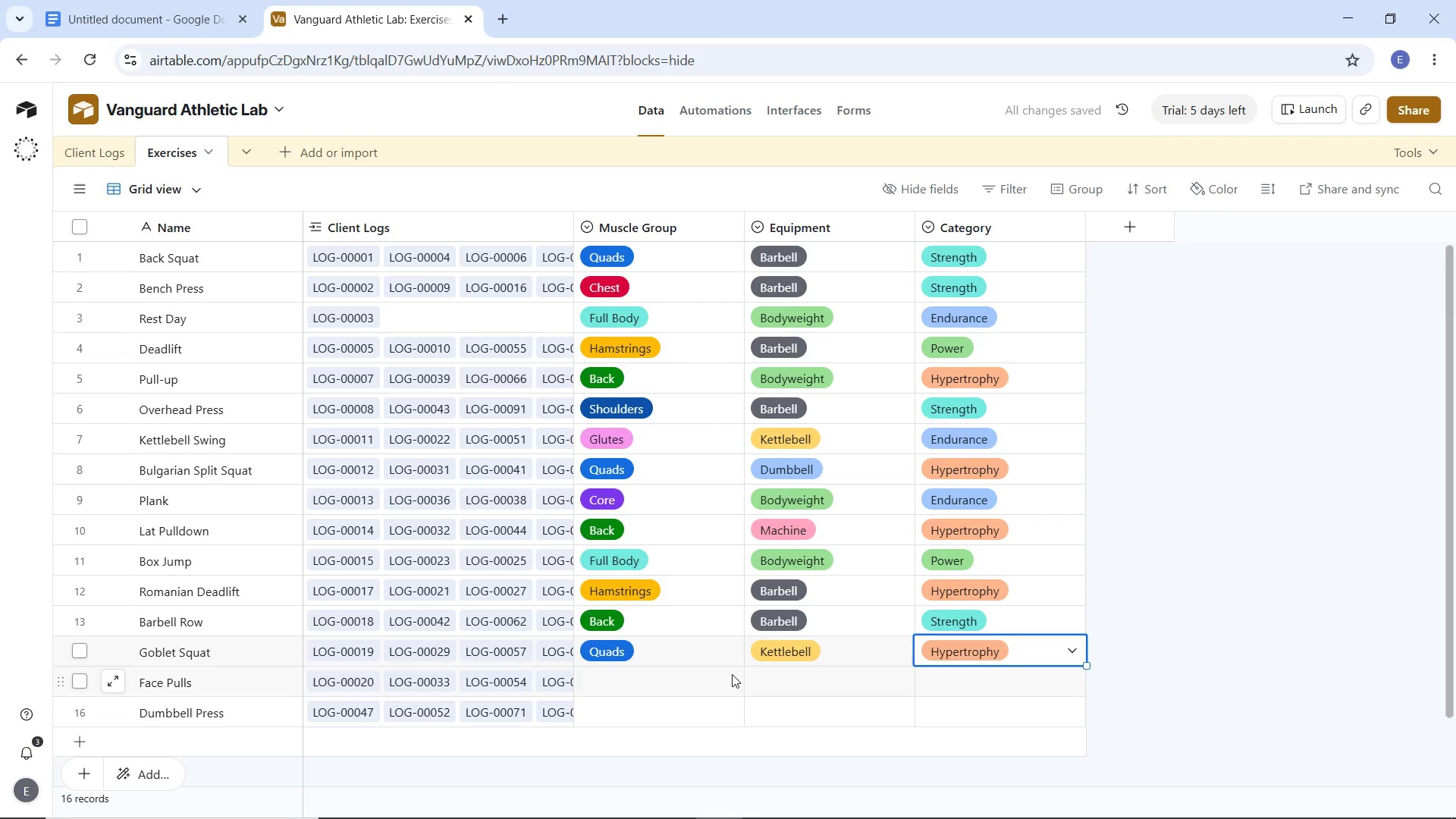 
left_click([667, 682])
 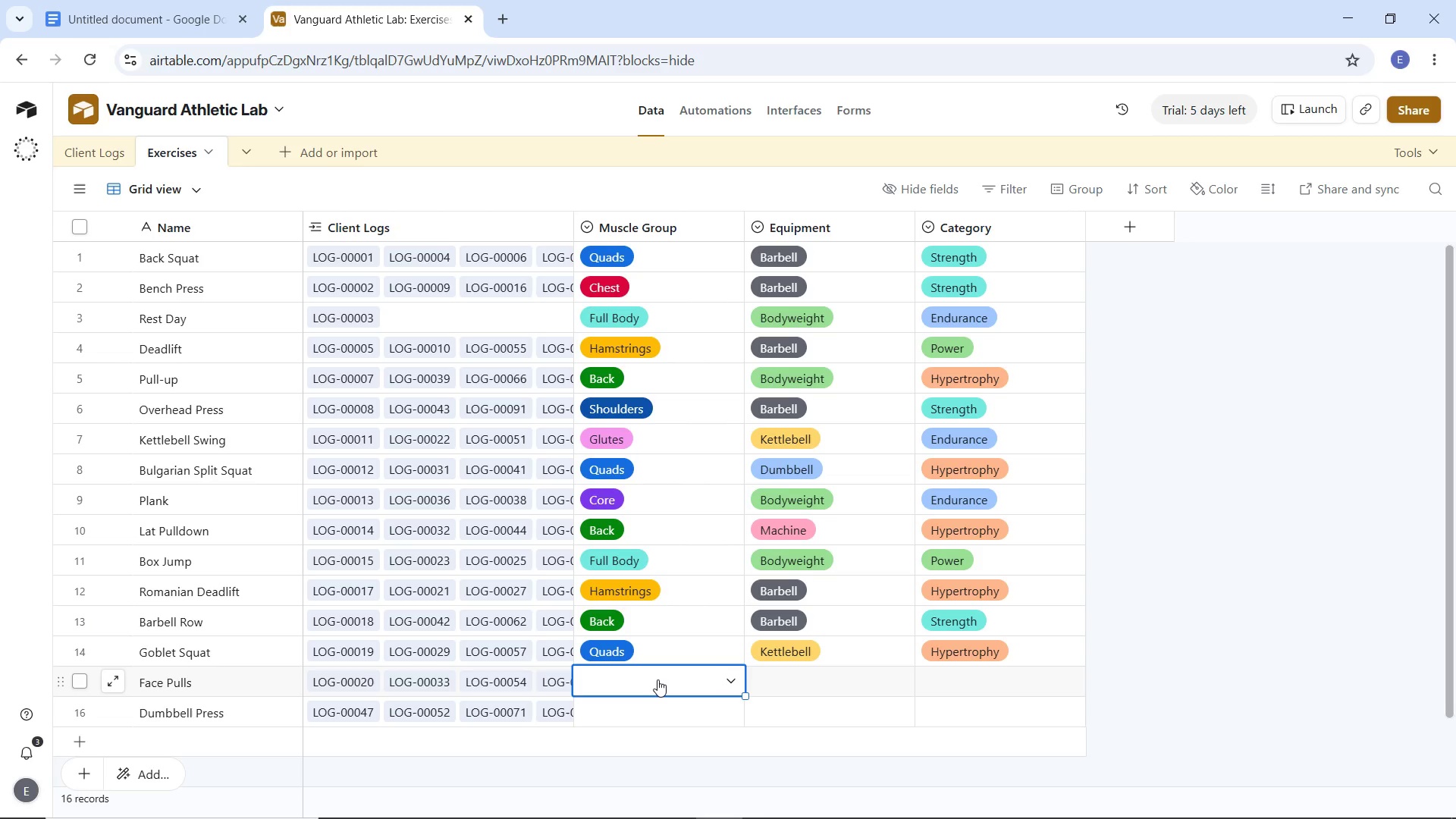 
wait(29.22)
 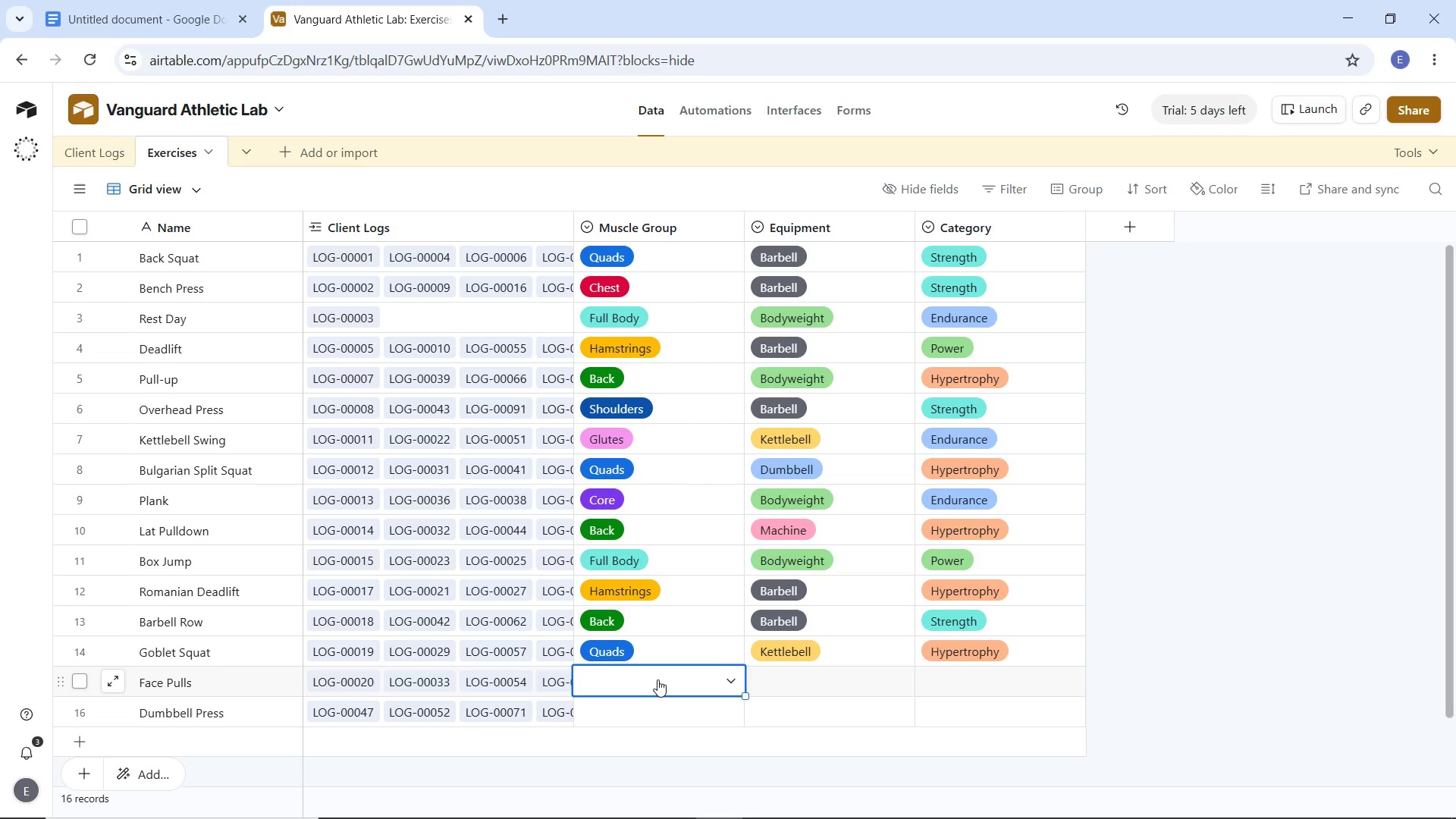 
left_click([682, 676])
 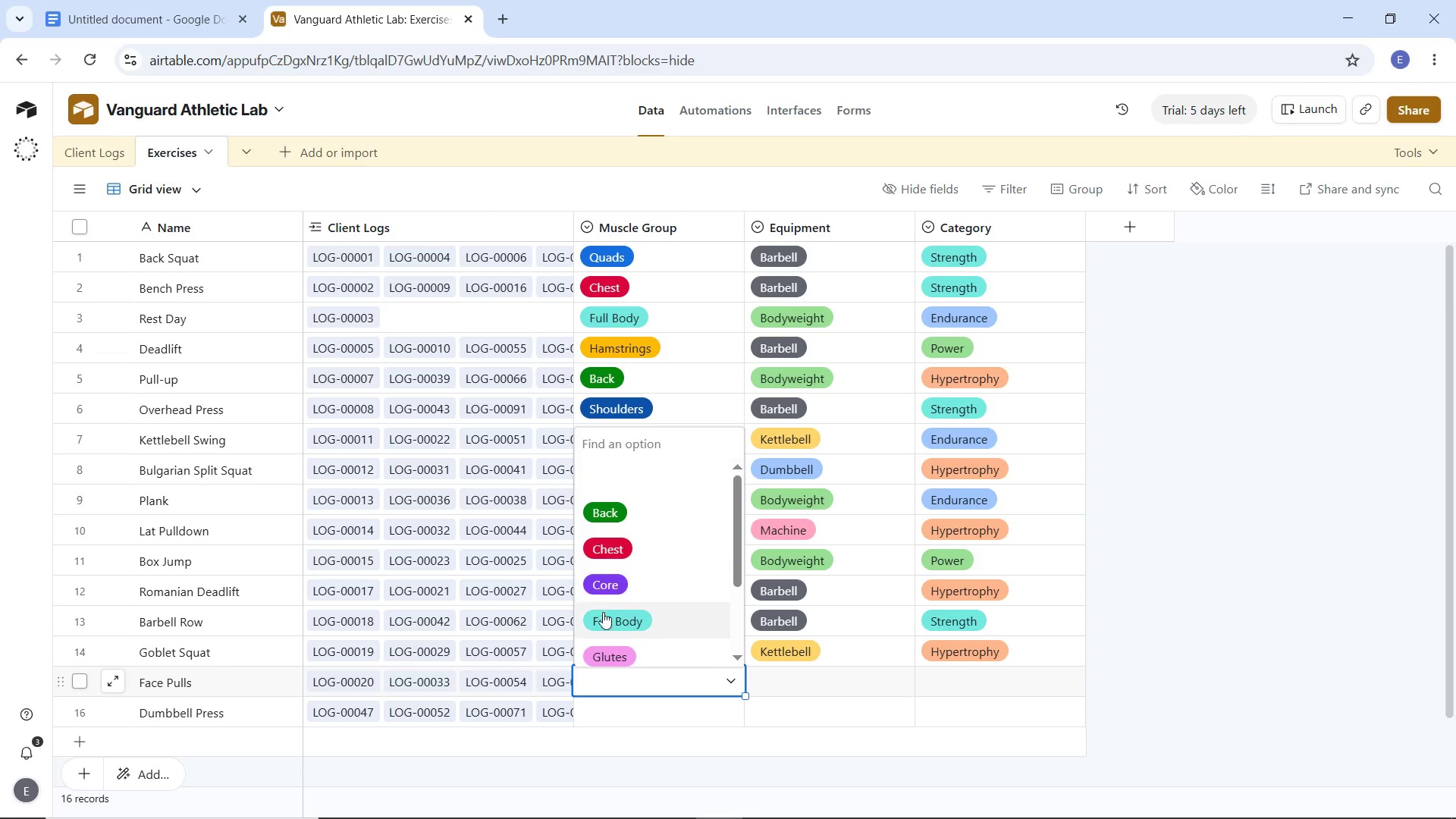 
scroll: coordinate [621, 601], scroll_direction: down, amount: 5.0
 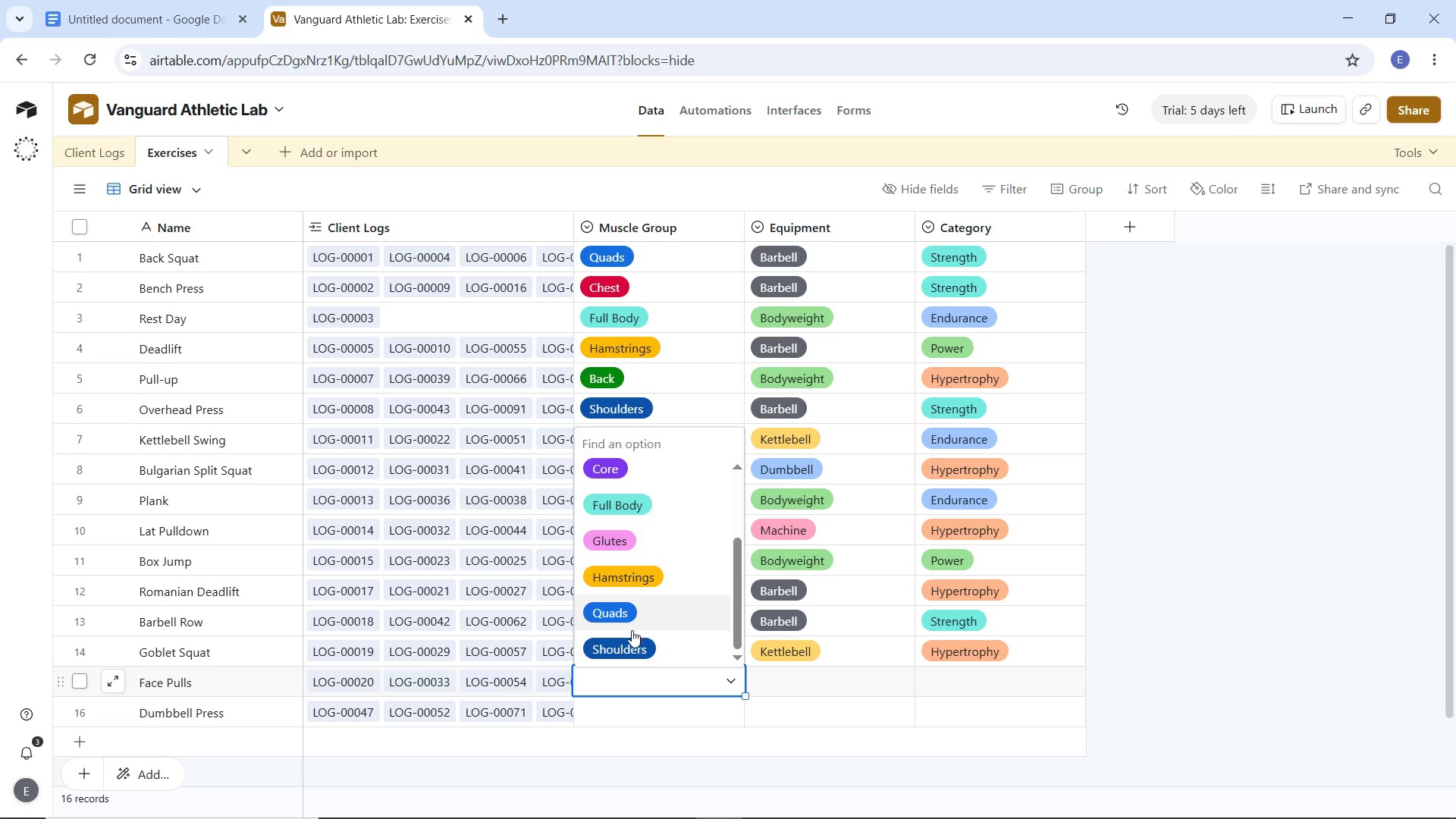 
left_click([633, 633])
 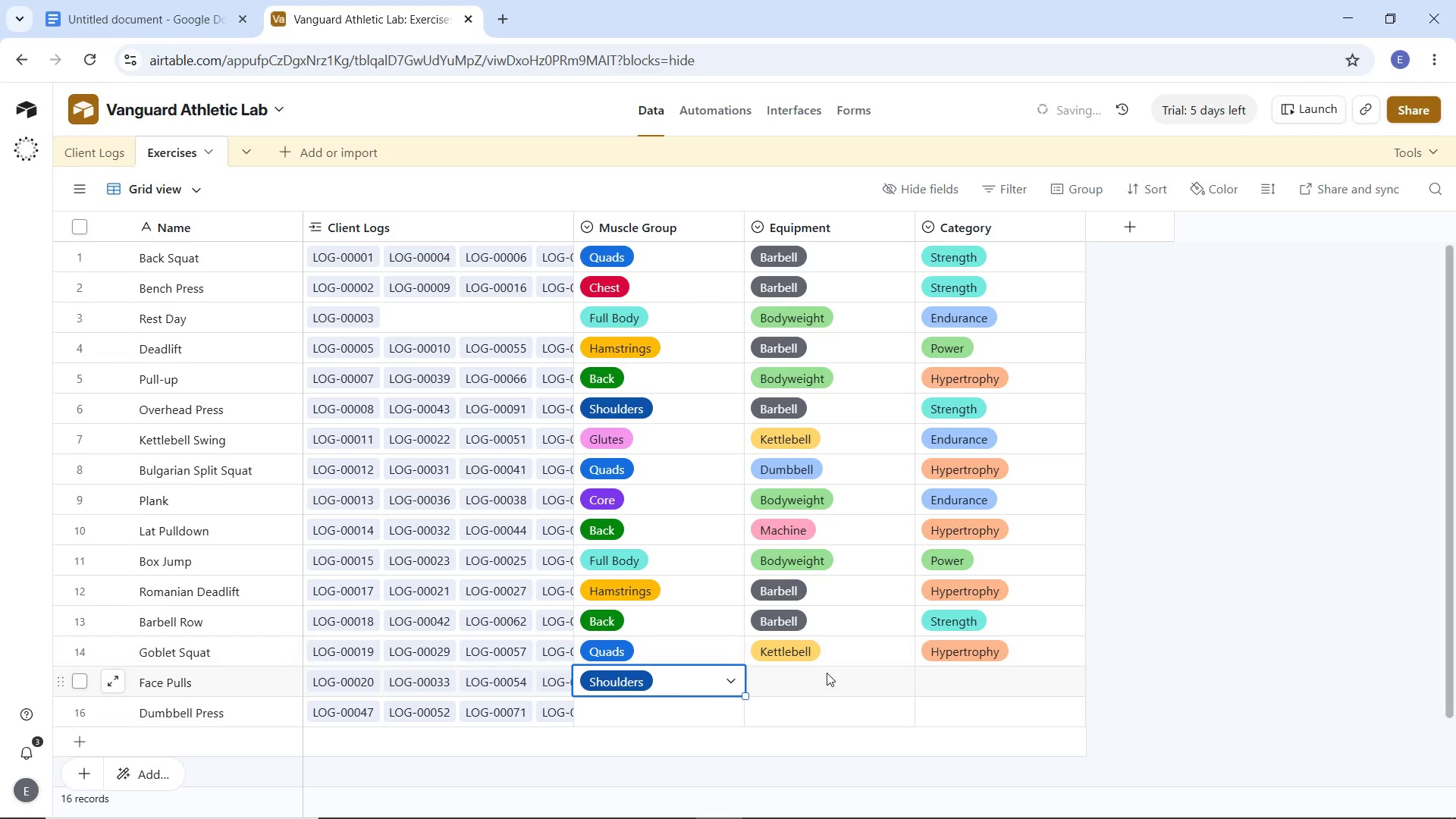 
left_click([827, 673])
 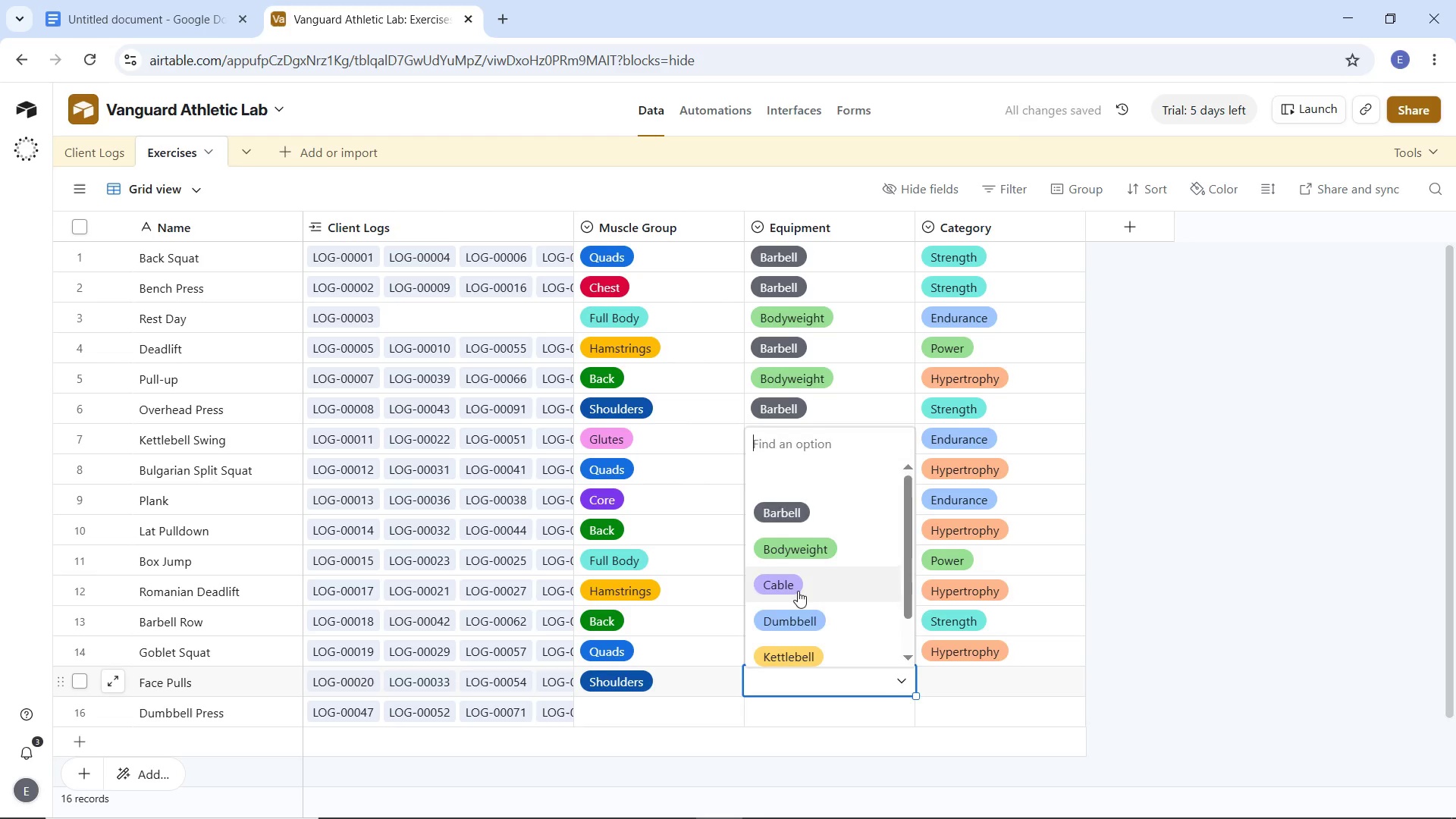 
double_click([985, 666])
 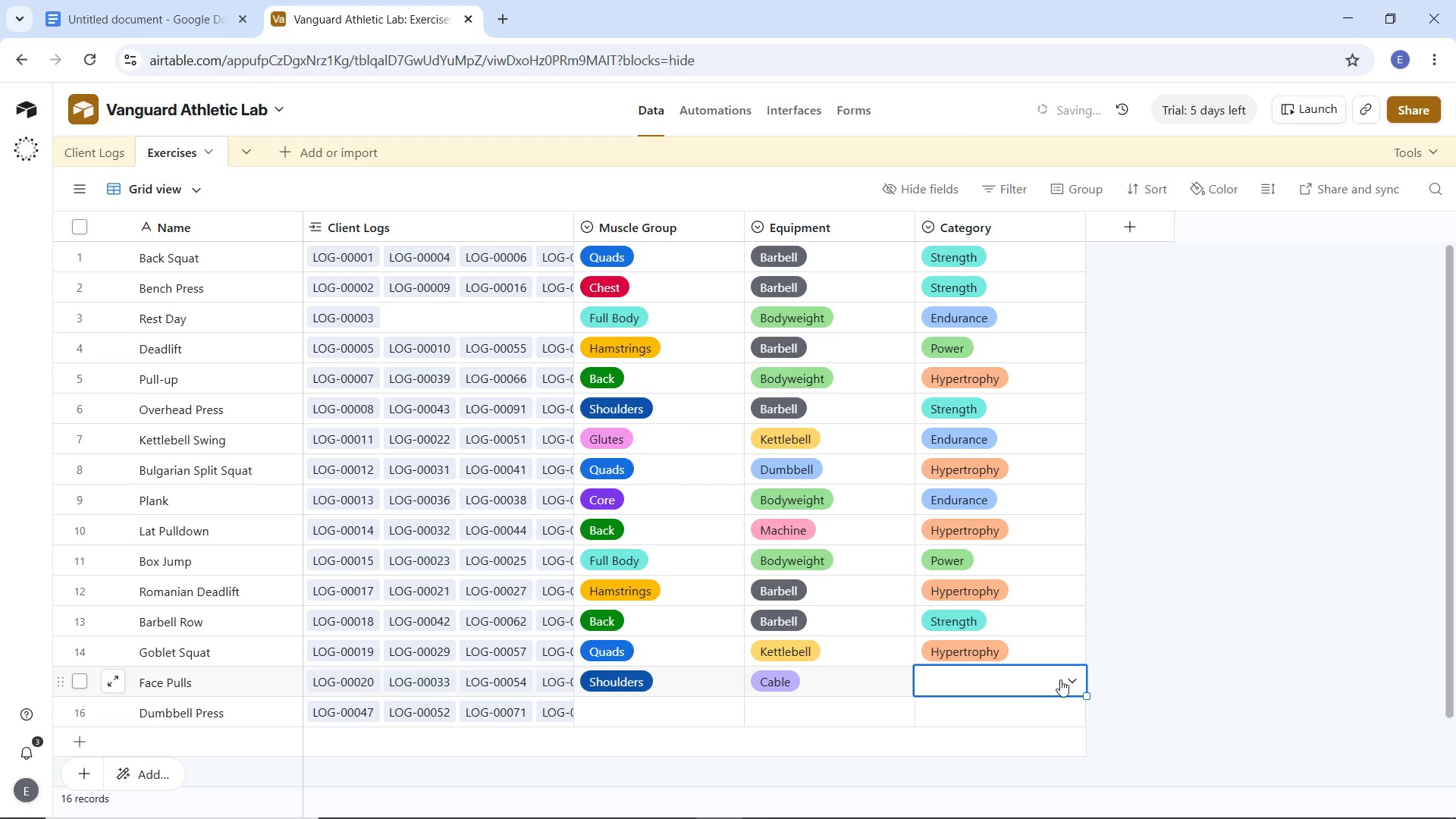 
left_click([1061, 679])
 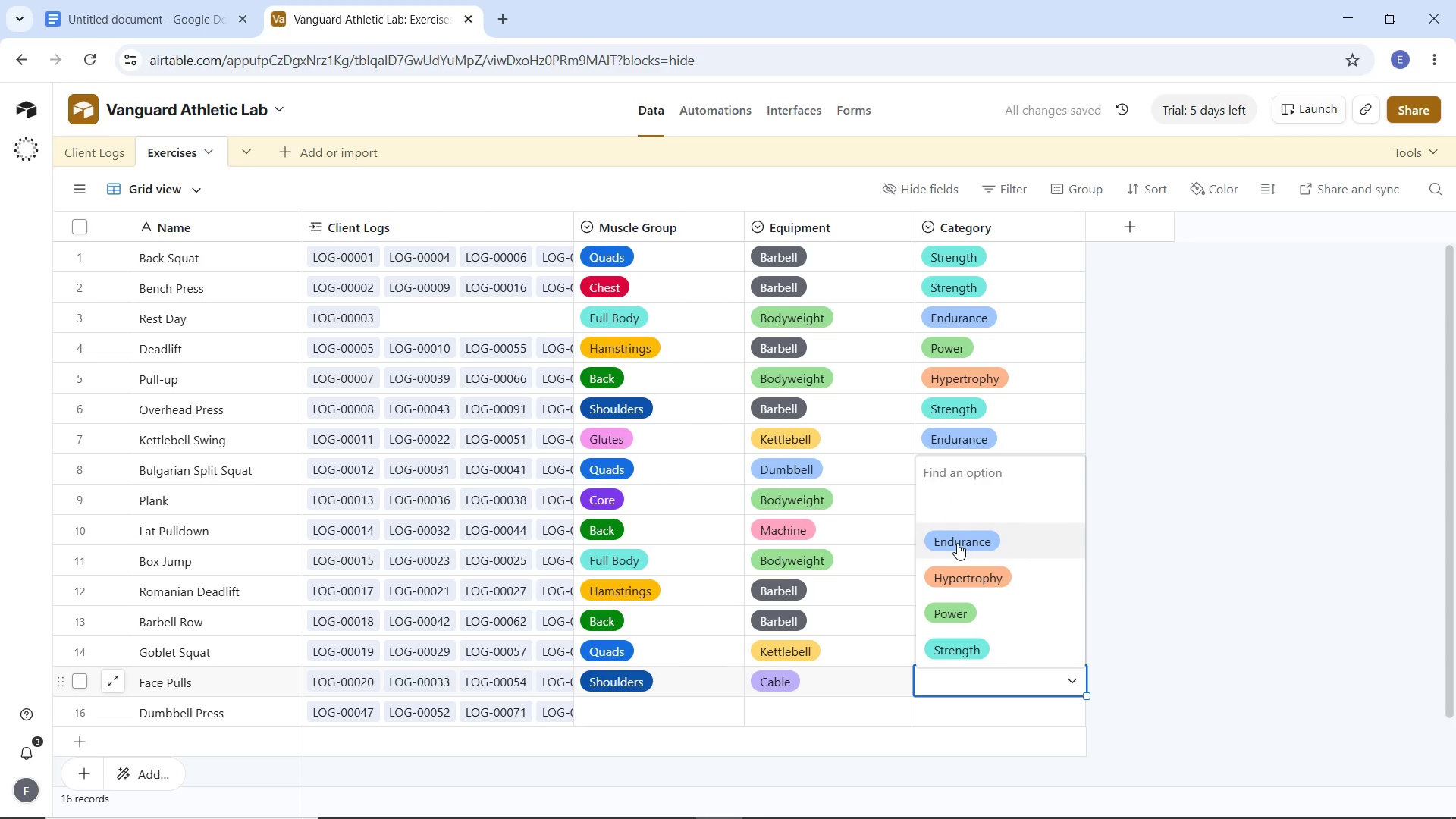 
left_click([955, 542])
 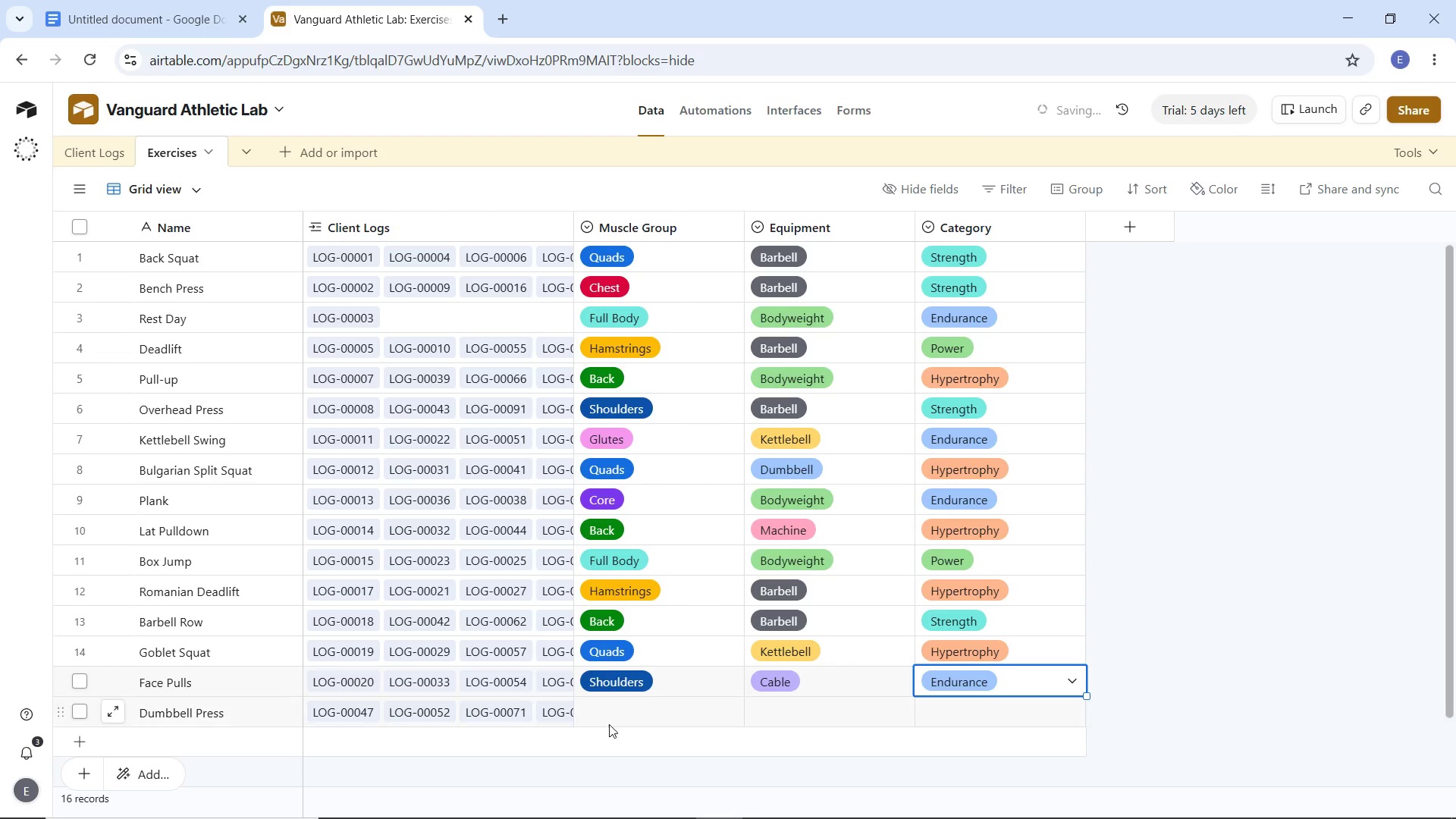 
left_click([621, 720])
 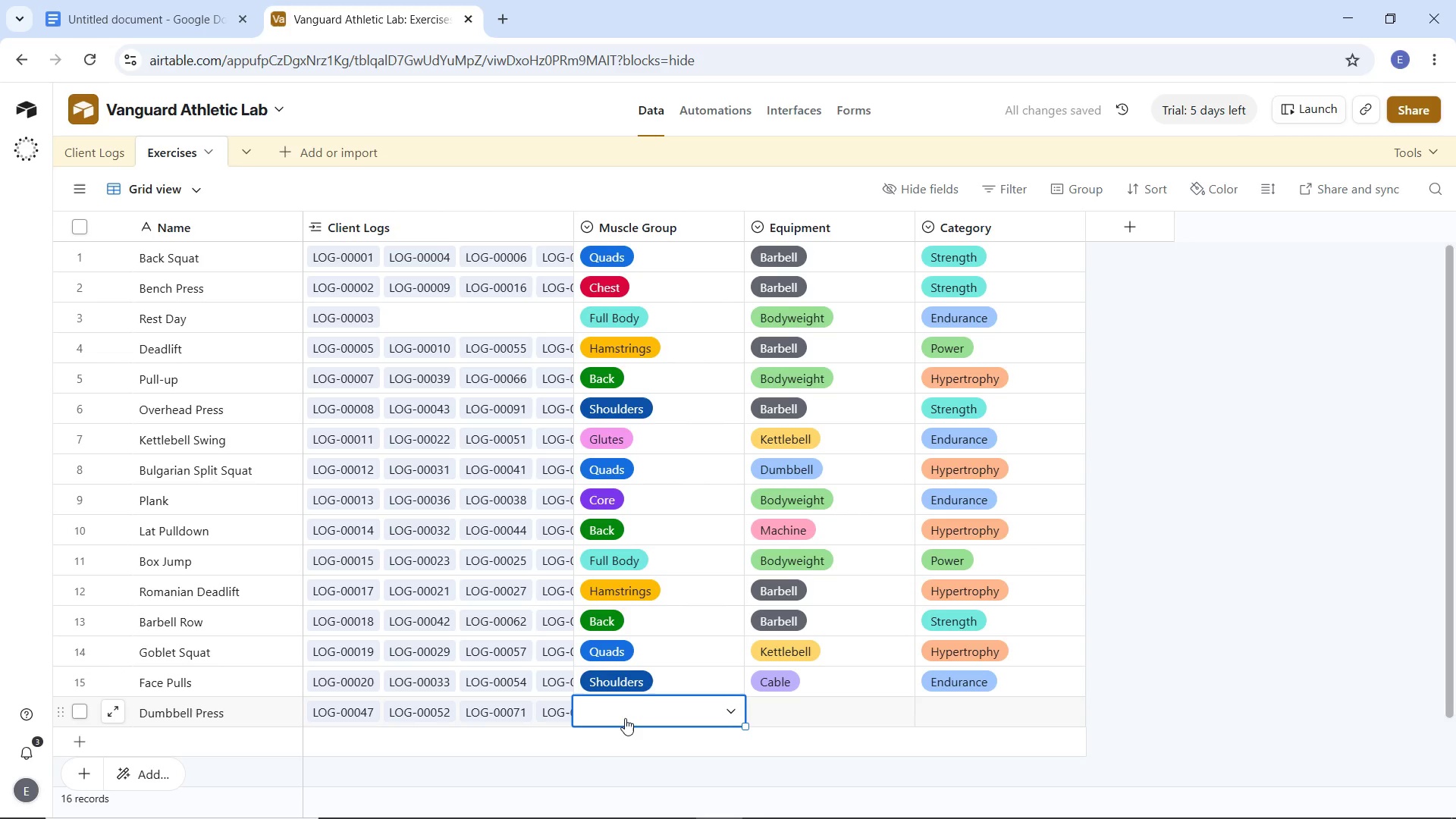 
left_click([636, 712])
 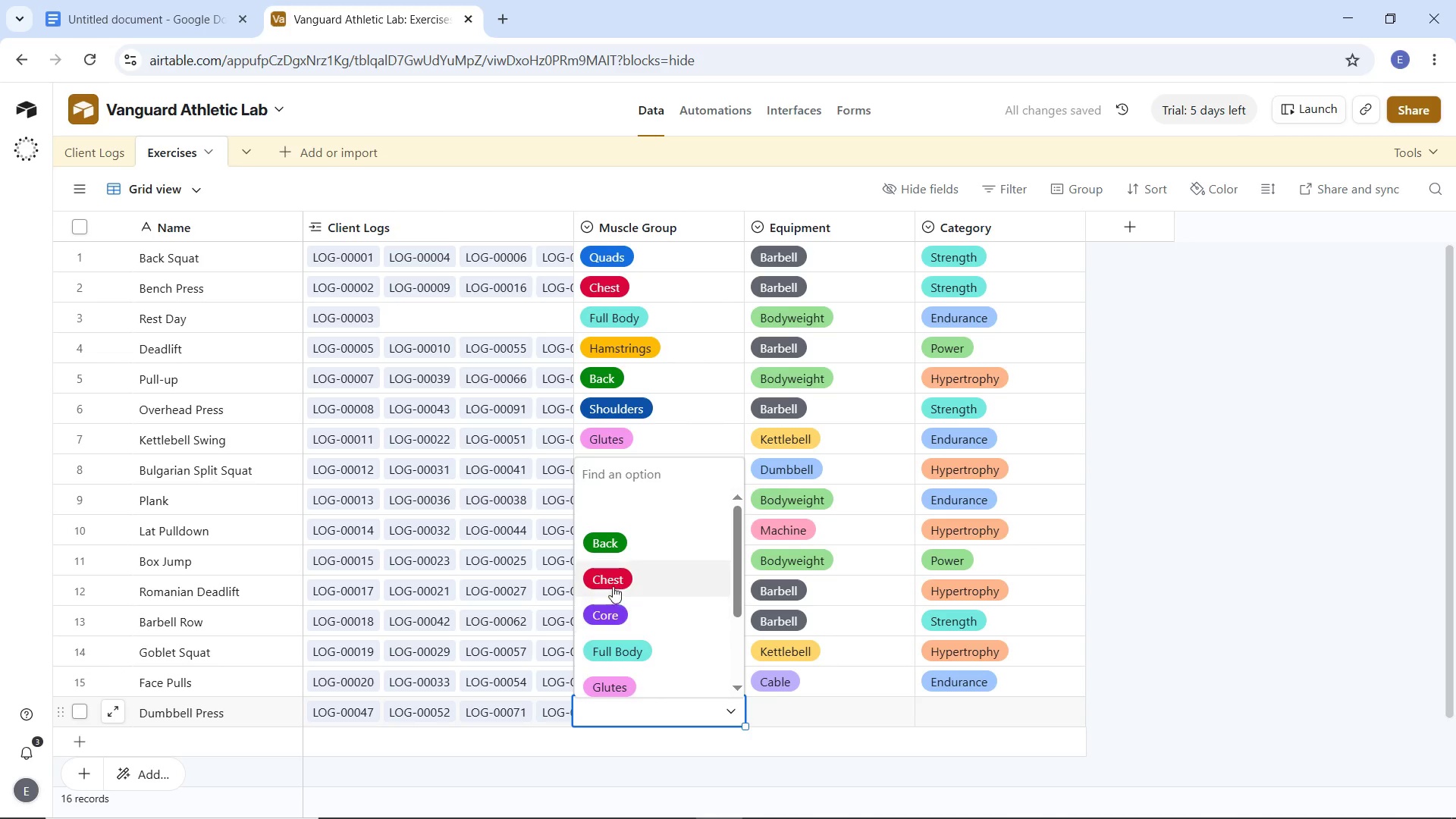 
left_click([613, 585])
 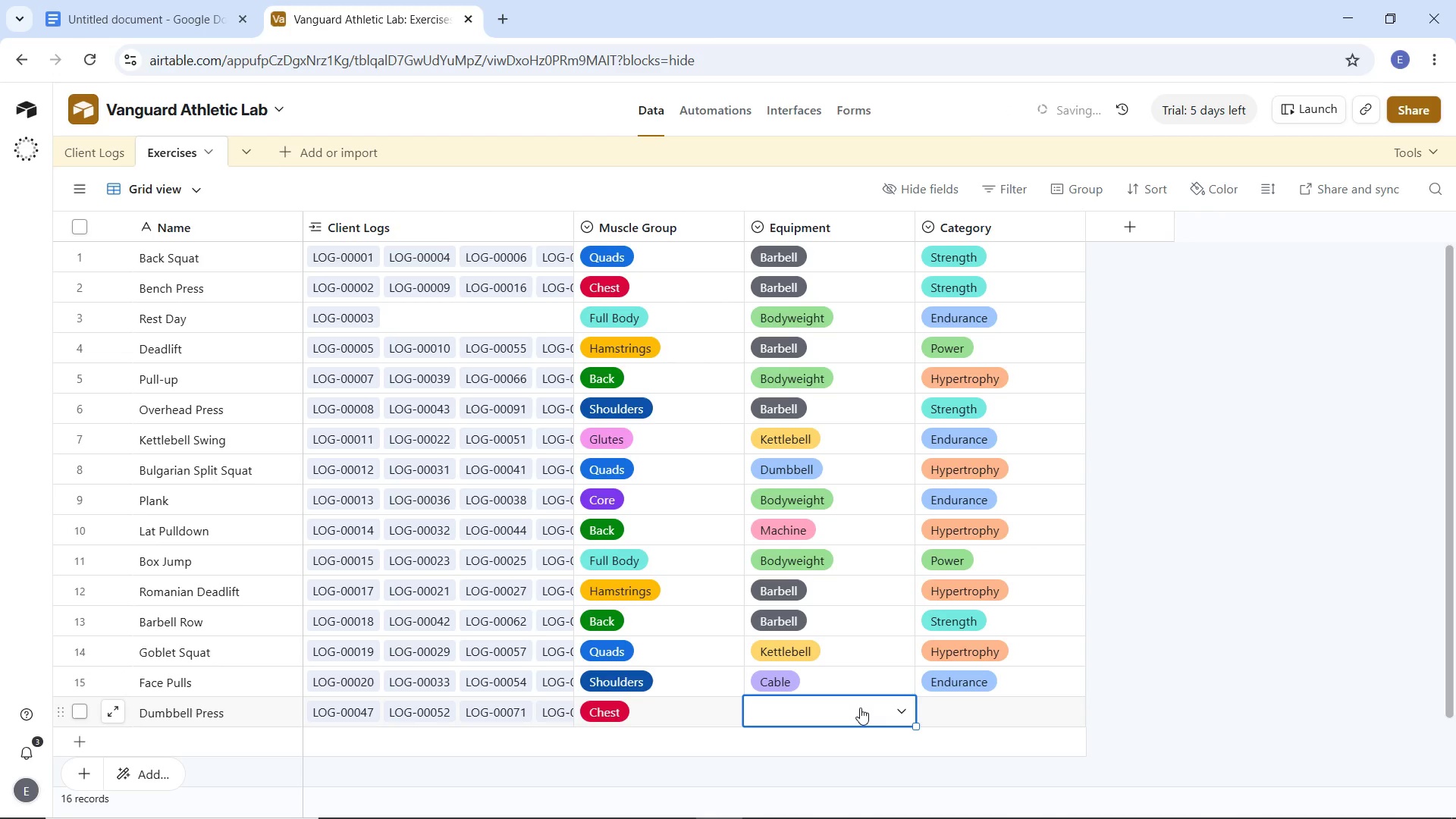 
double_click([860, 708])
 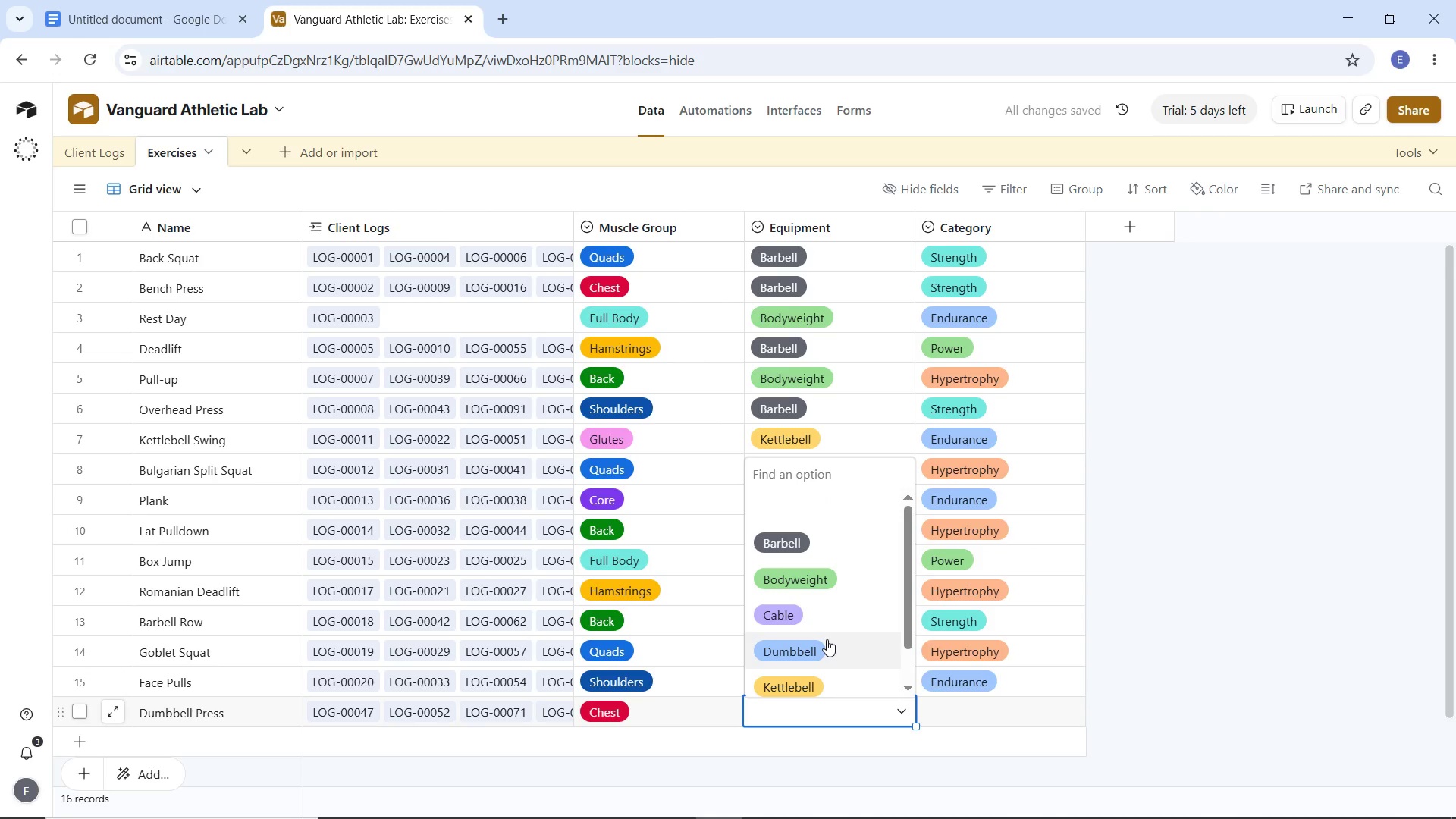 
left_click([827, 640])
 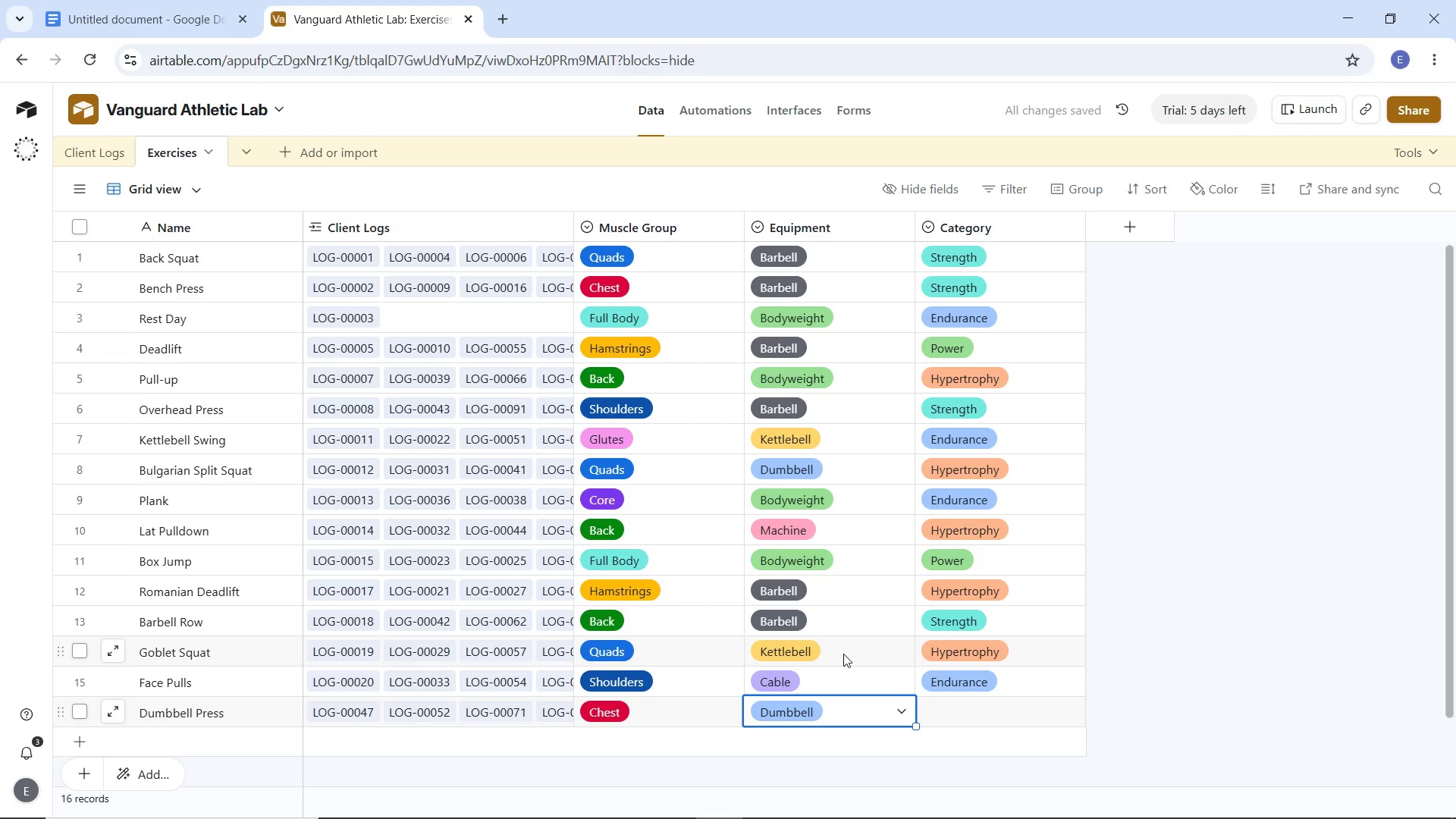 
double_click([1065, 713])
 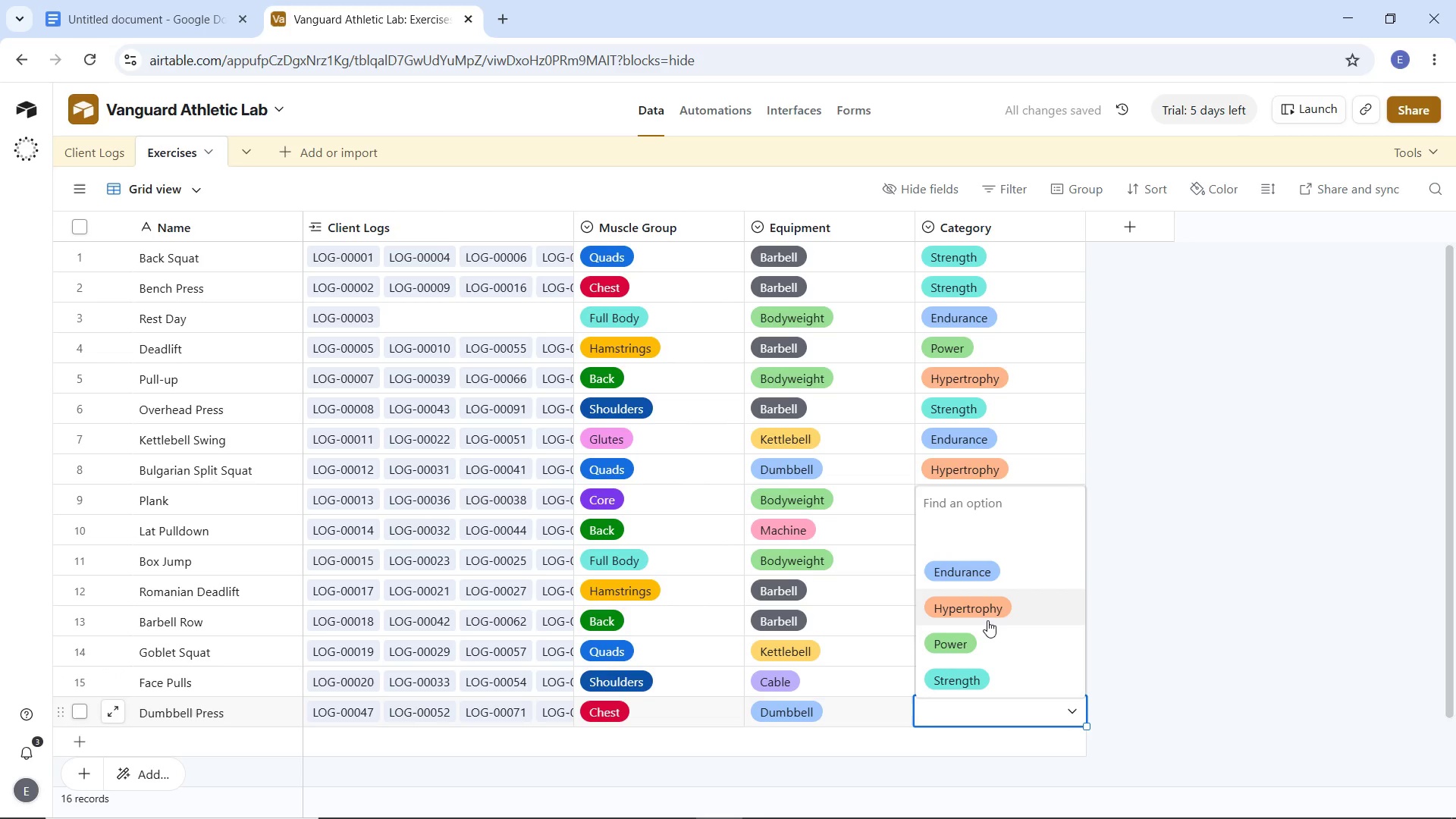 
left_click([987, 620])
 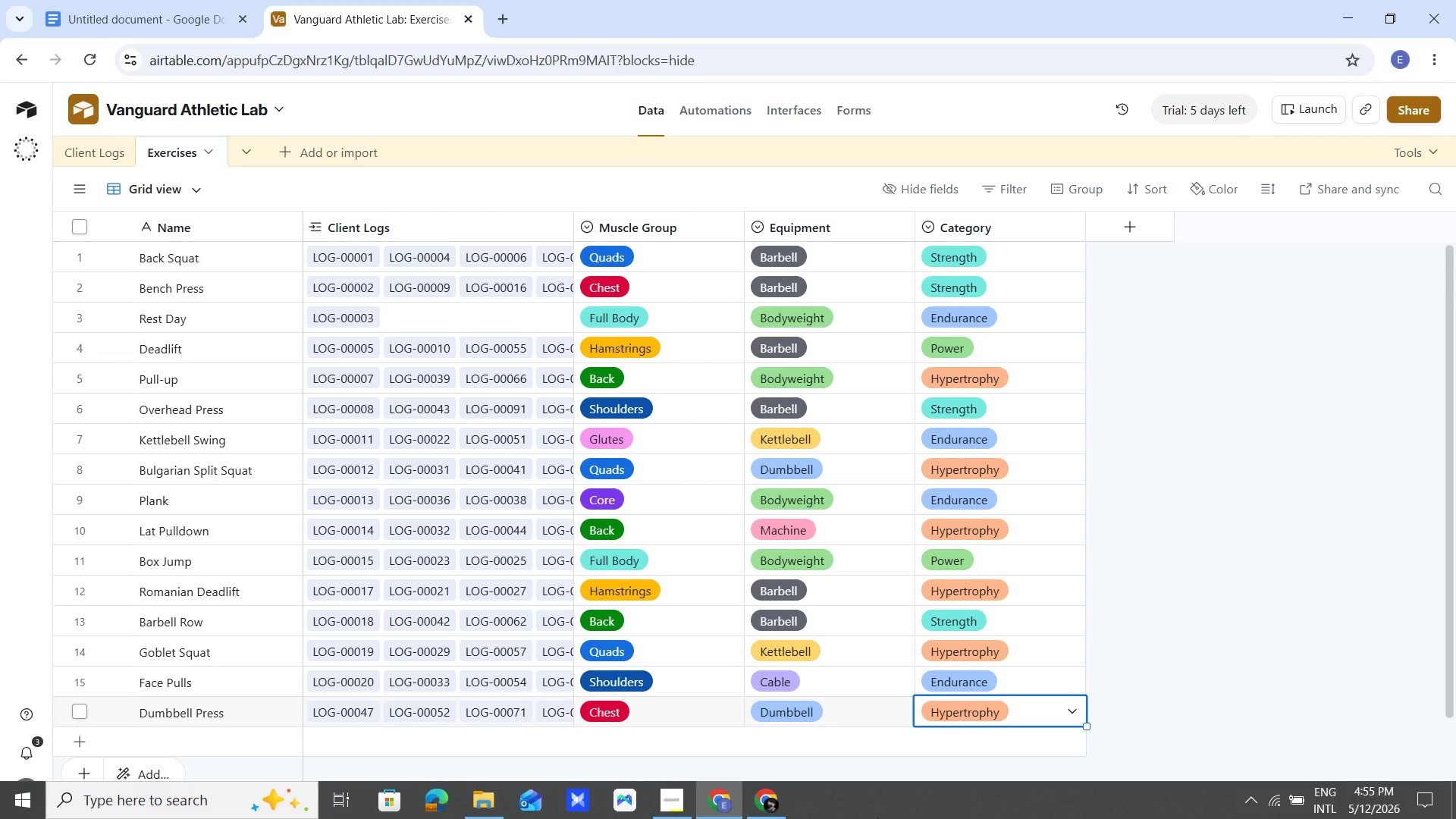 
wait(35.02)
 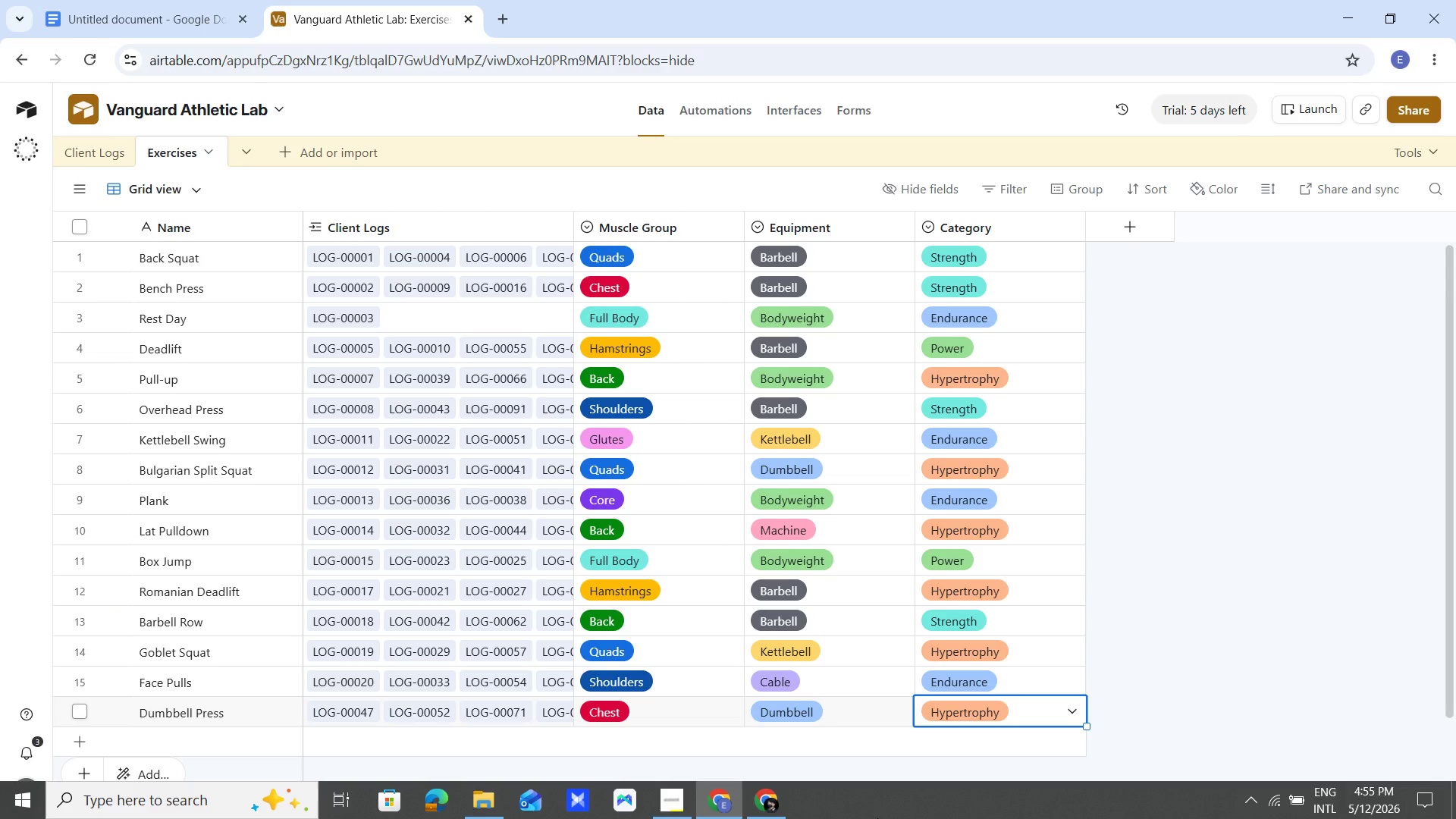 
left_click([1252, 516])
 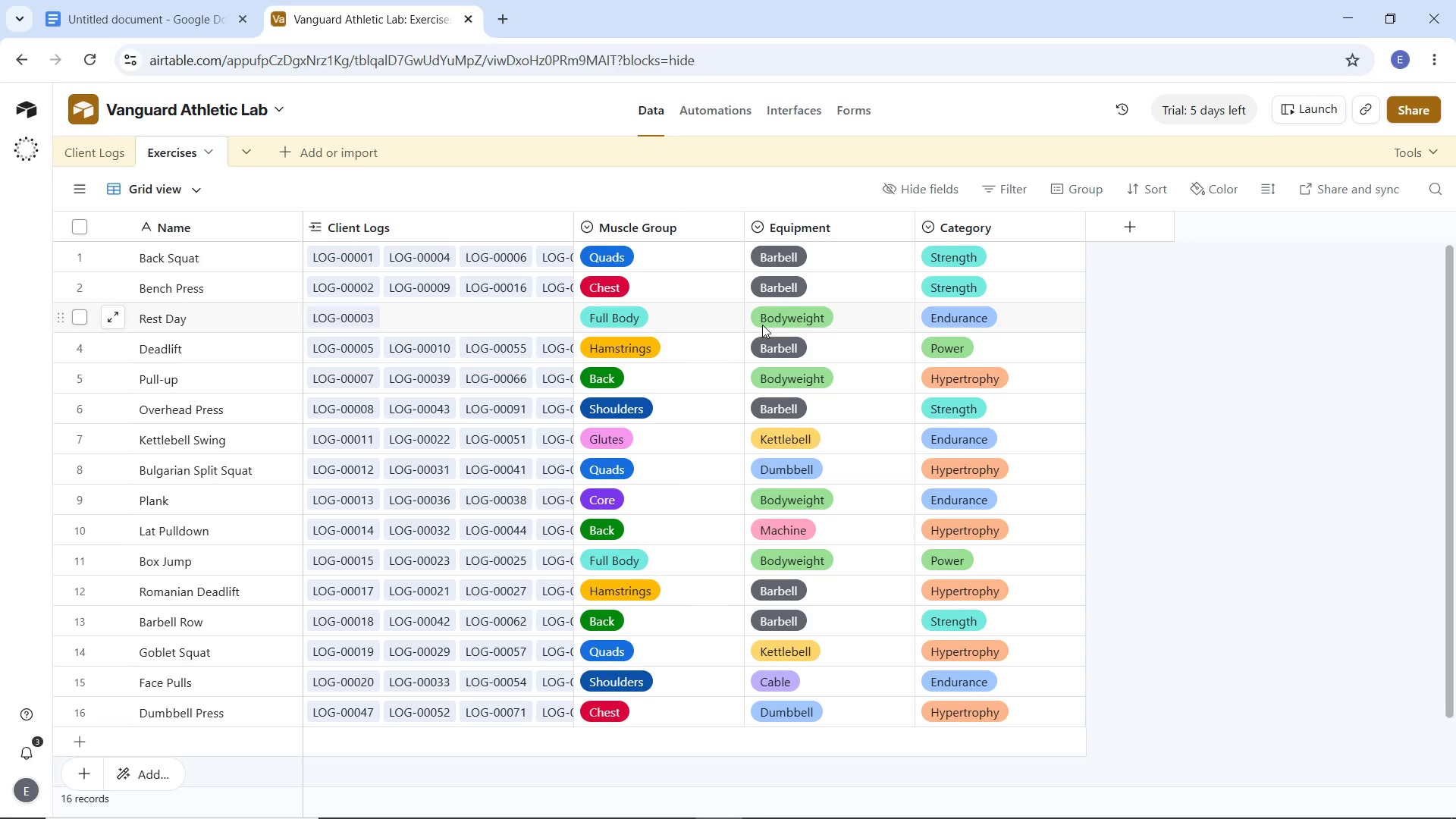 
left_click([89, 164])
 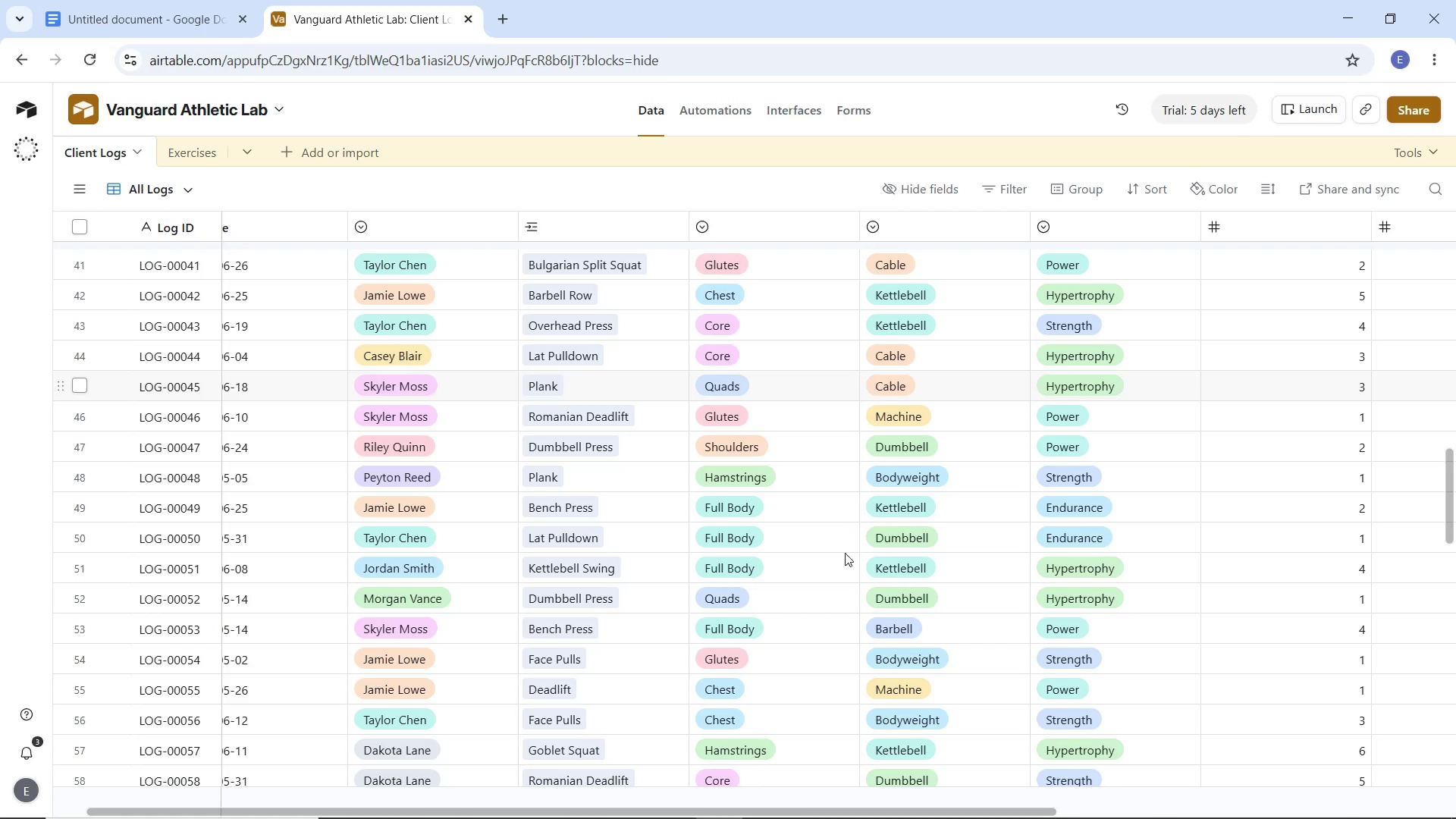 
scroll: coordinate [889, 491], scroll_direction: up, amount: 23.0
 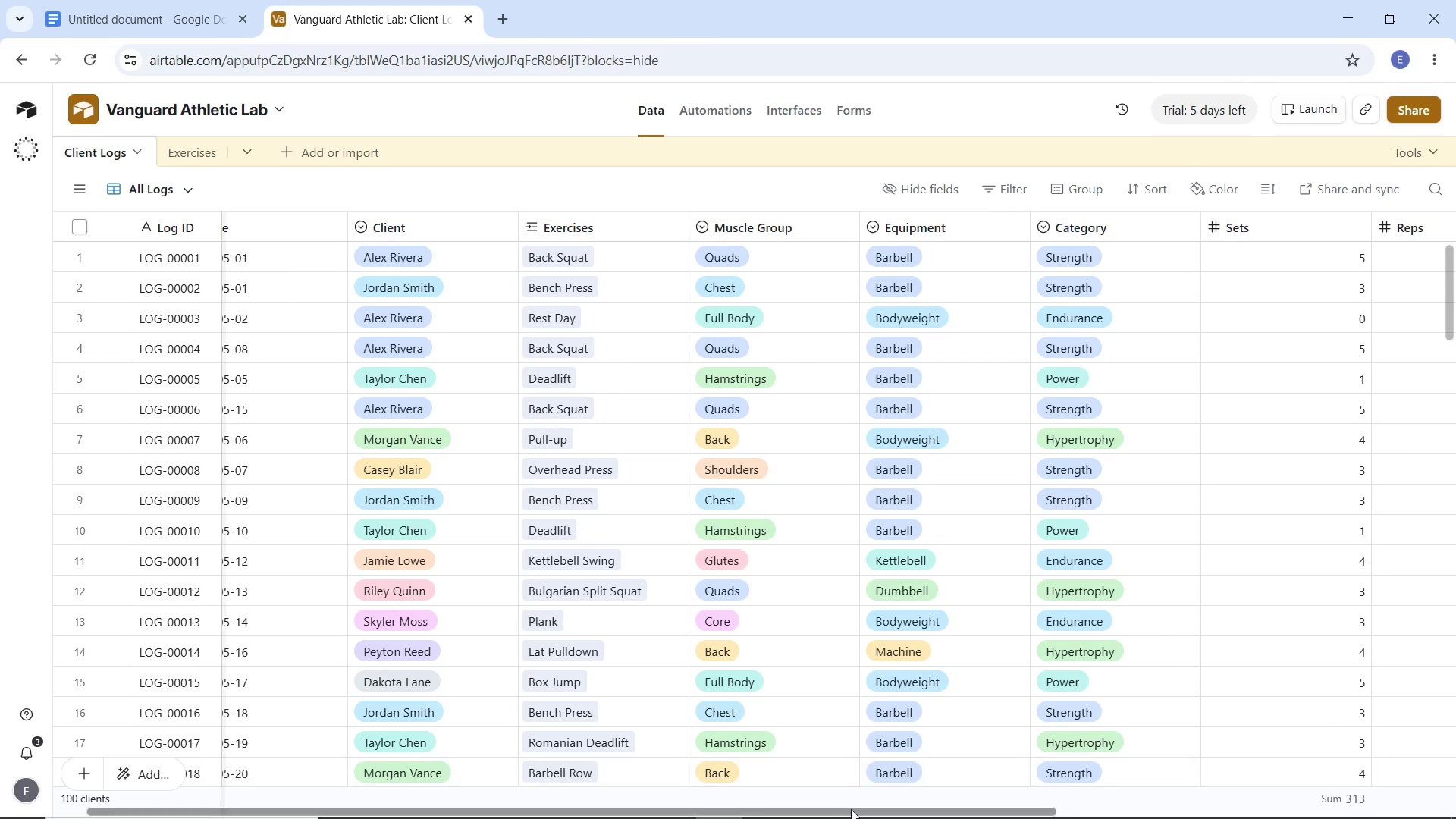 
left_click_drag(start_coordinate=[852, 809], to_coordinate=[1348, 773])
 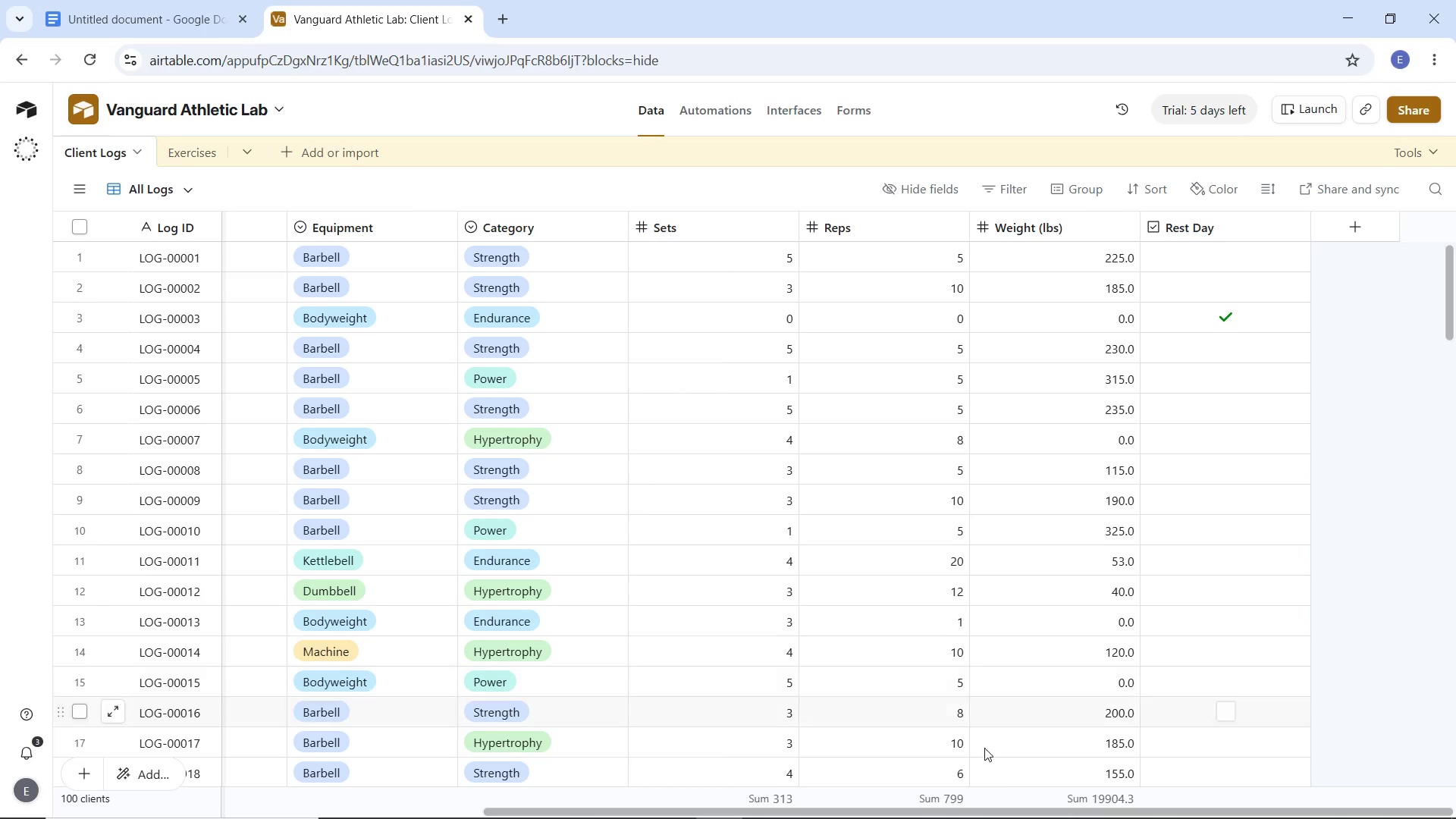 
left_click_drag(start_coordinate=[1020, 814], to_coordinate=[1202, 818])
 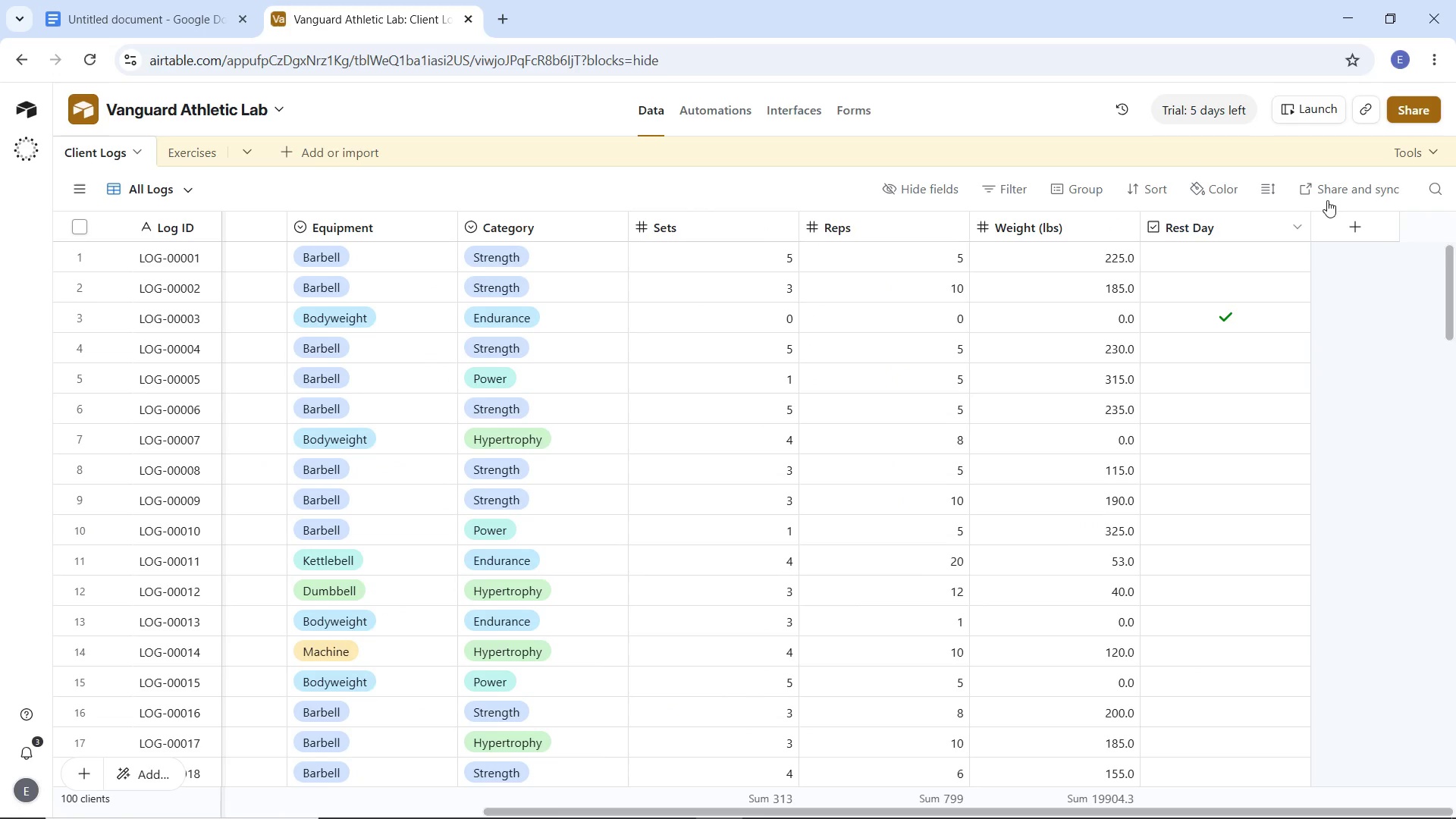 
left_click([1341, 219])
 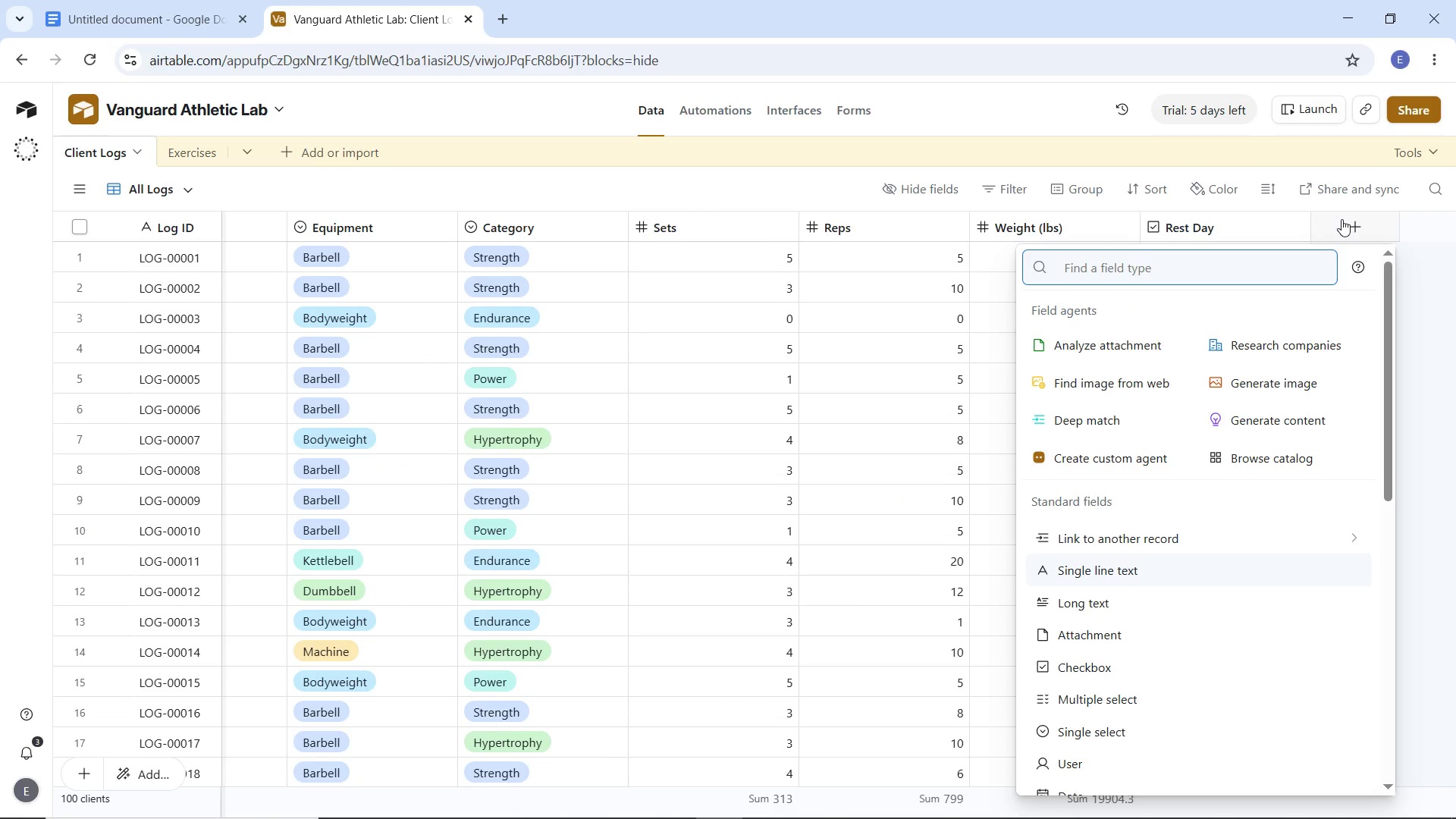 
type(look)
 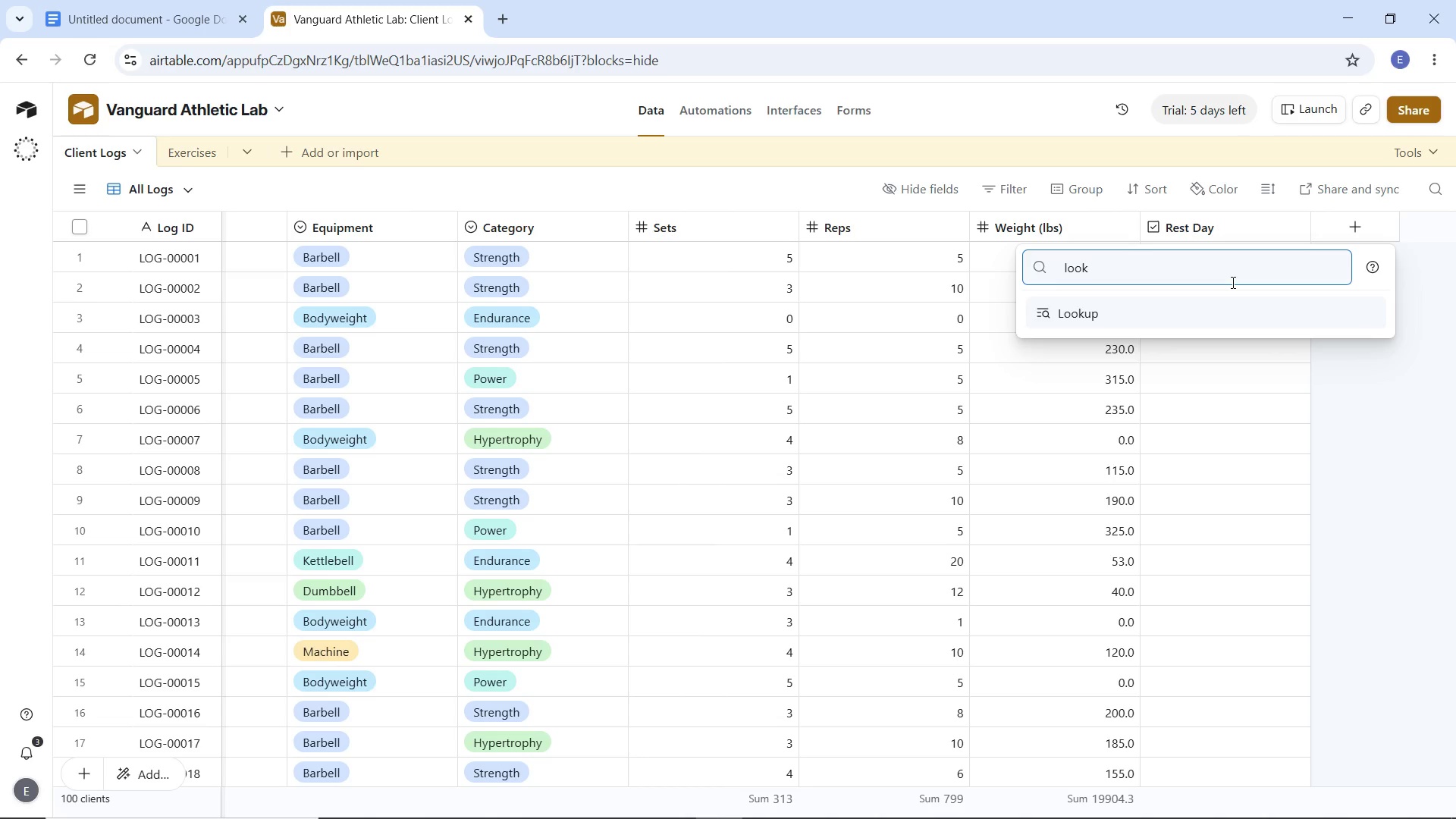 
wait(5.41)
 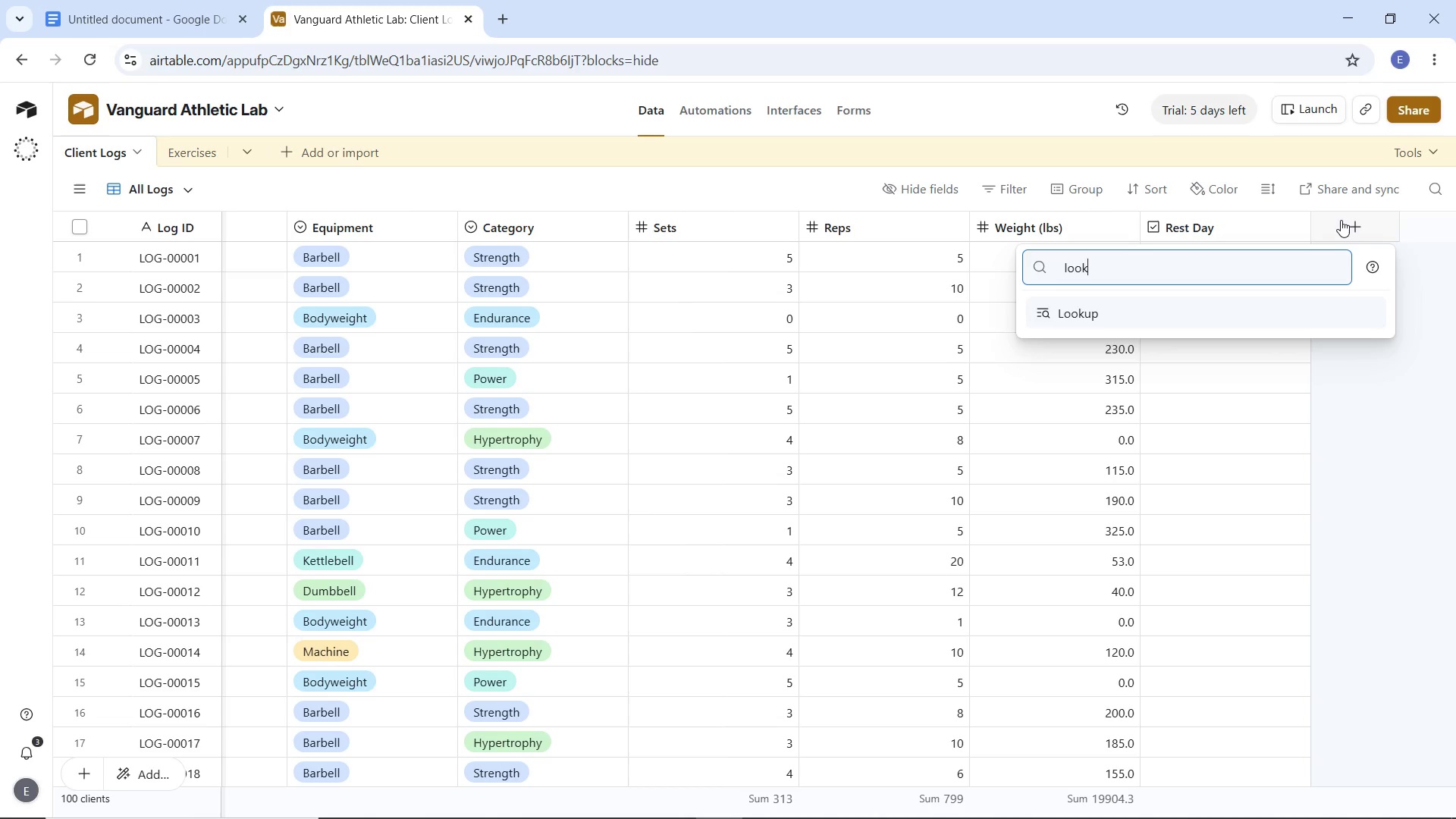 
left_click([1150, 324])
 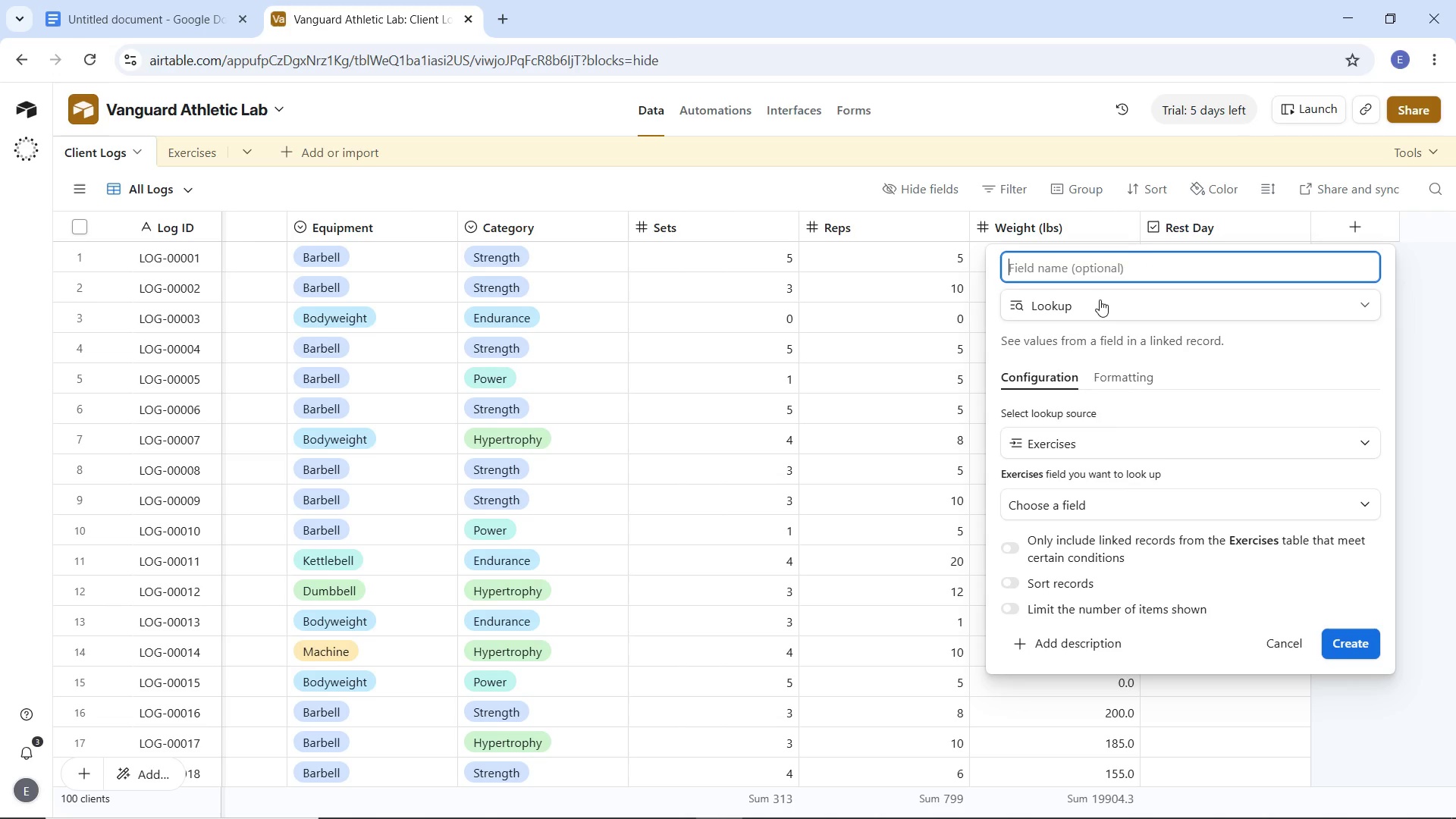 
type(Muscle Group ())
 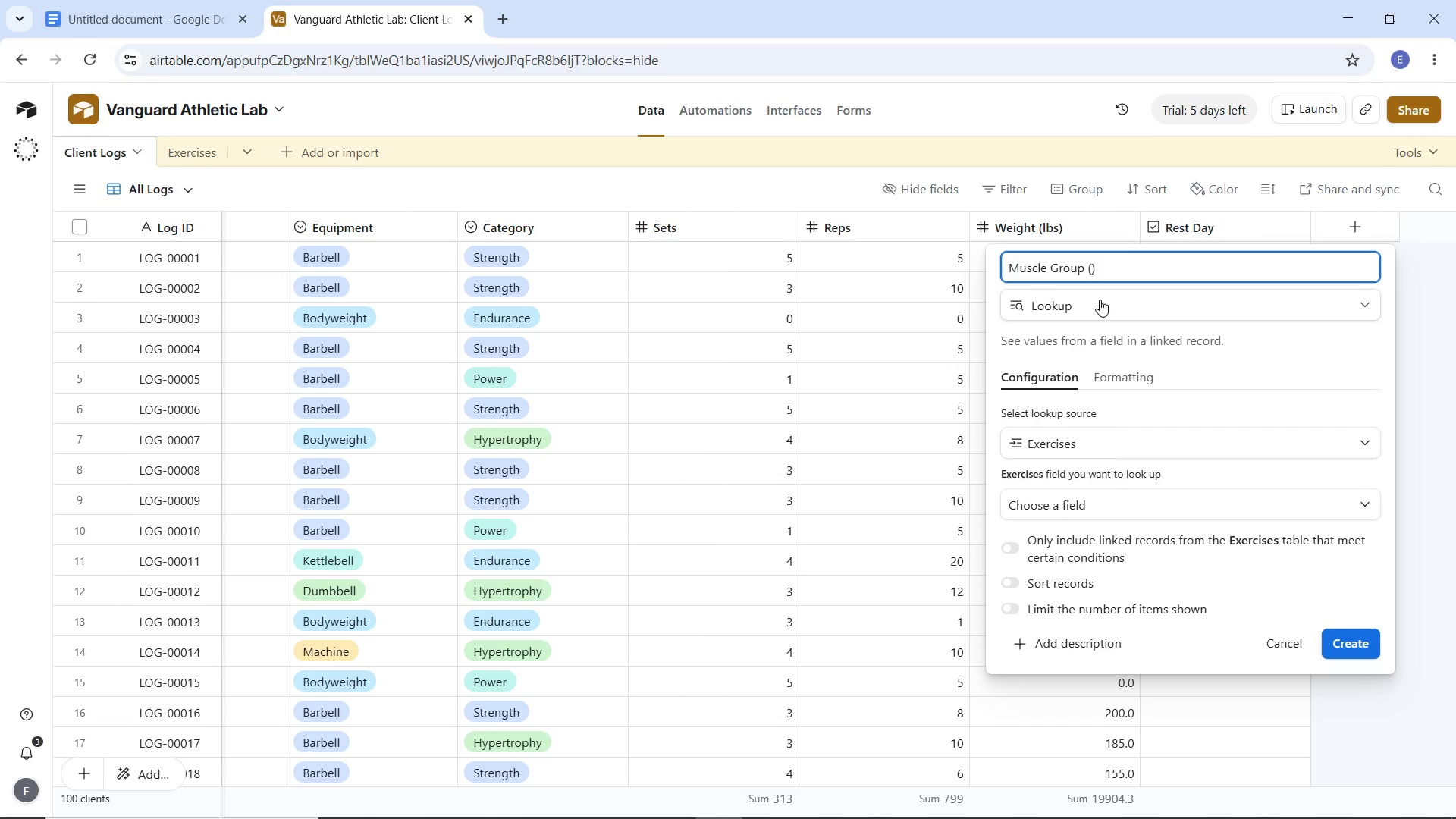 
key(ArrowLeft)
 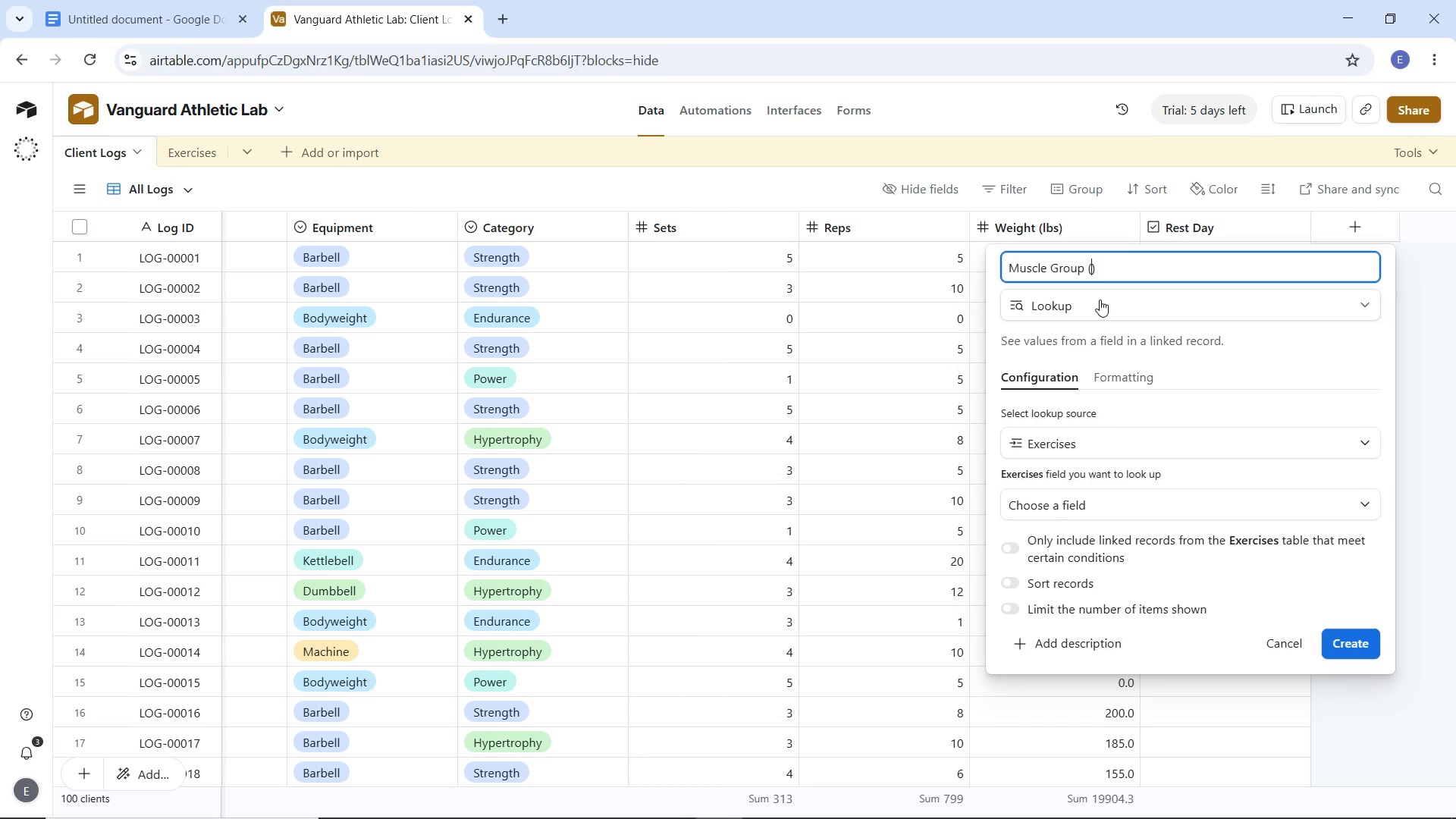 
type(Lookup)
 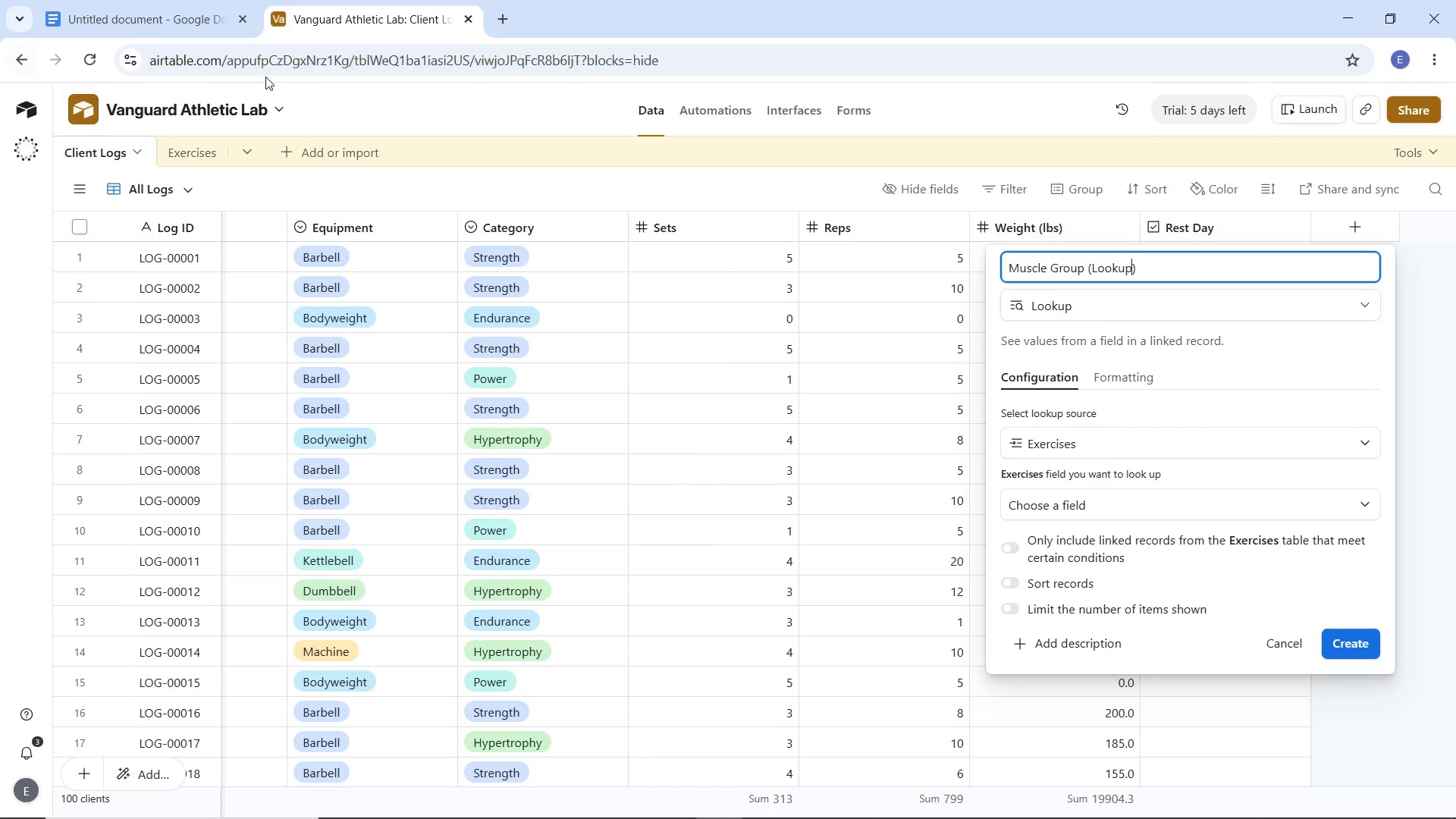 
mouse_move([-6, 80])
 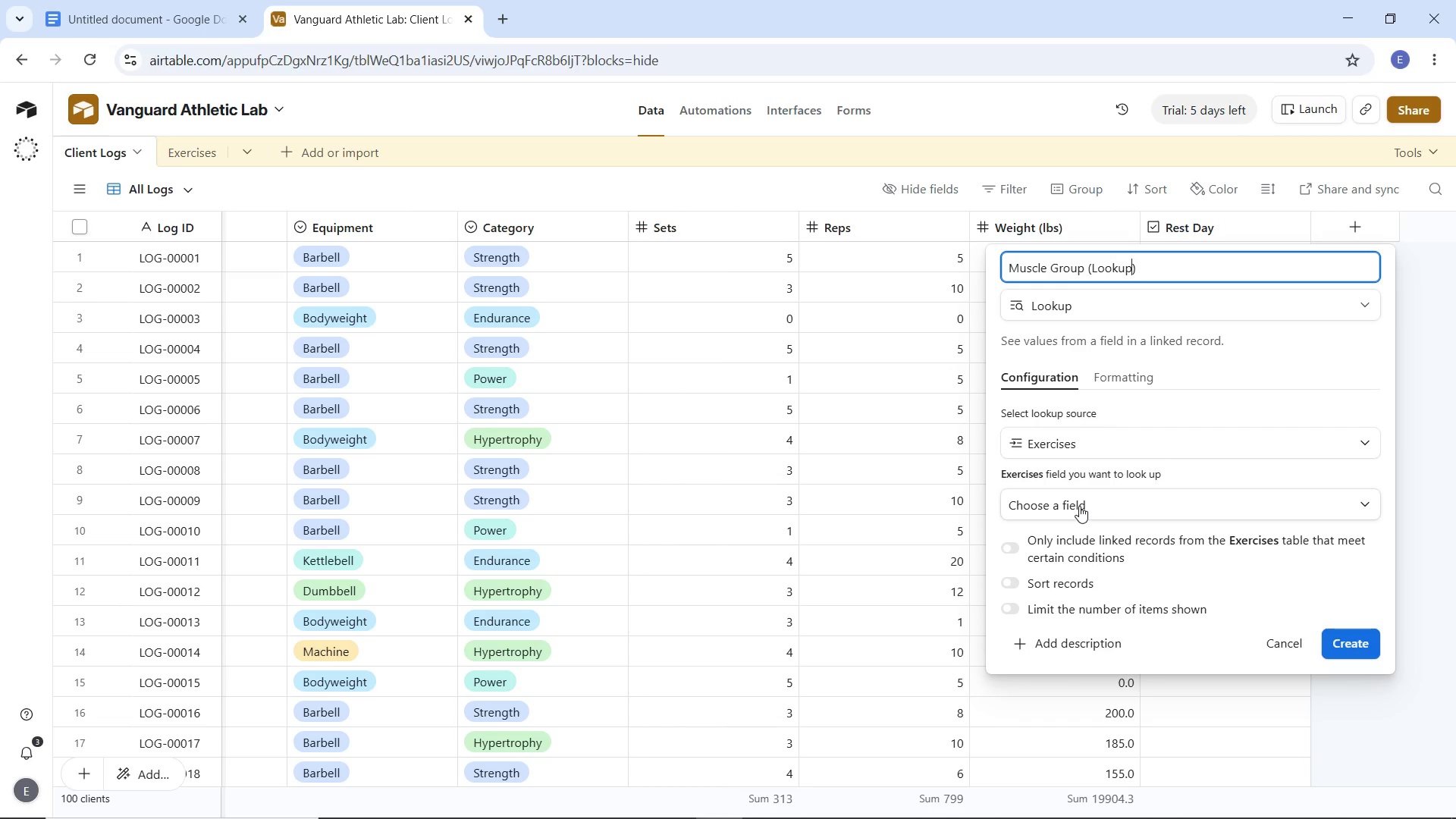 
left_click([1079, 506])
 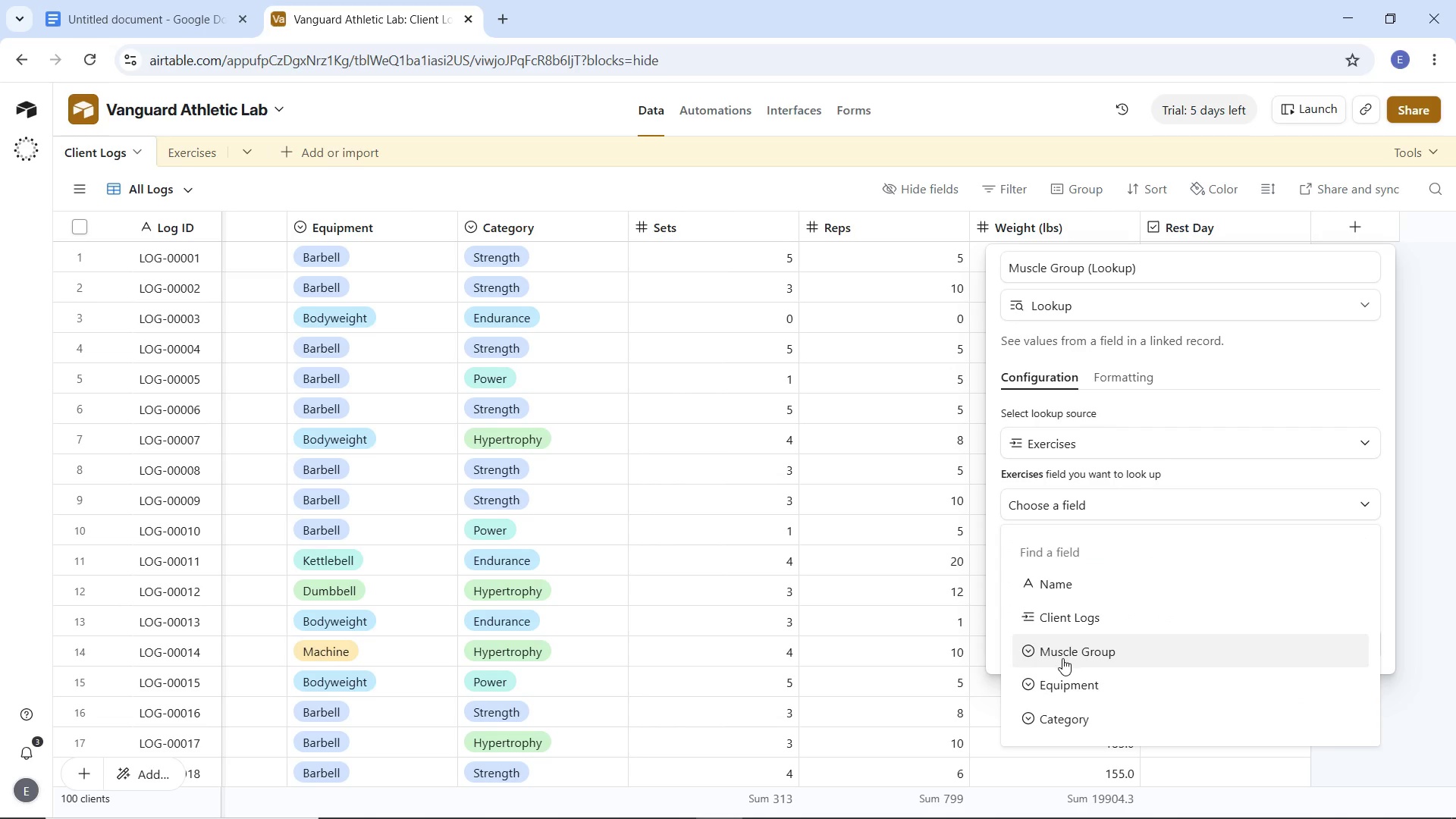 
left_click([1062, 658])
 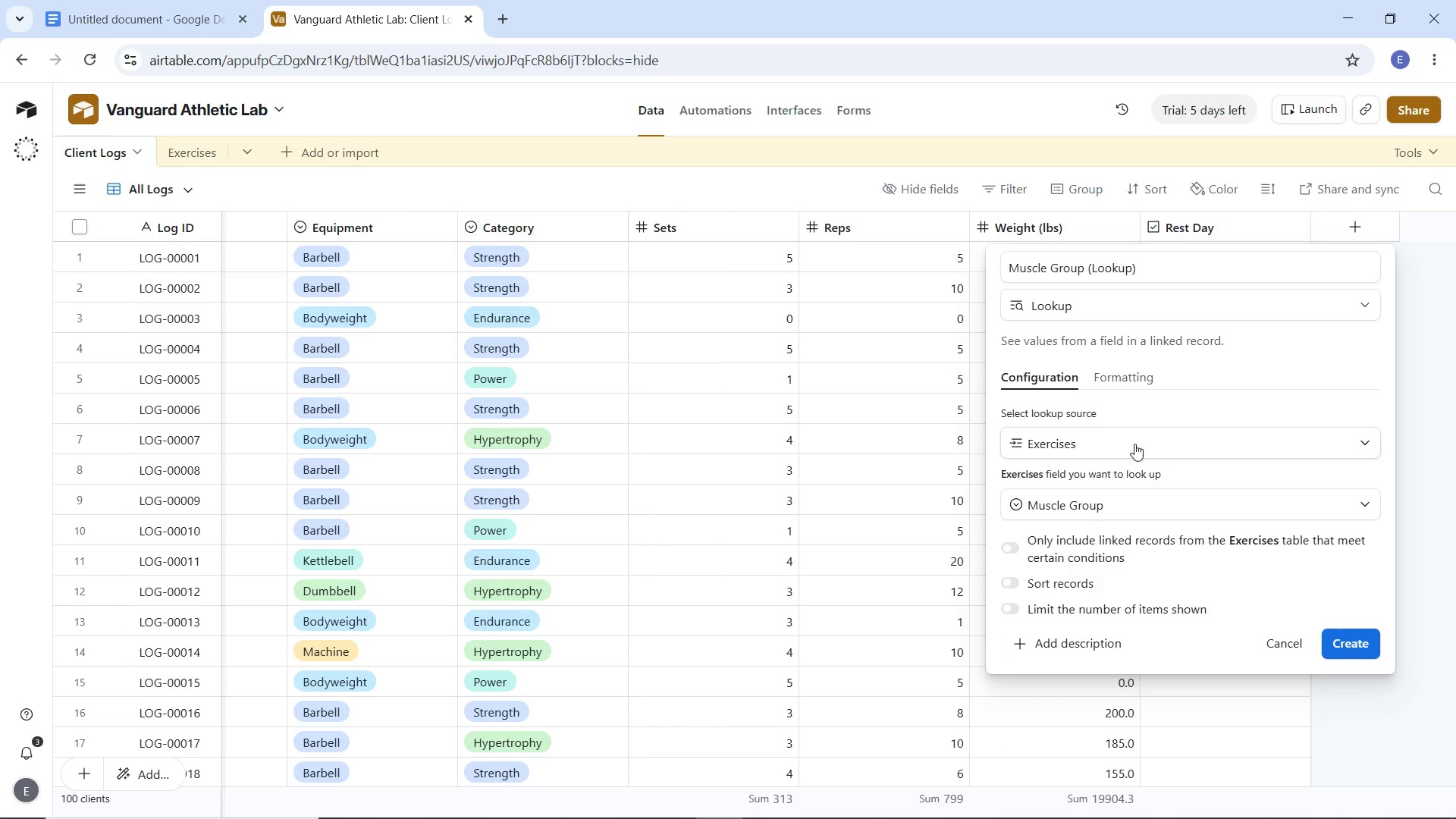 
scroll: coordinate [1140, 459], scroll_direction: down, amount: 2.0
 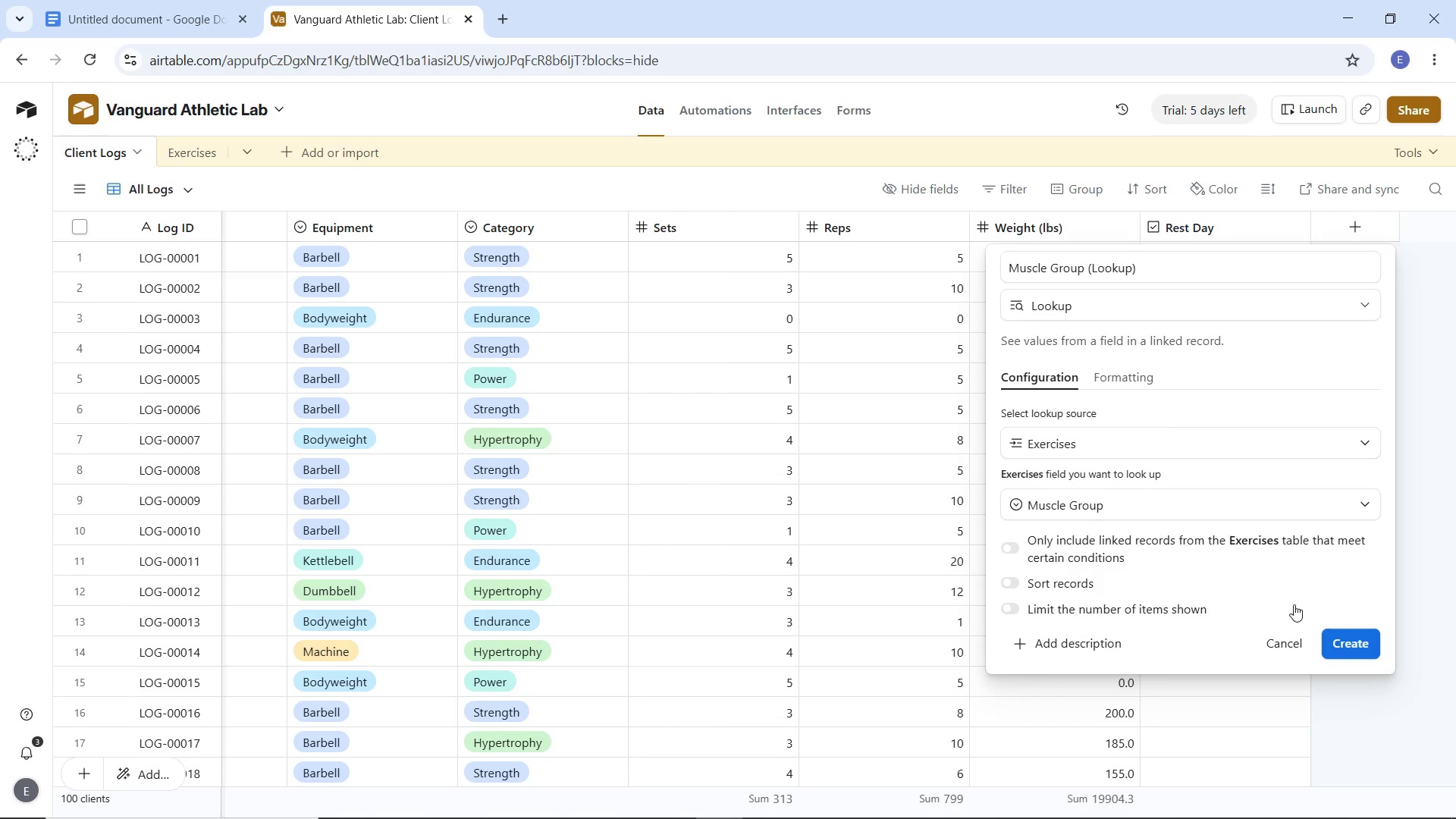 
left_click([1356, 646])
 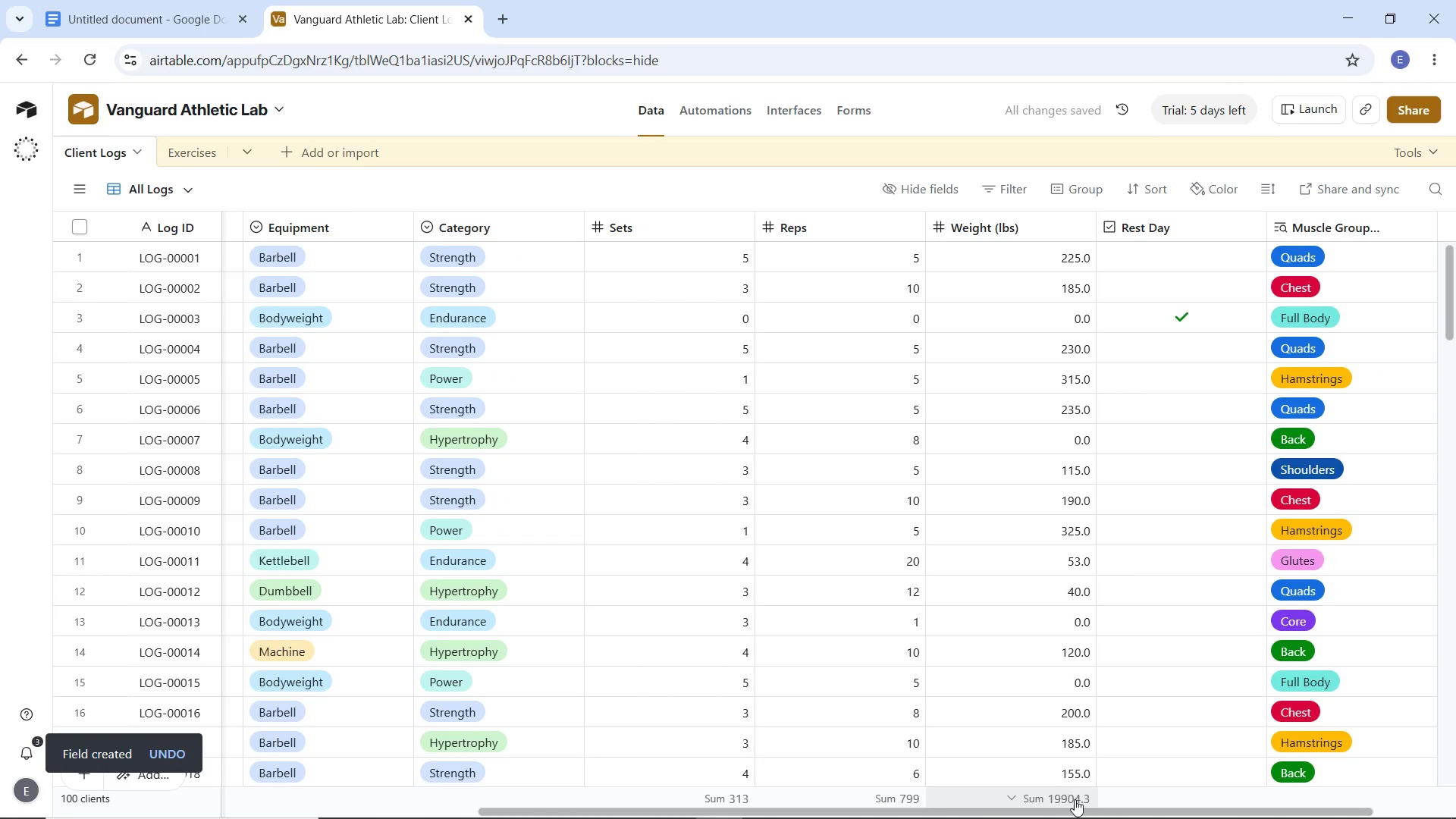 
left_click_drag(start_coordinate=[1091, 808], to_coordinate=[1257, 809])
 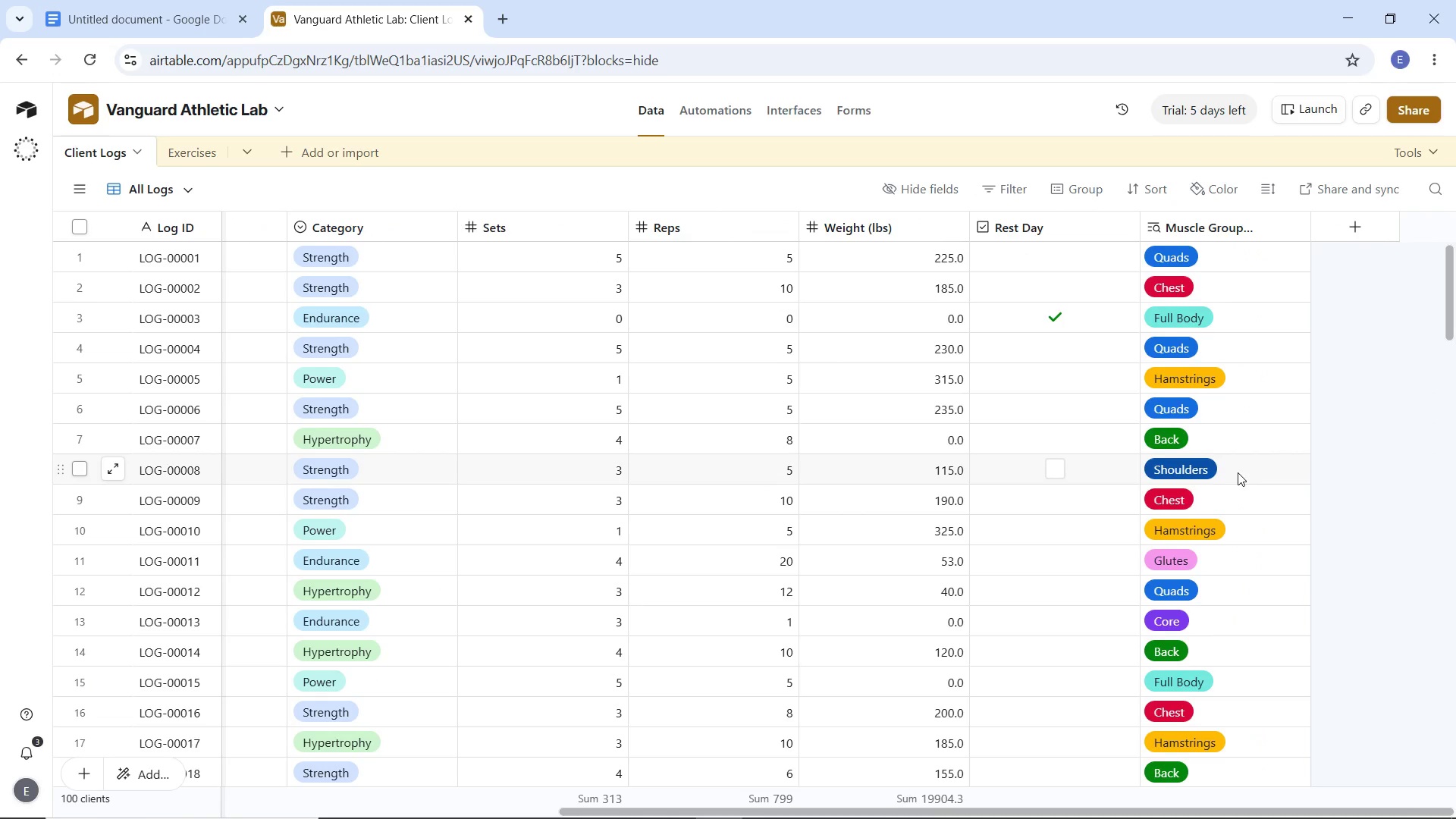 
wait(10.12)
 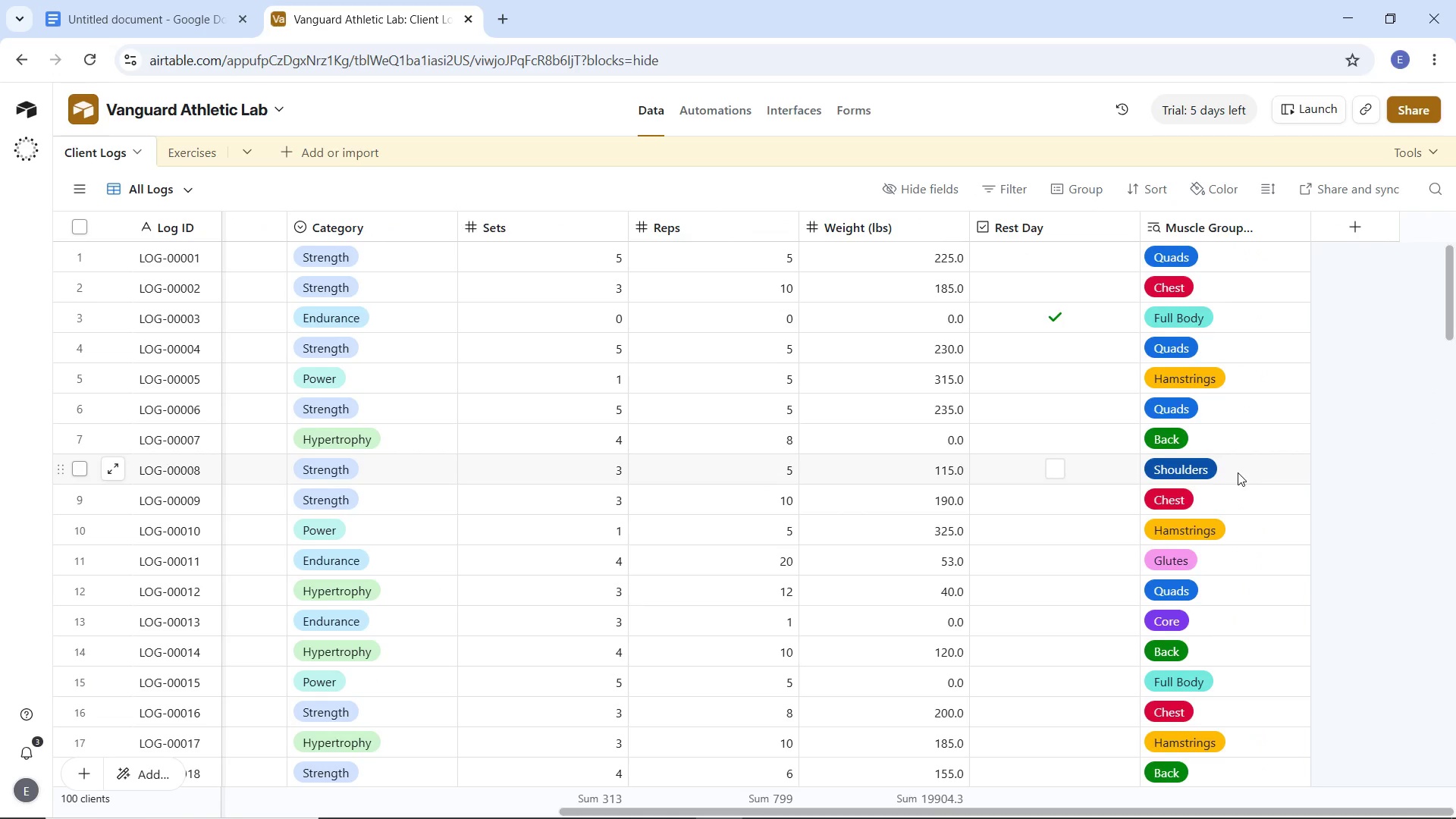 
left_click_drag(start_coordinate=[997, 813], to_coordinate=[536, 751])
 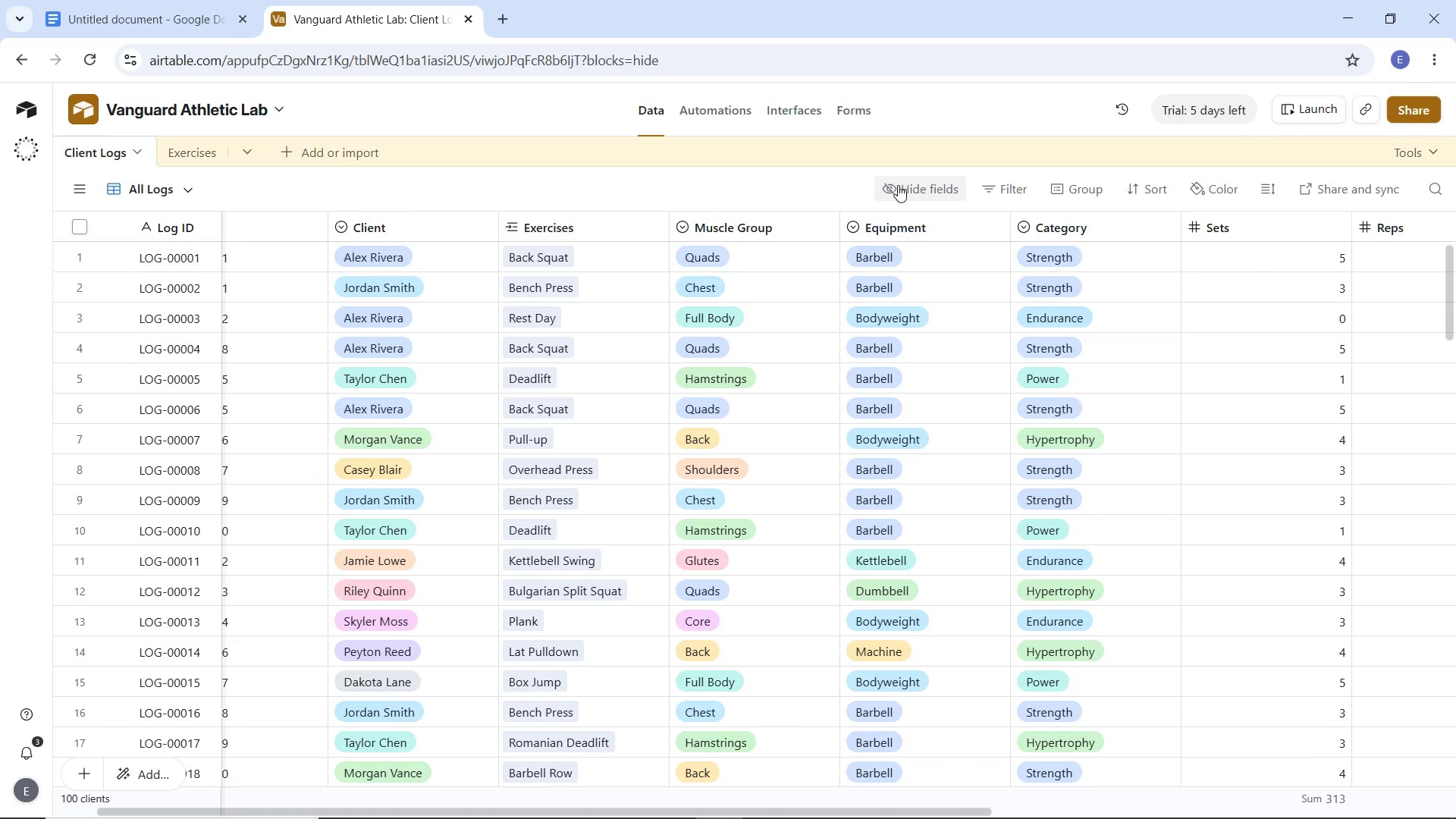 
left_click([898, 185])
 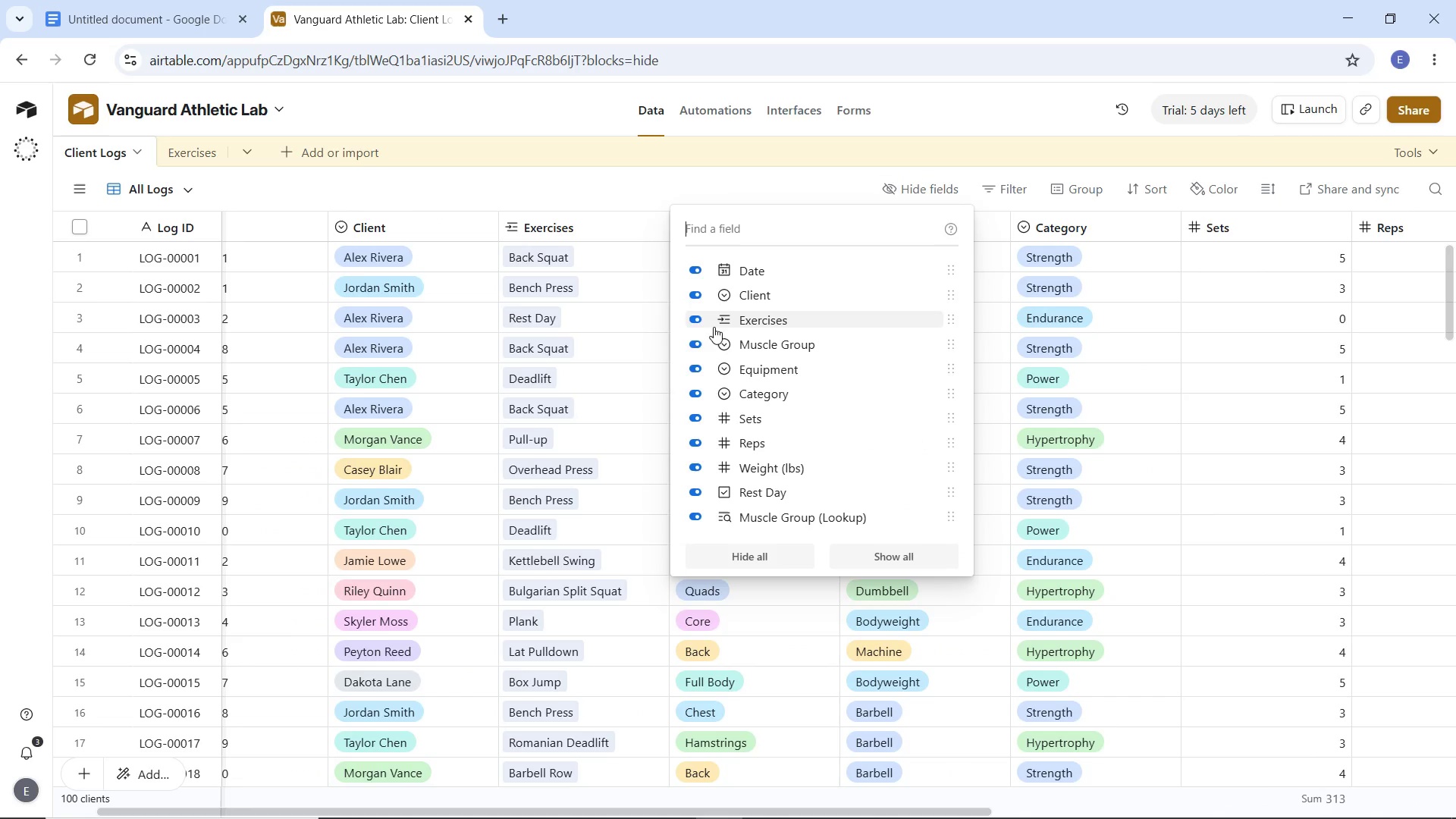 
left_click([695, 341])
 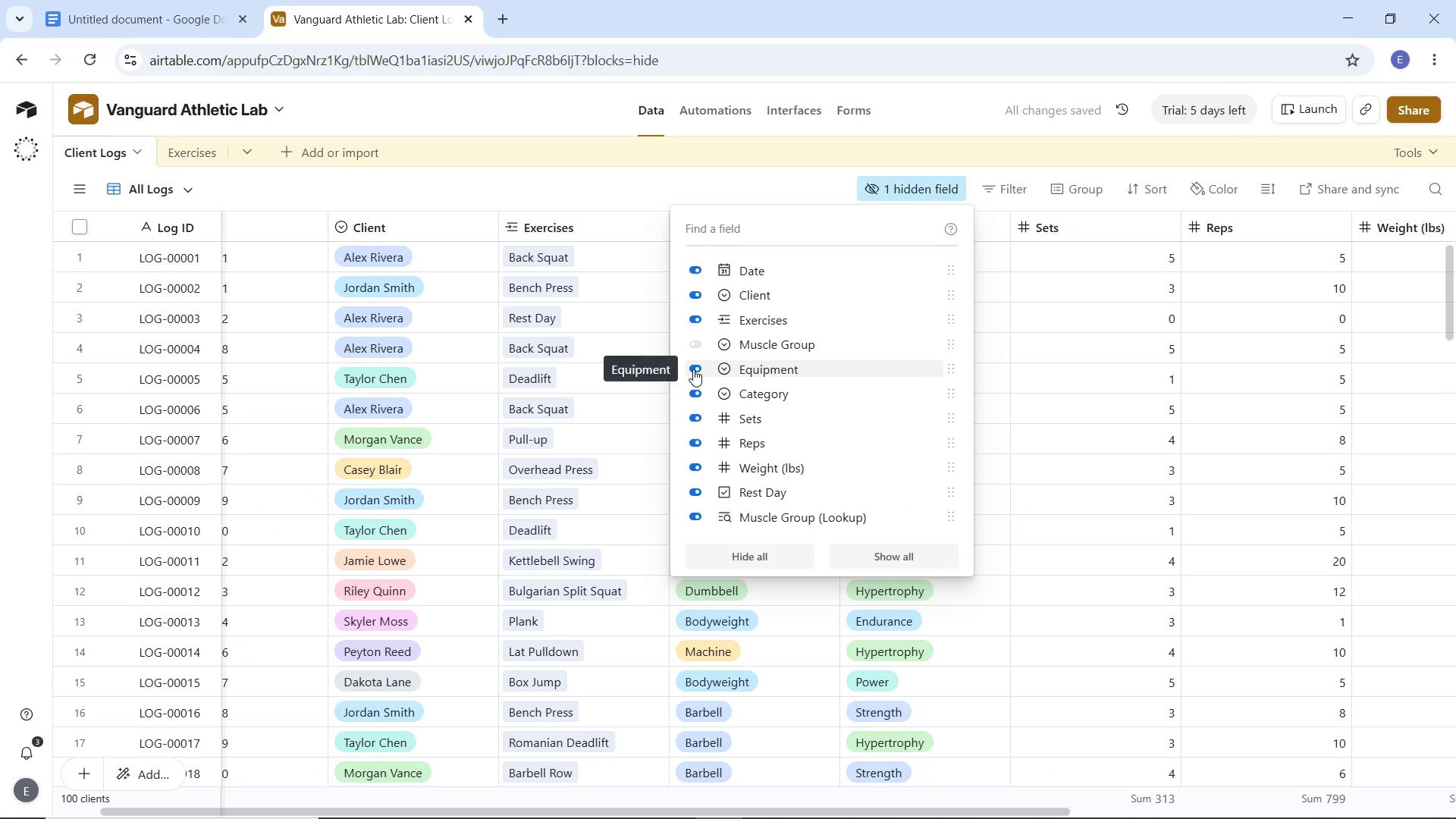 
left_click([693, 369])
 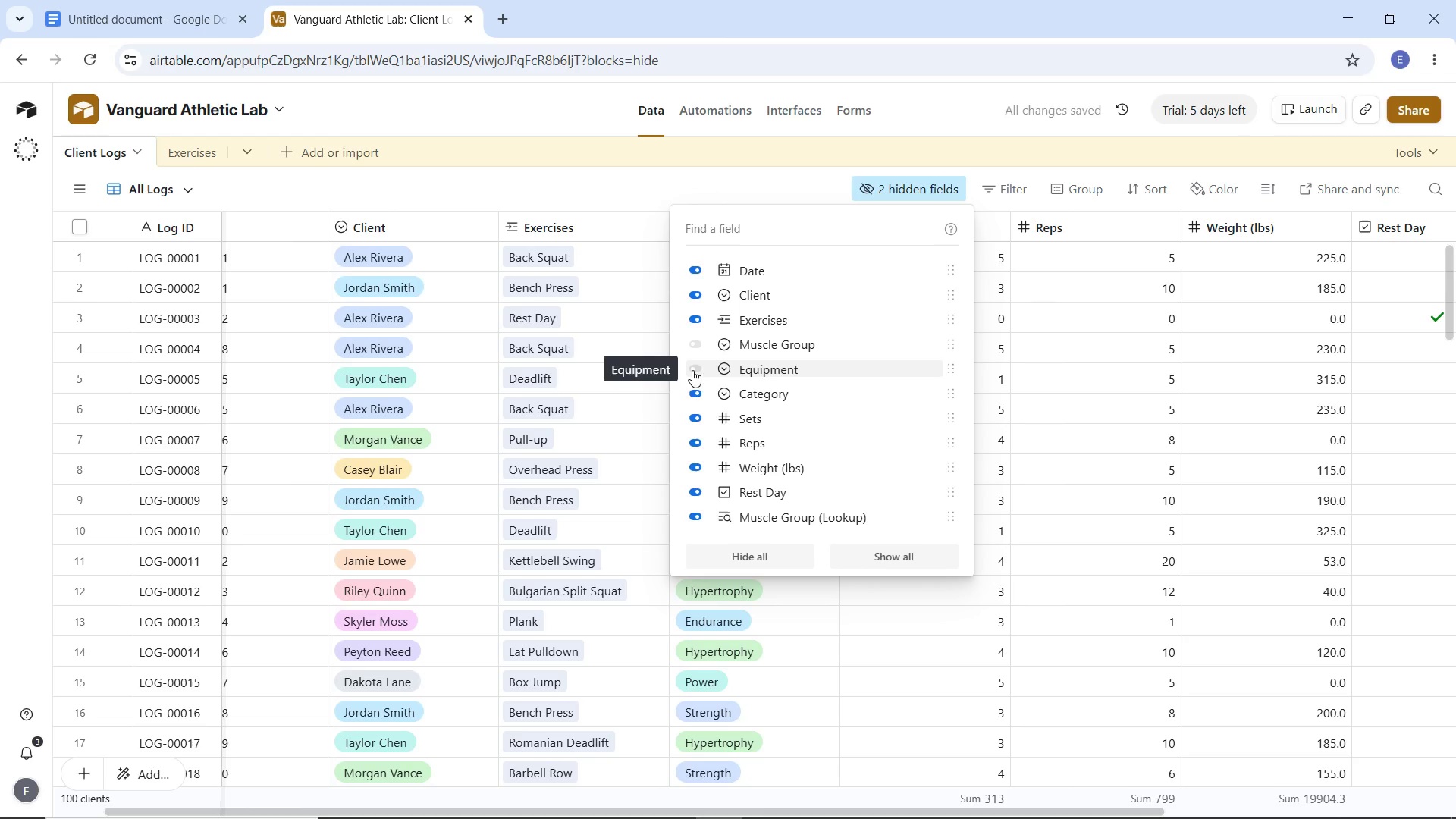 
left_click([702, 391])
 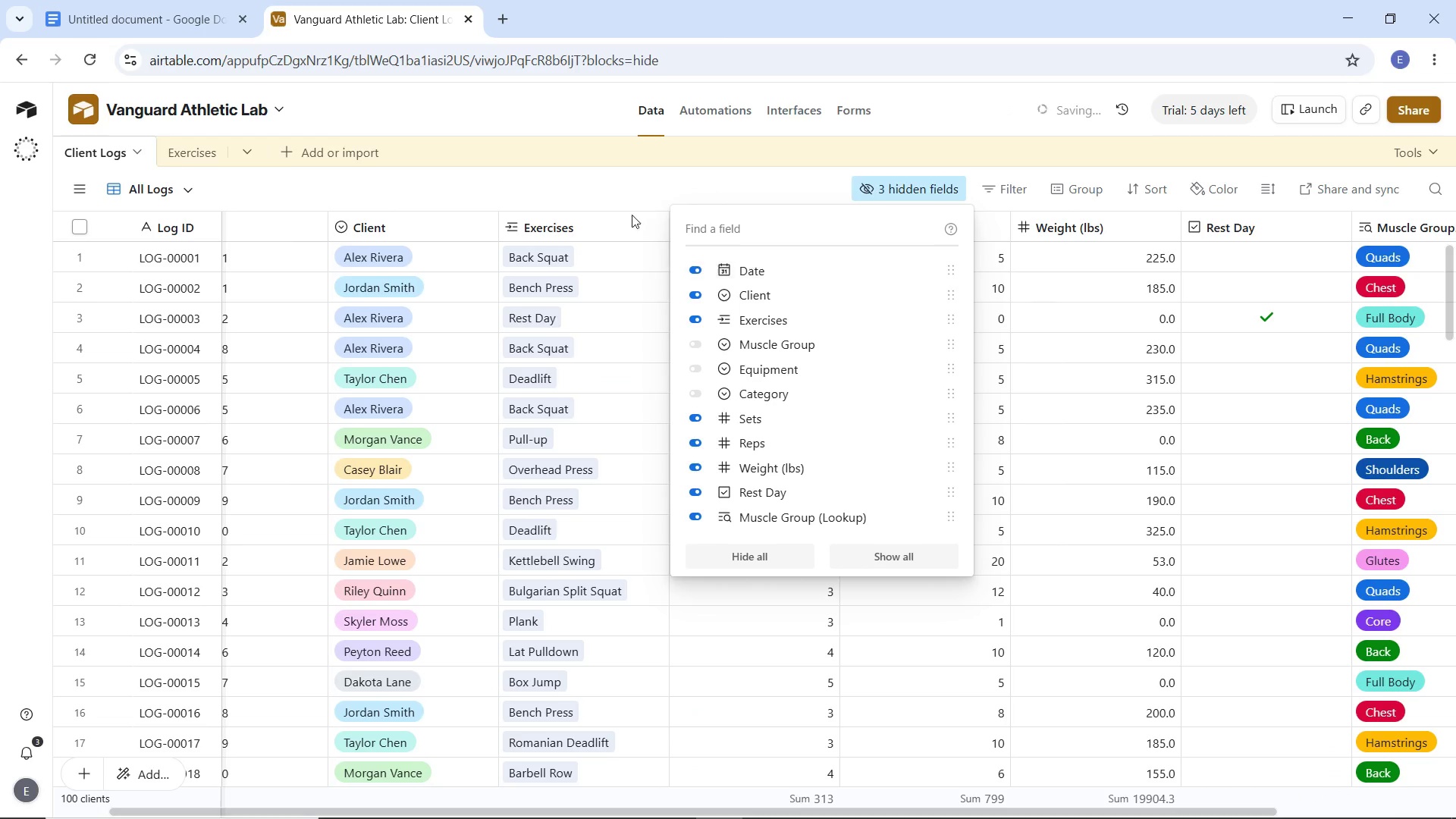 
left_click([629, 192])
 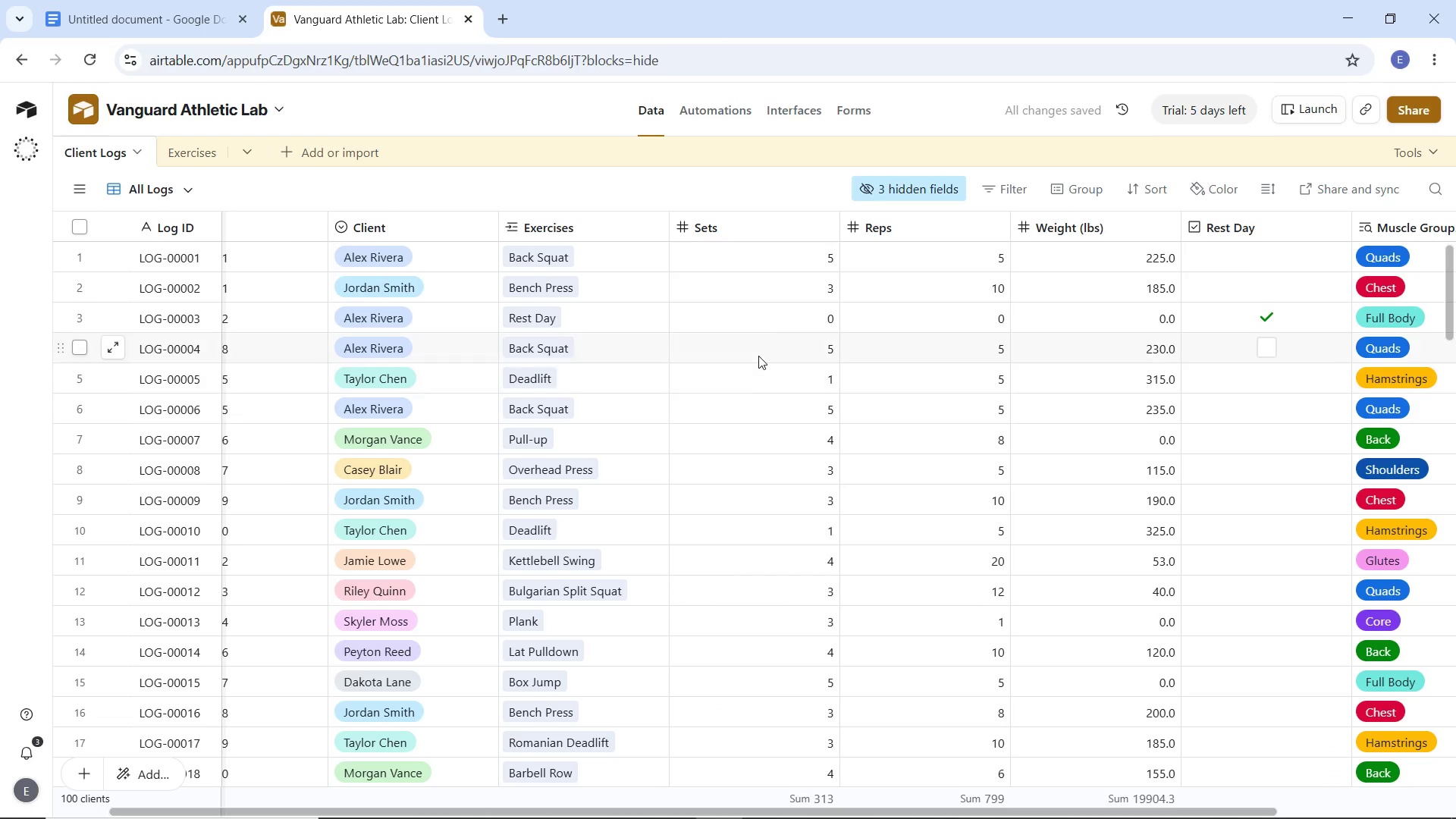 
left_click([861, 193])
 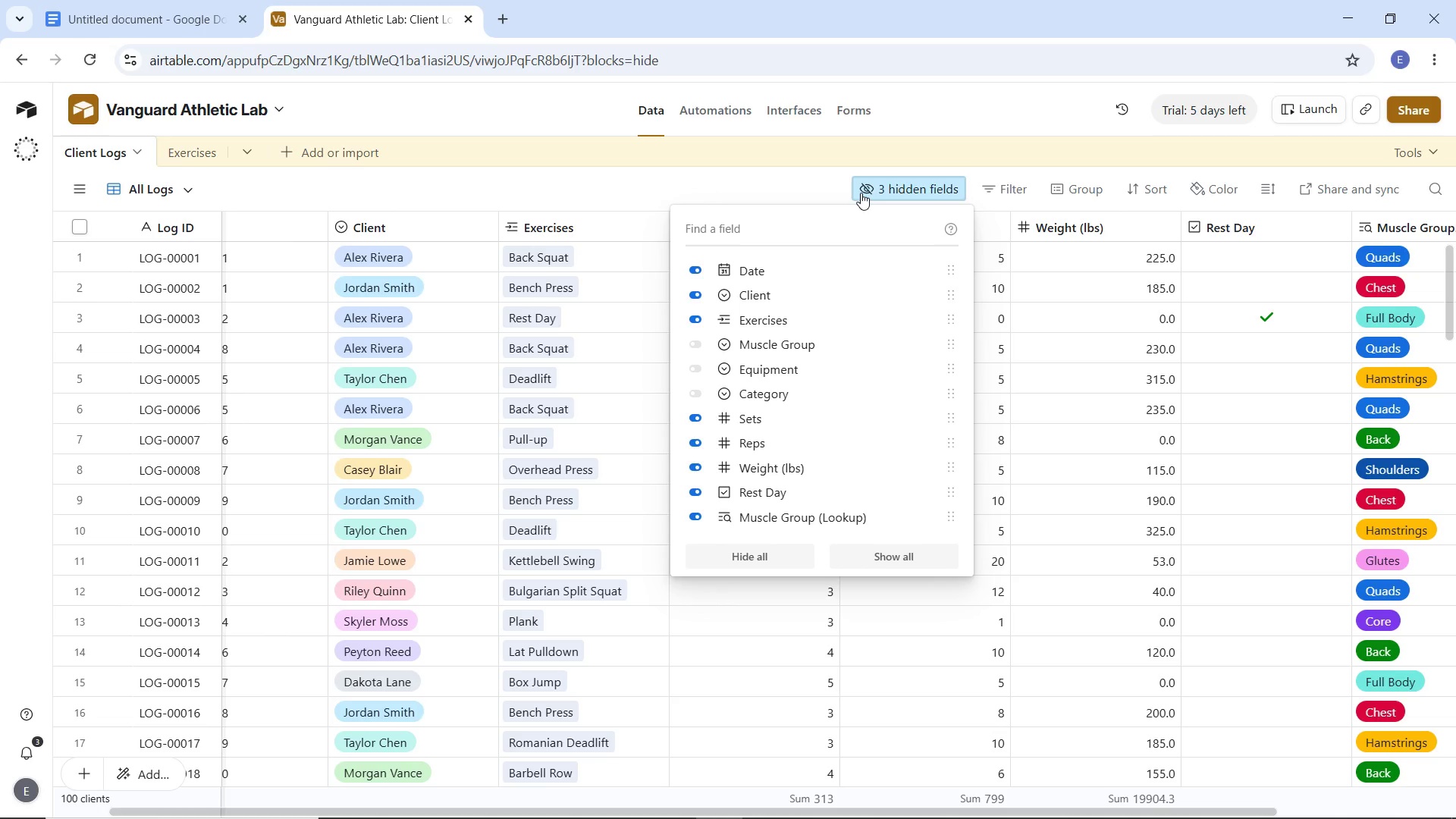 
wait(7.91)
 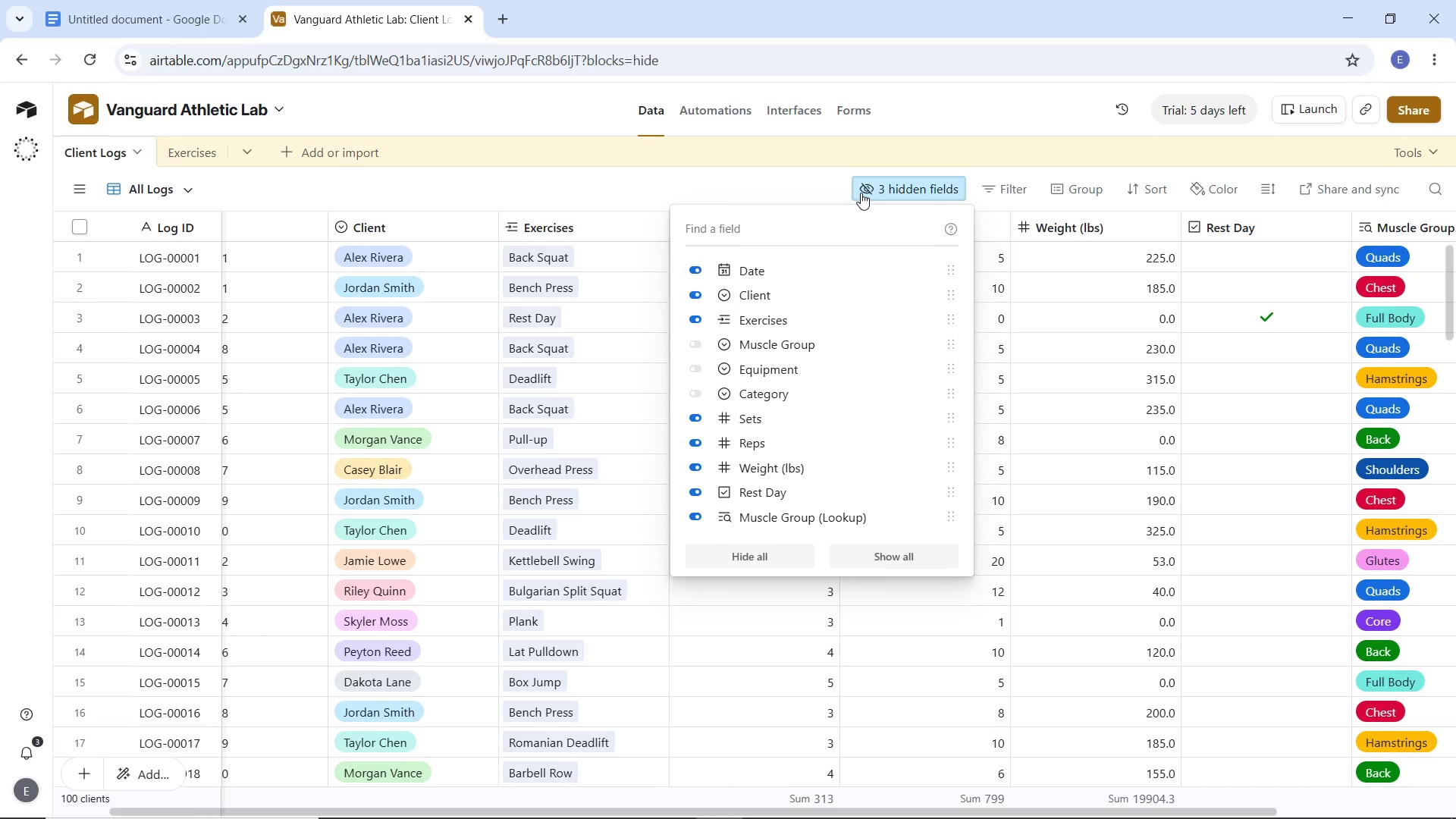 
left_click([670, 177])
 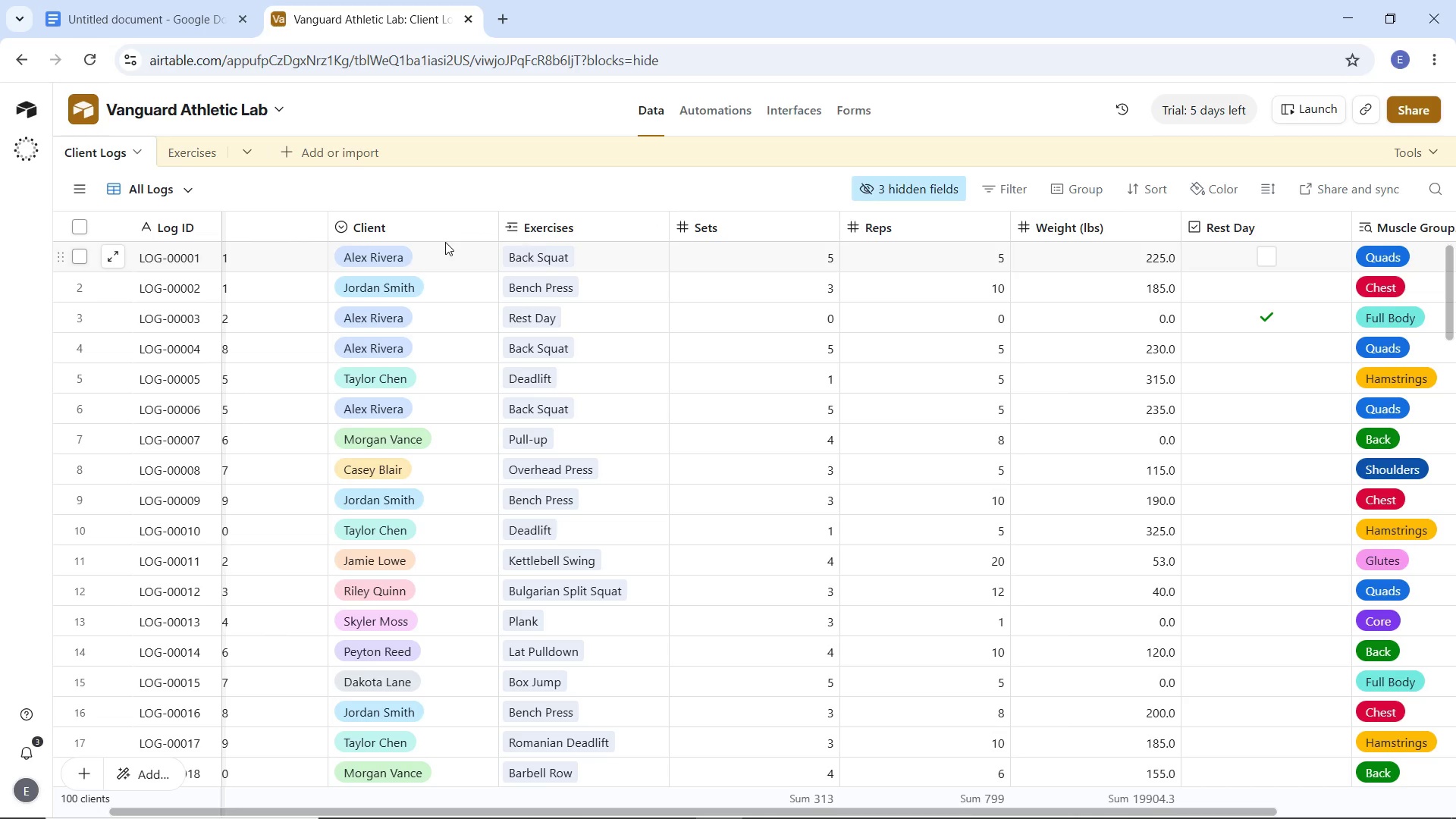 
wait(13.44)
 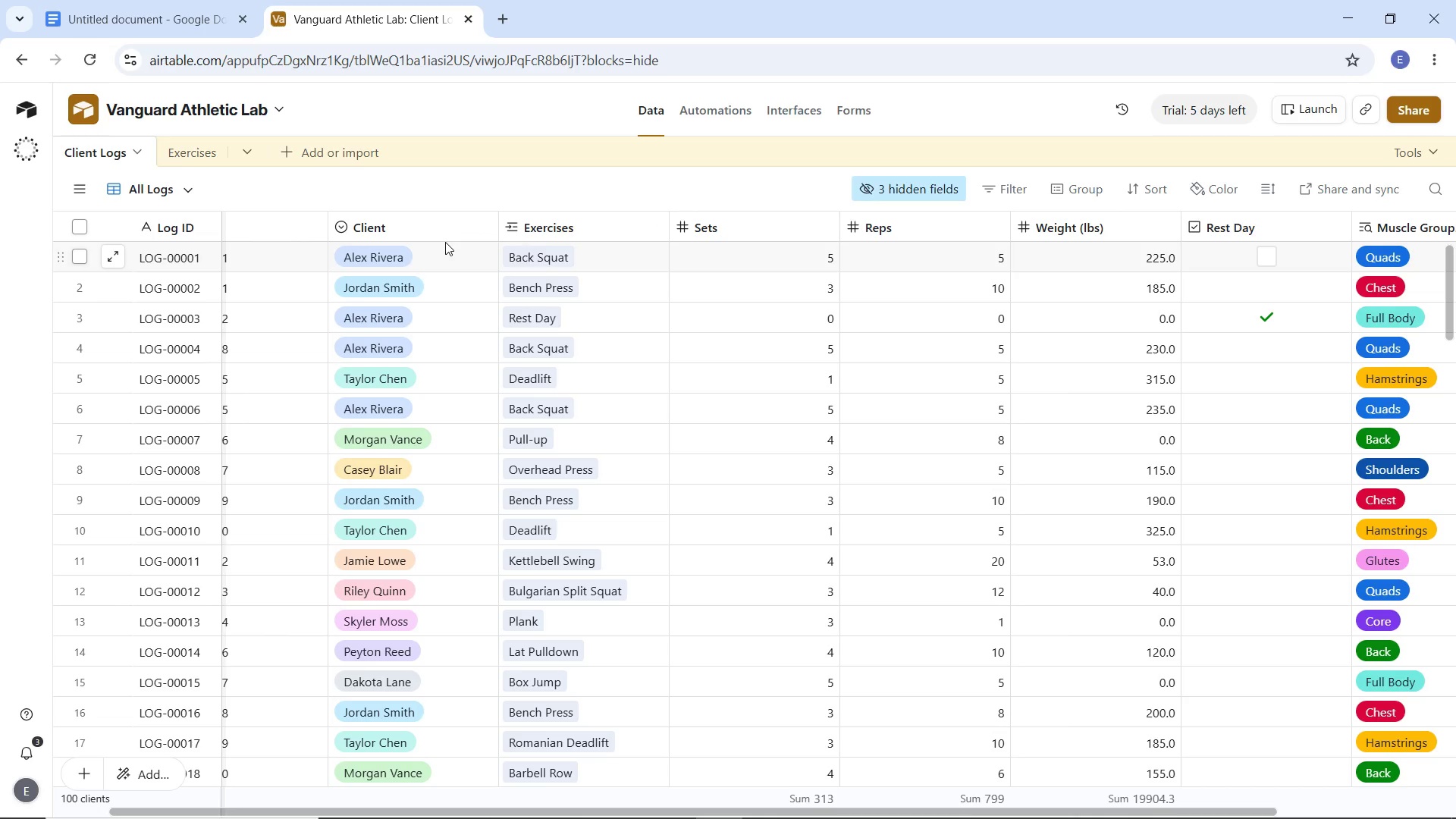 
left_click([255, 148])
 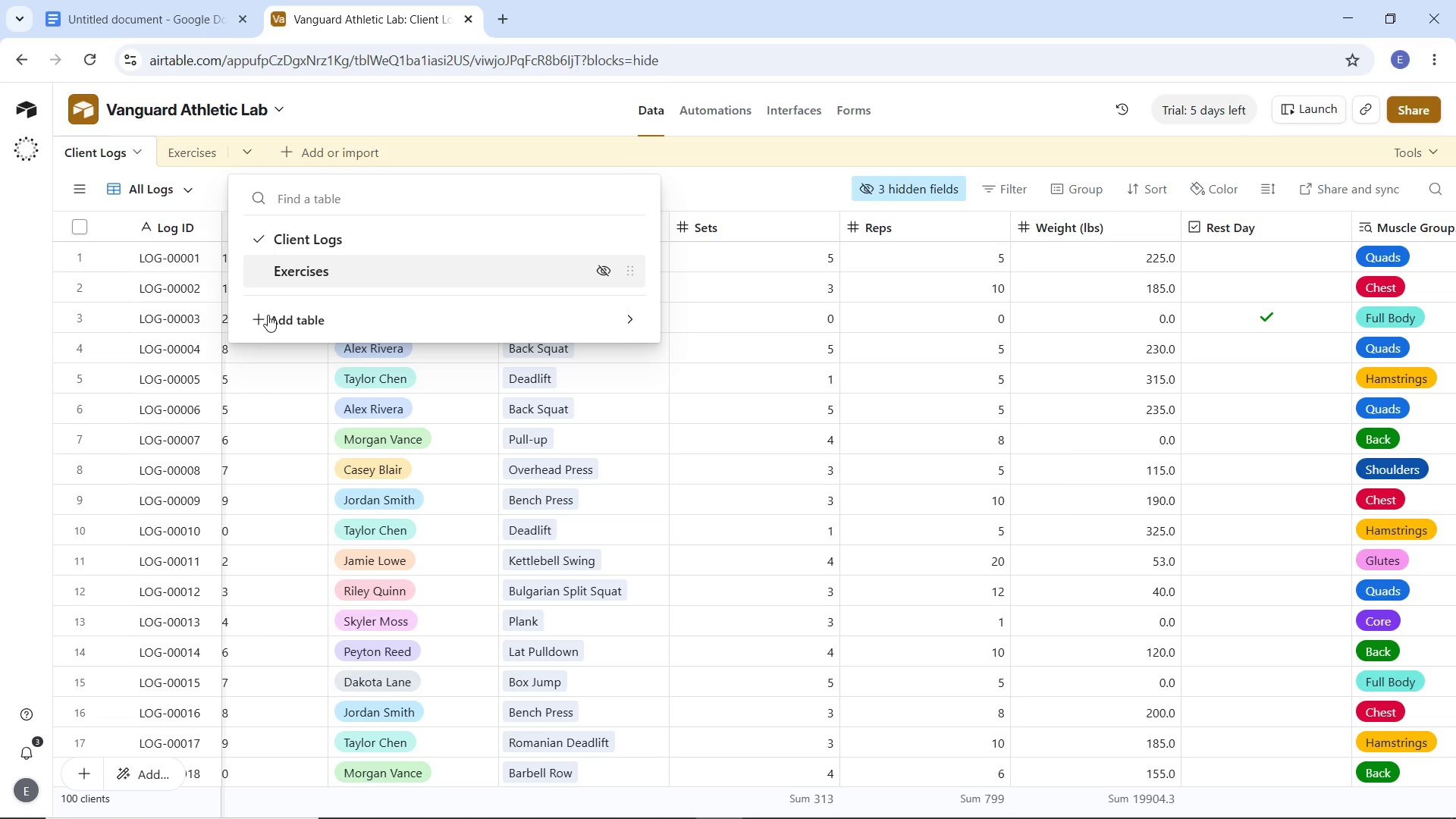 
left_click([268, 315])
 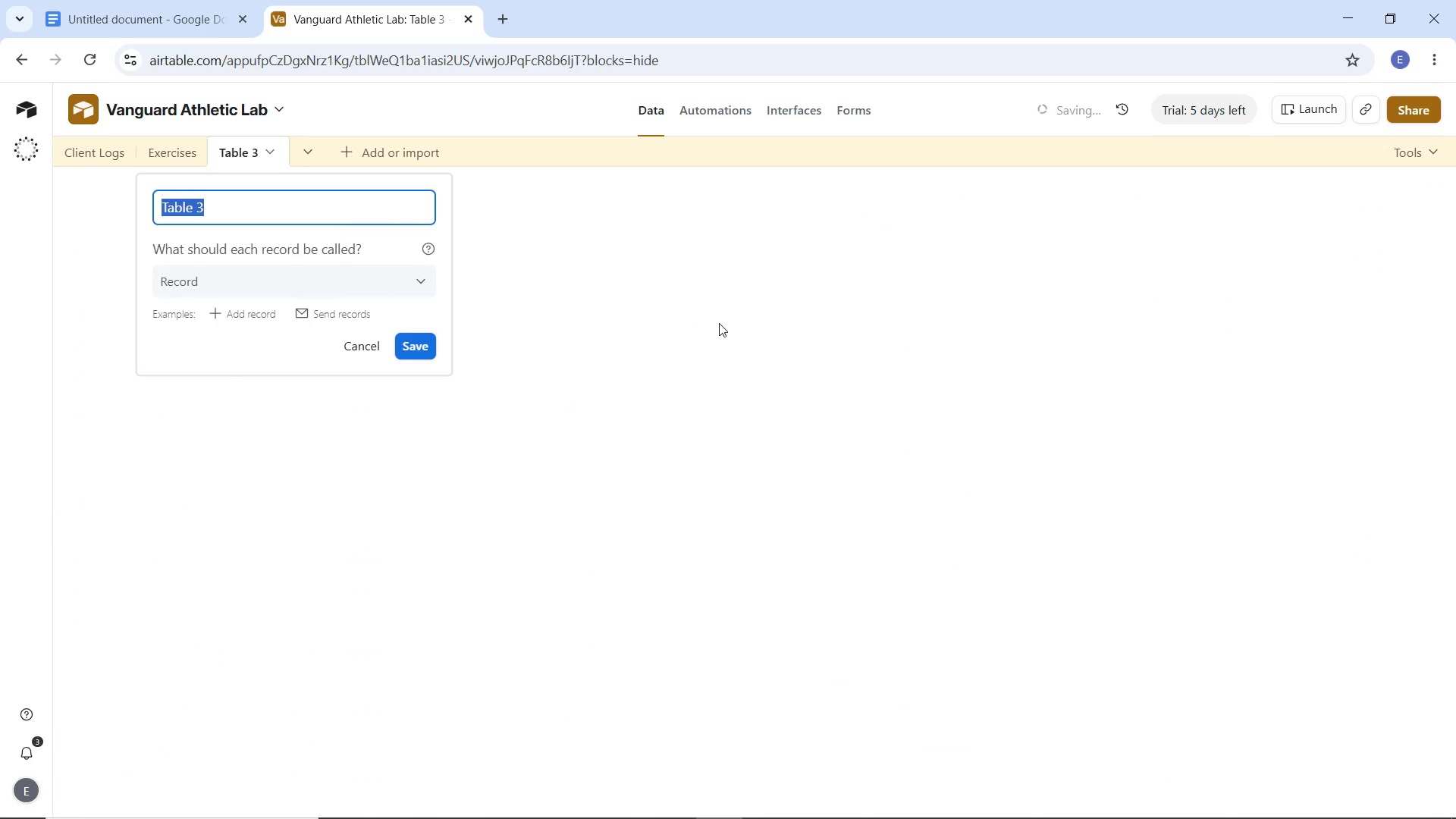 
type(Workout Templates)
 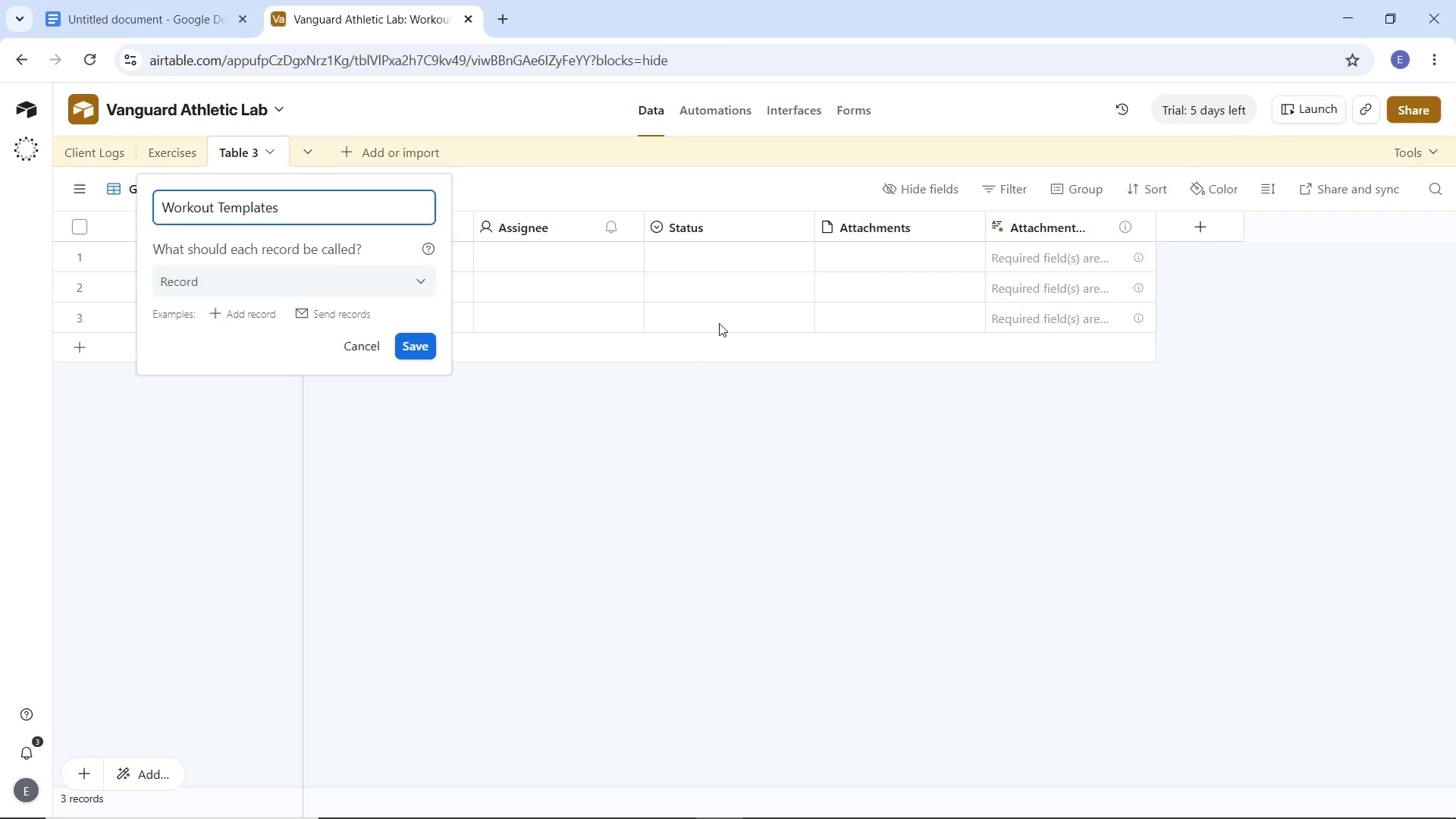 
key(Enter)
 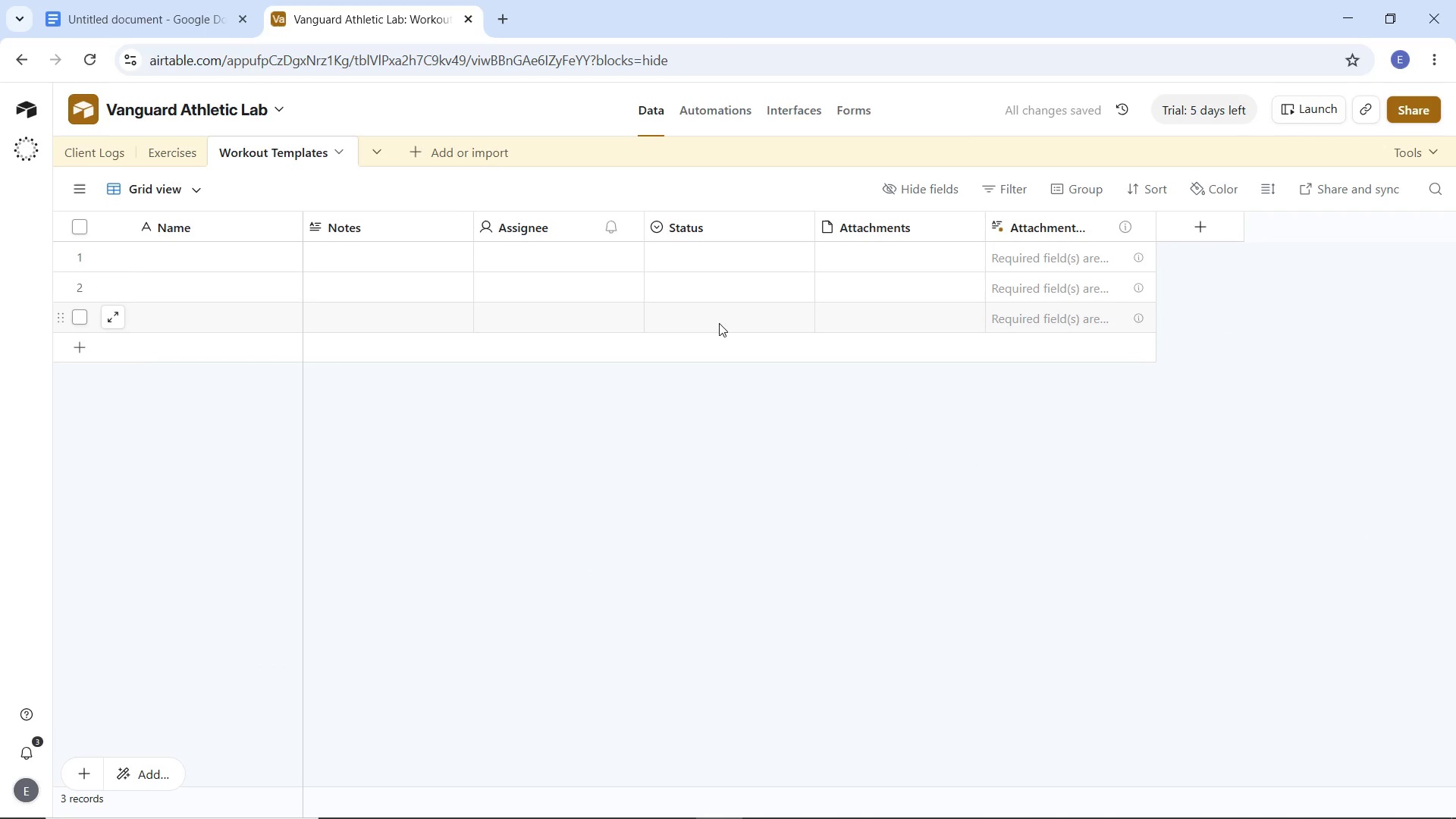 
wait(9.89)
 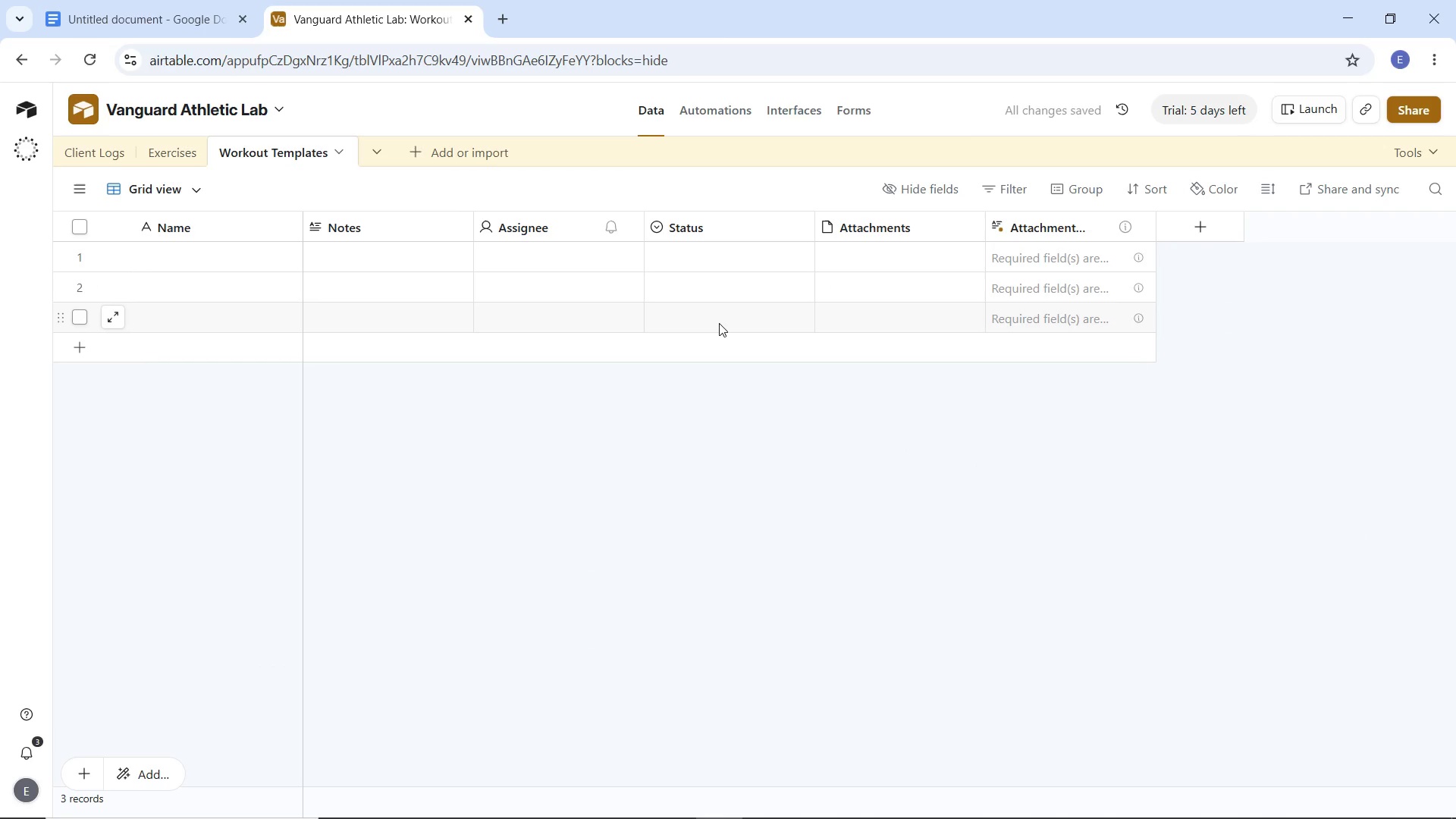 
mouse_move([1073, 230])
 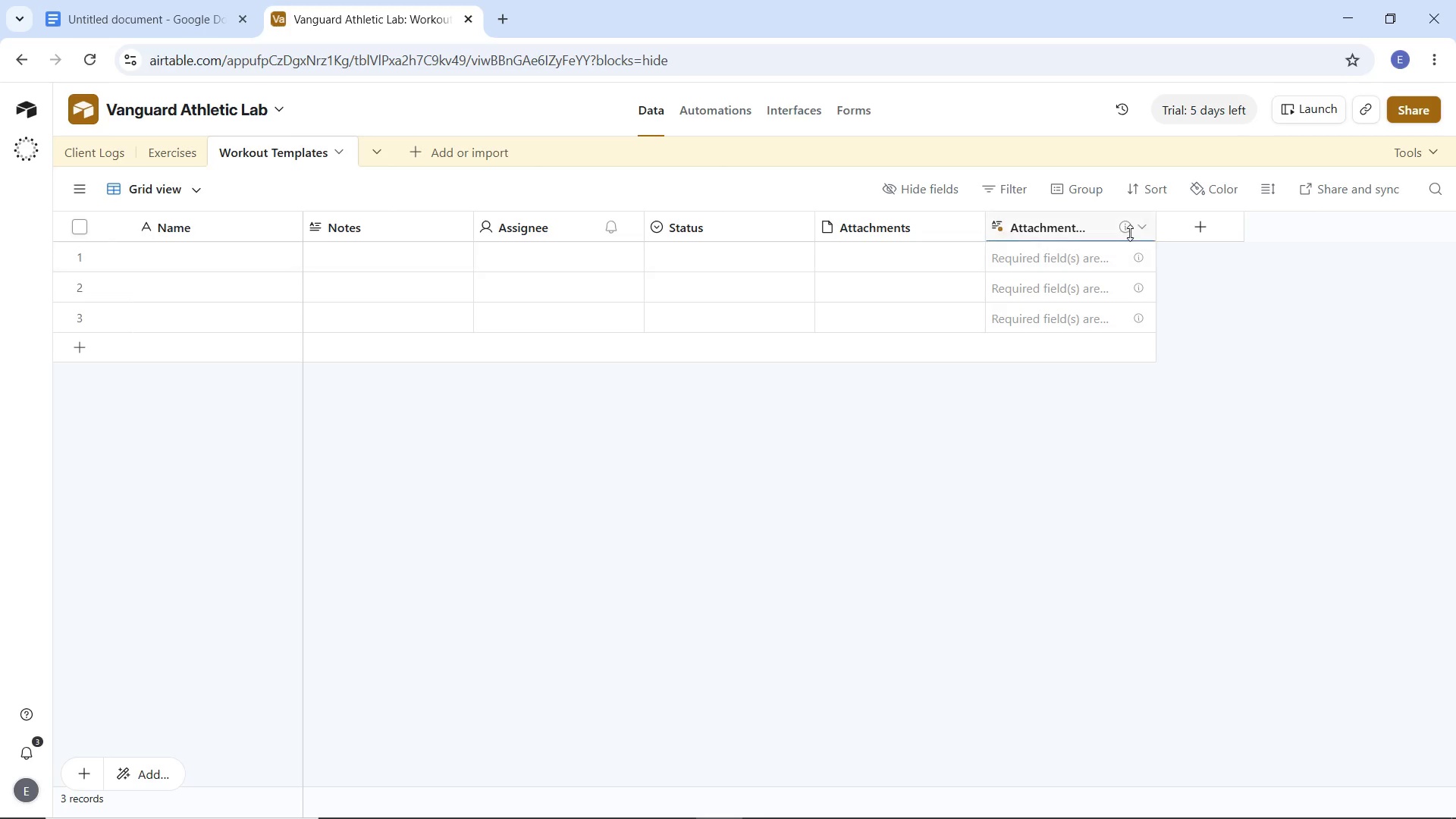 
left_click([1146, 228])
 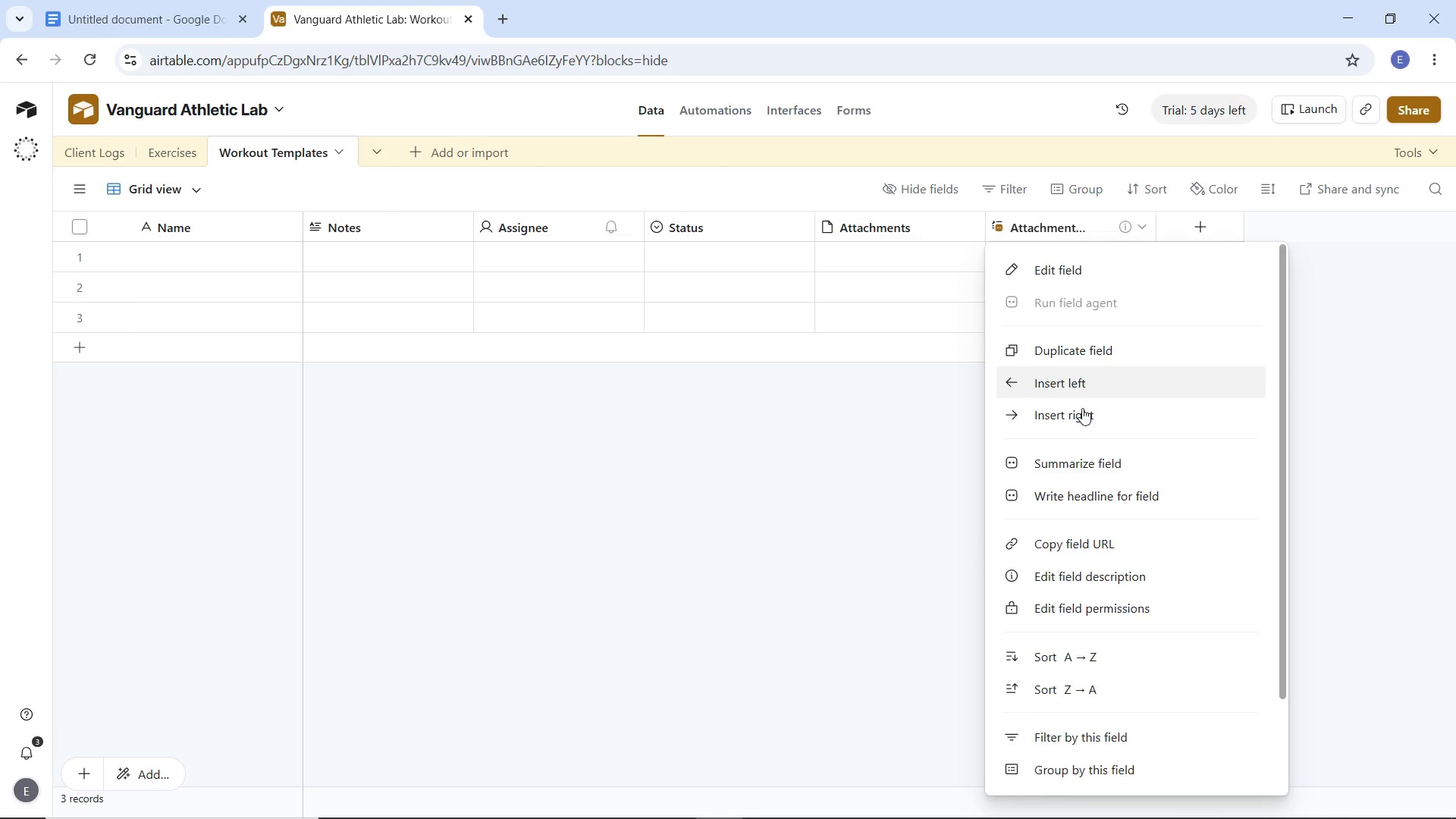 
scroll: coordinate [1083, 431], scroll_direction: down, amount: 5.0
 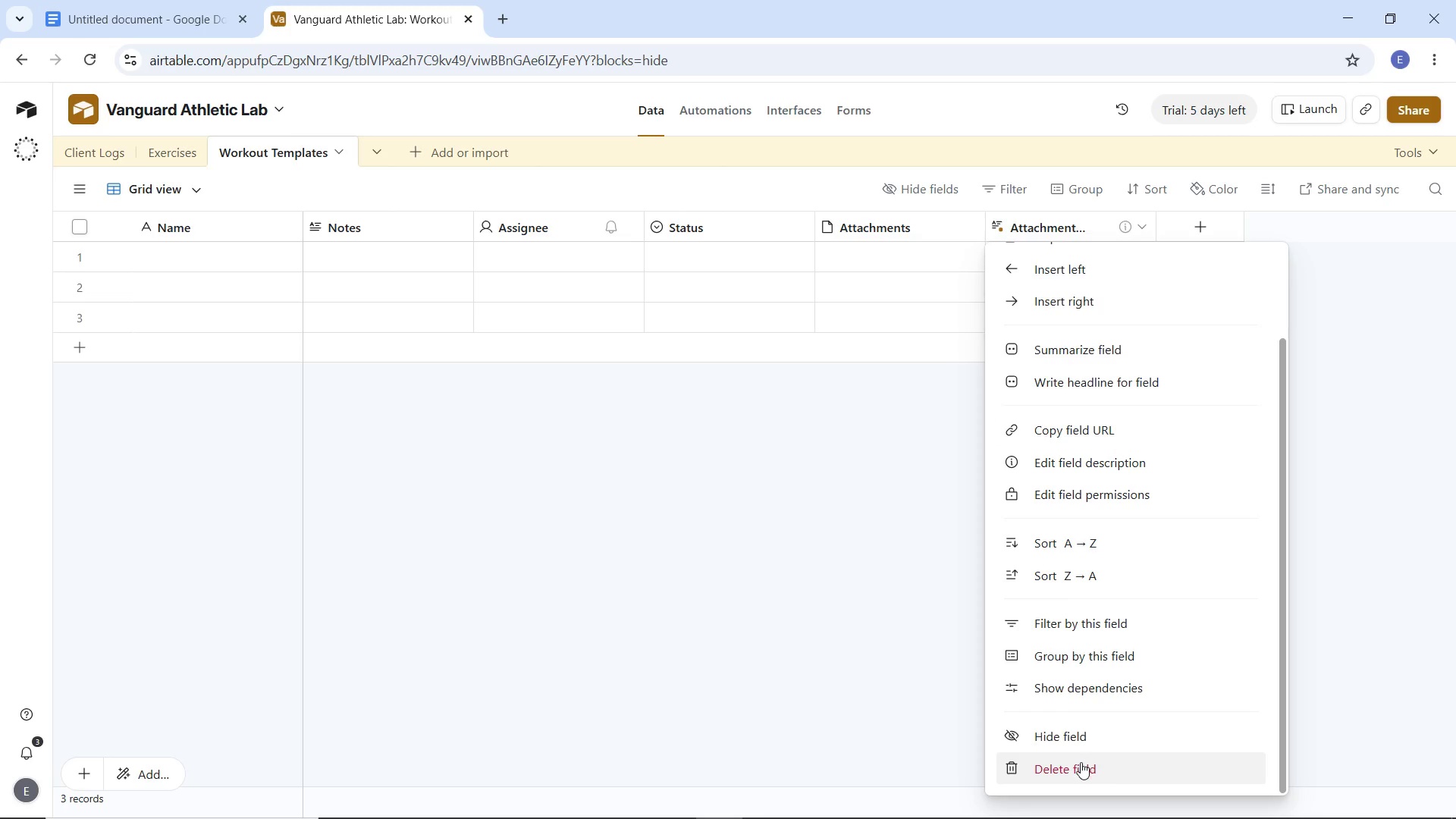 
left_click([1081, 763])
 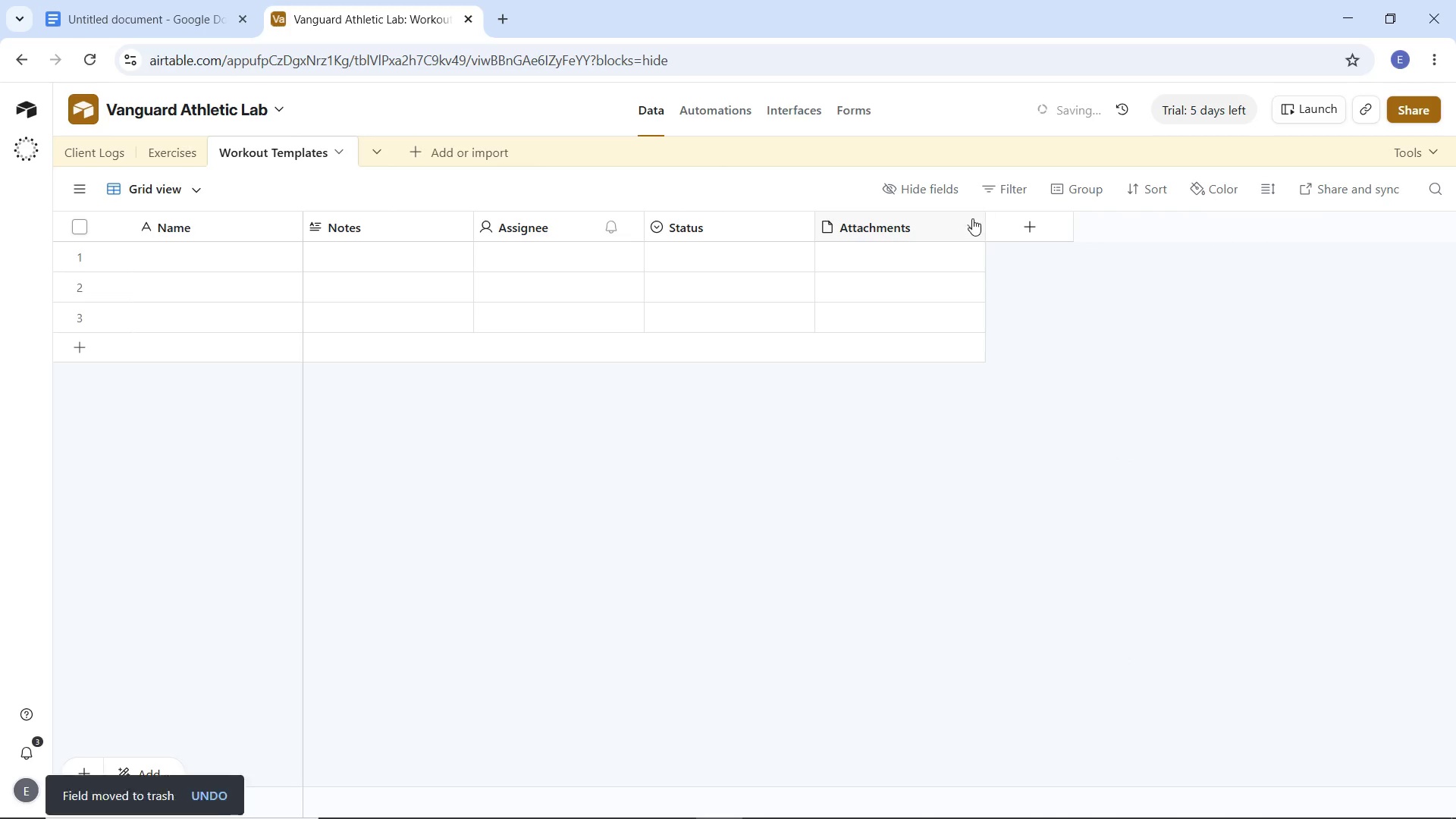 
left_click([972, 218])
 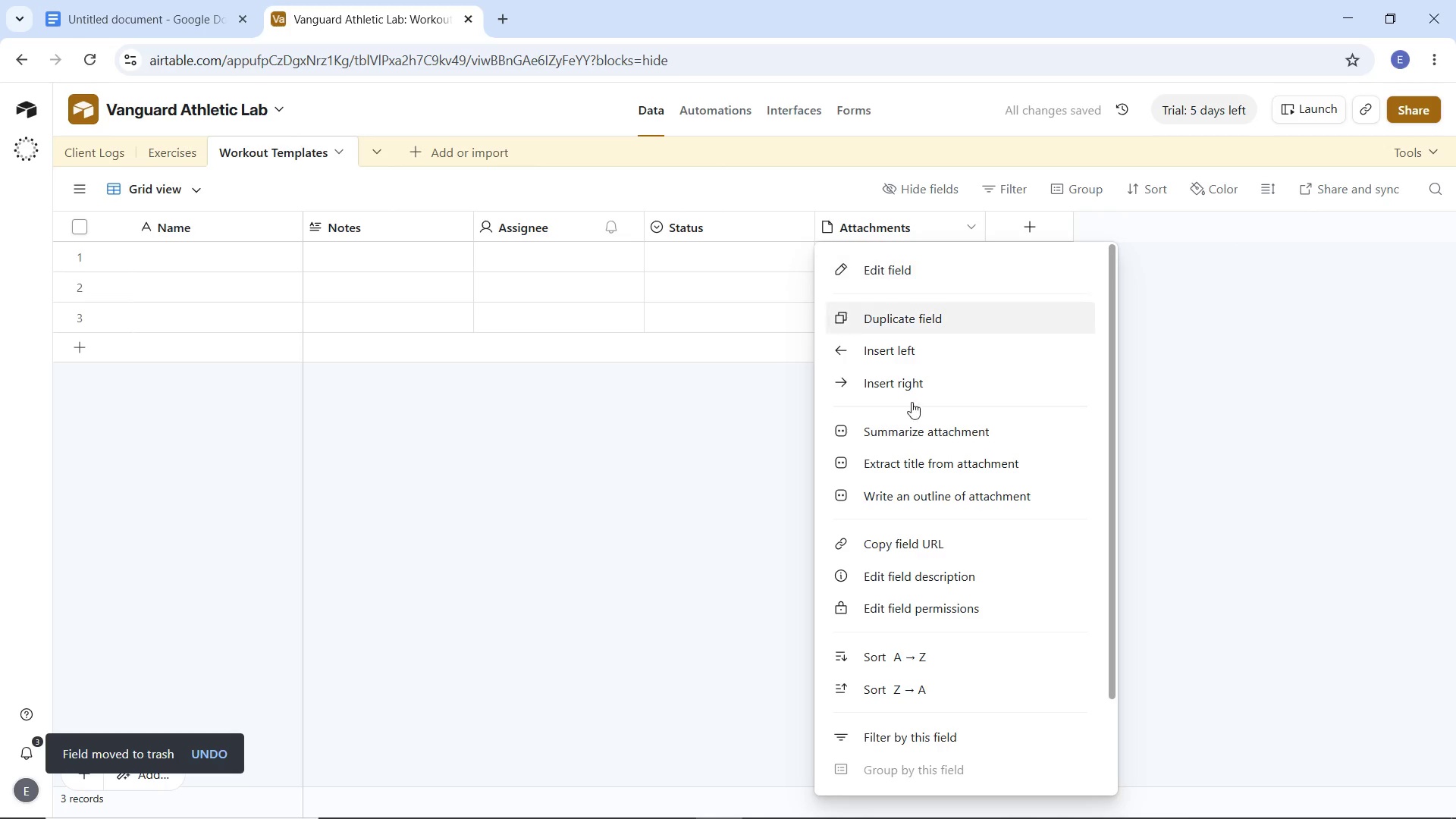 
scroll: coordinate [906, 514], scroll_direction: down, amount: 5.0
 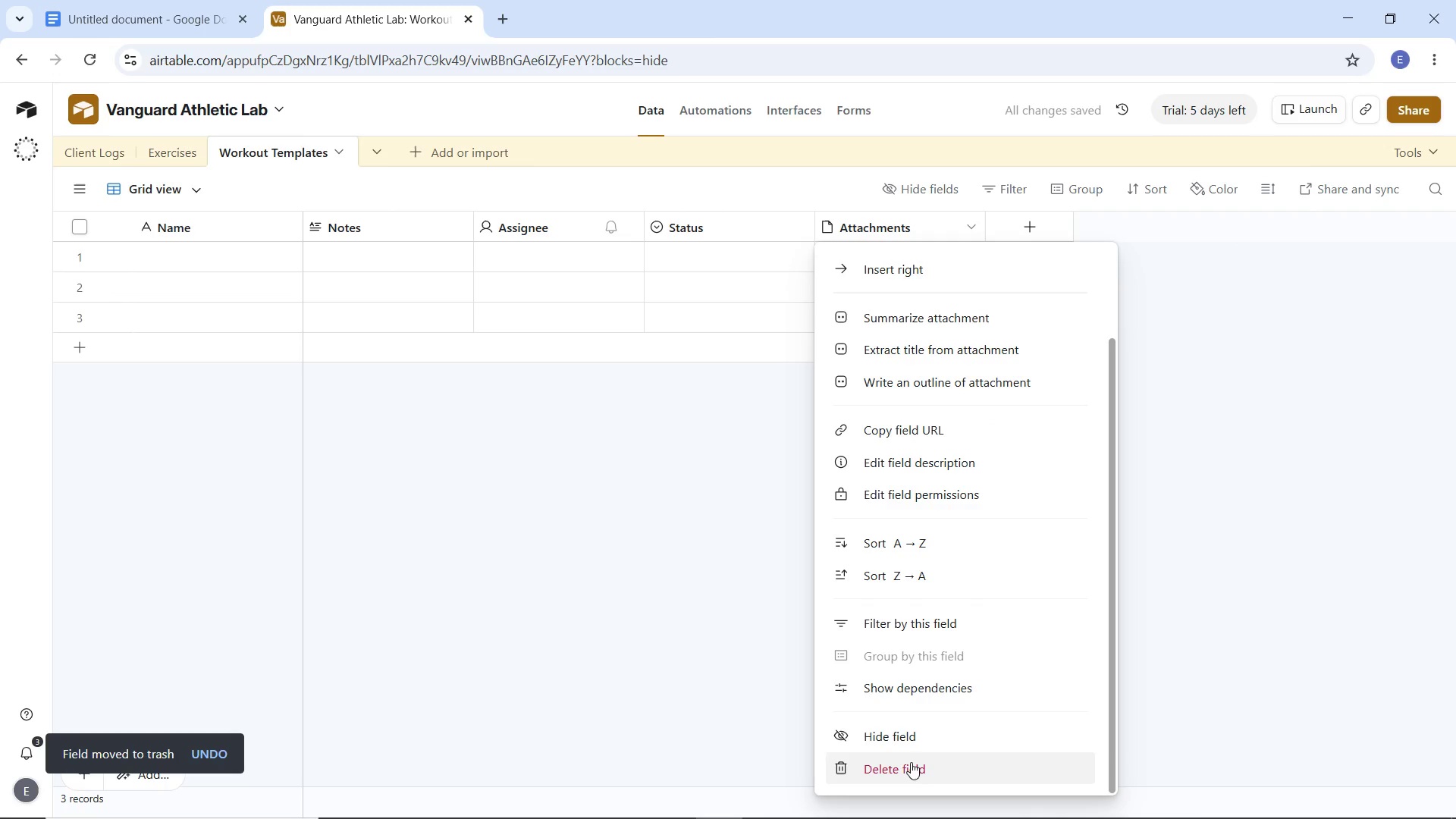 
left_click([911, 762])
 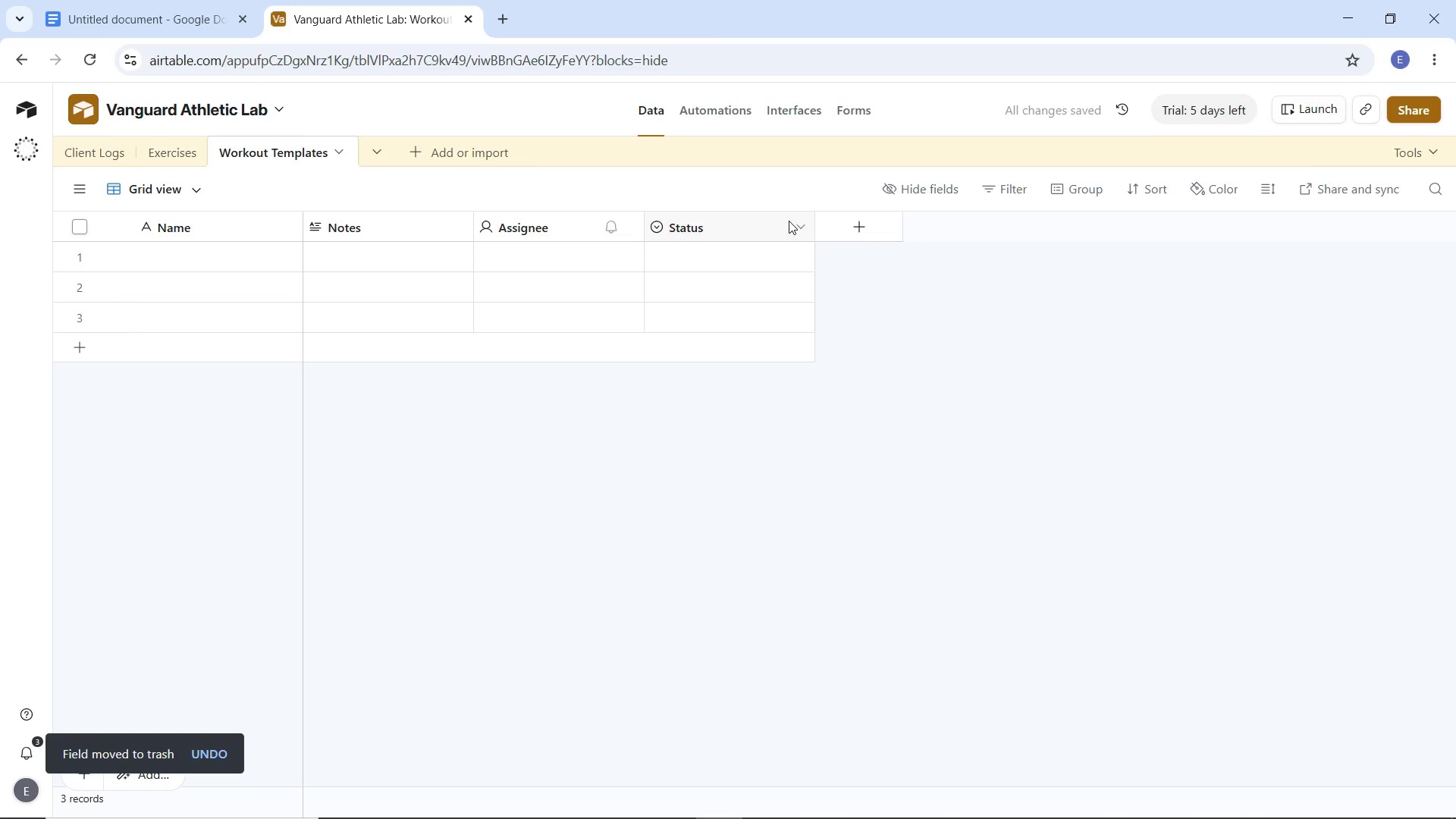 
left_click([796, 224])
 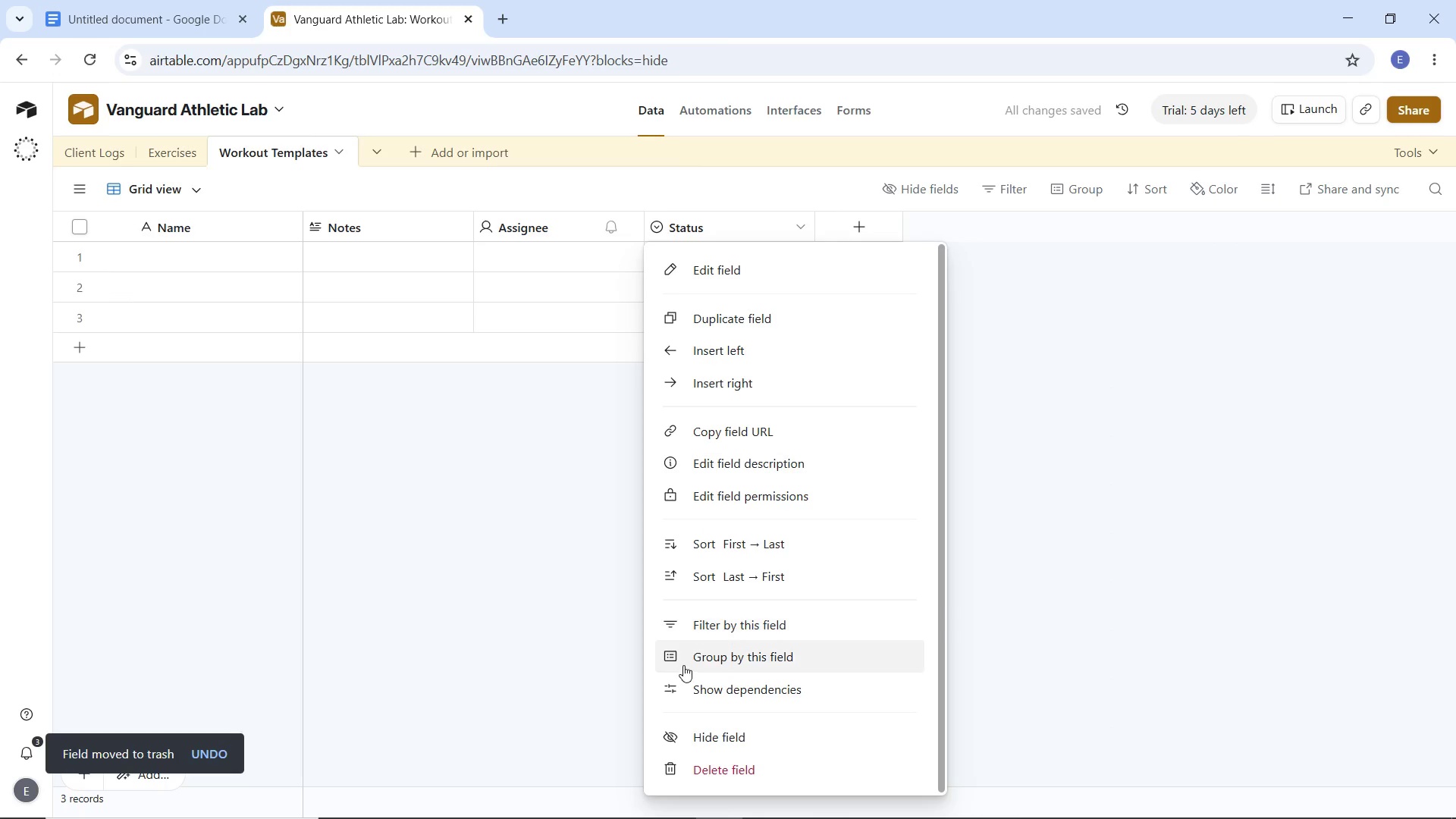 
left_click([742, 758])
 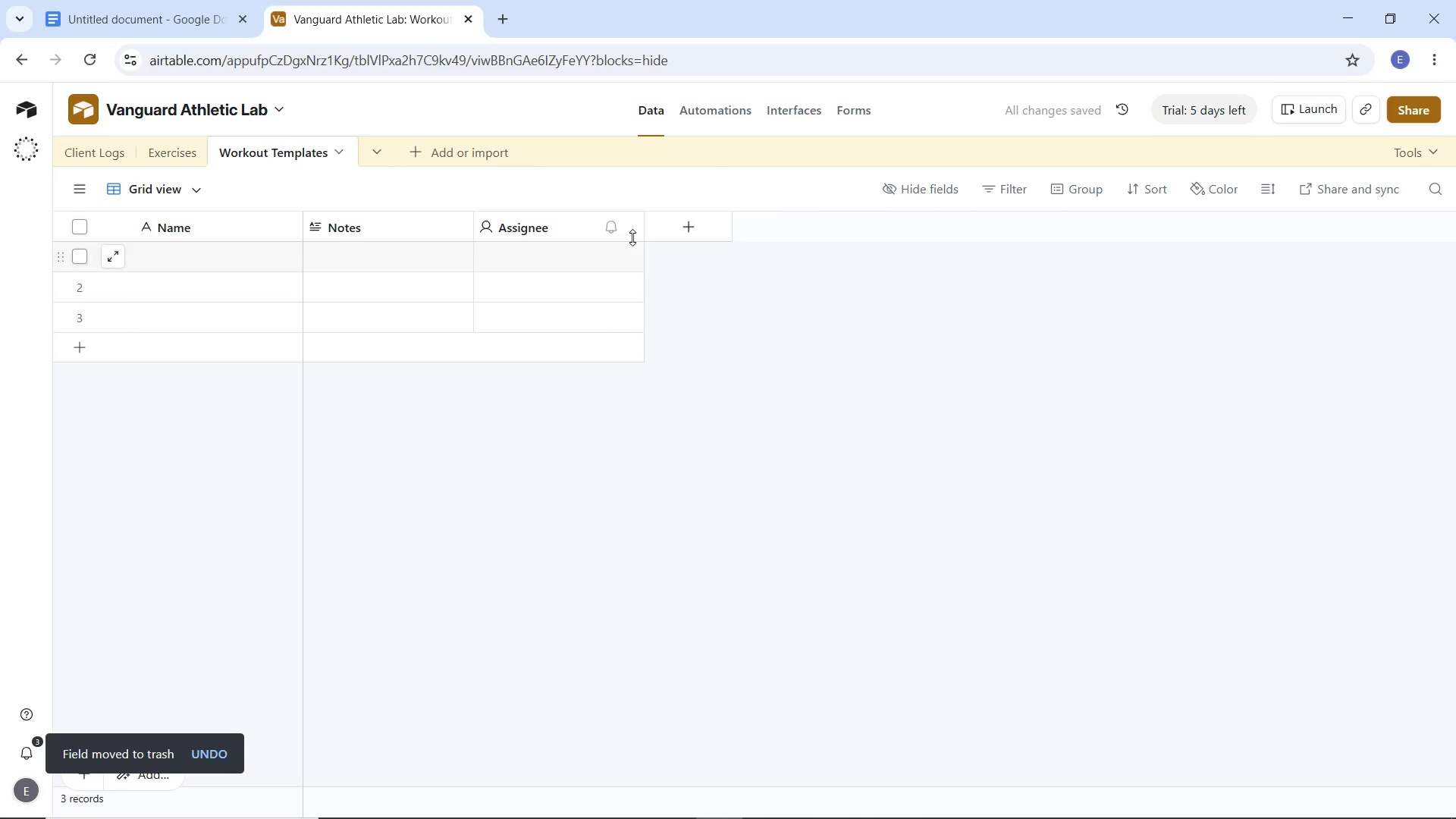 
scroll: coordinate [683, 665], scroll_direction: down, amount: 2.0
 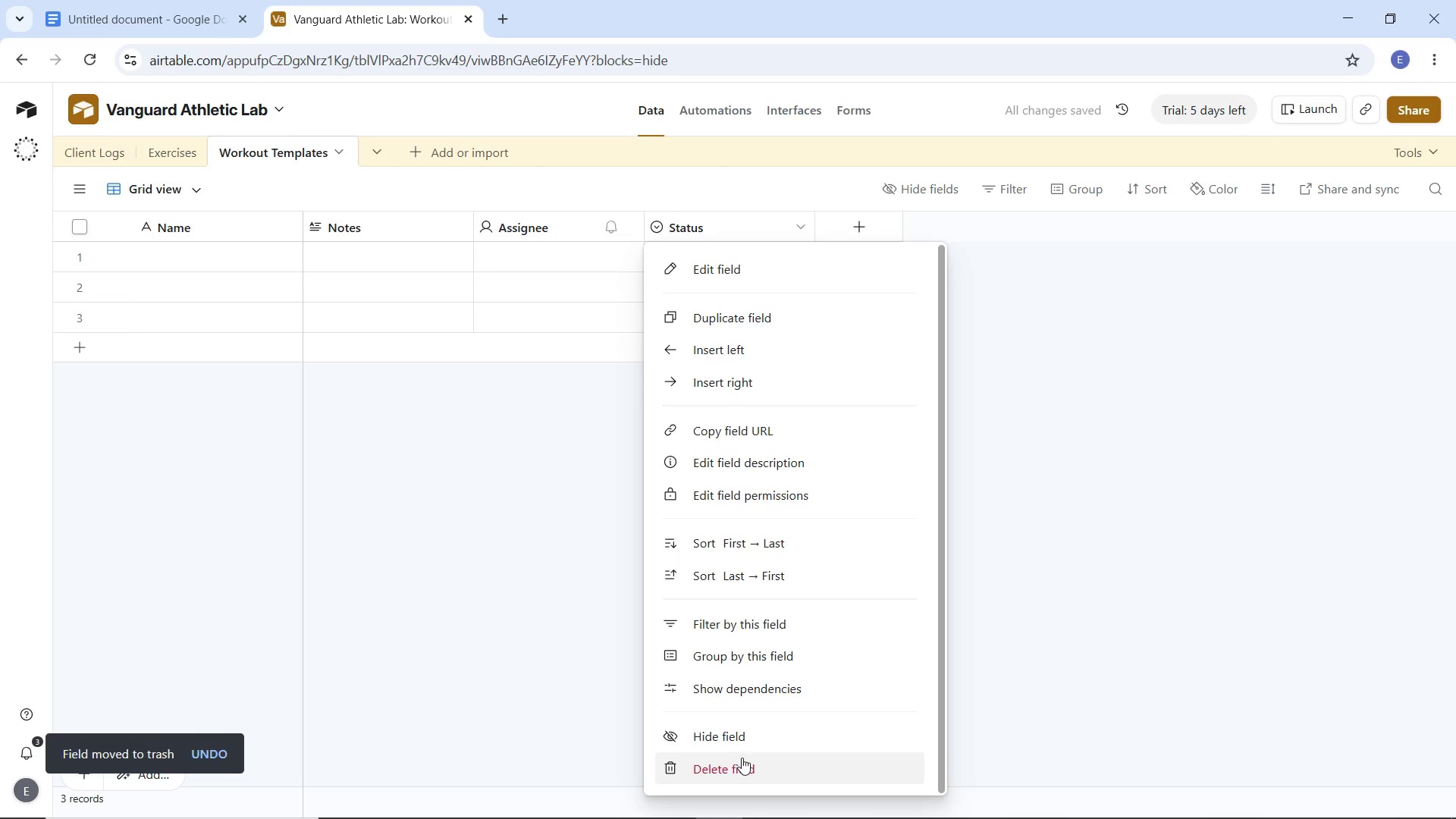 
left_click([632, 228])
 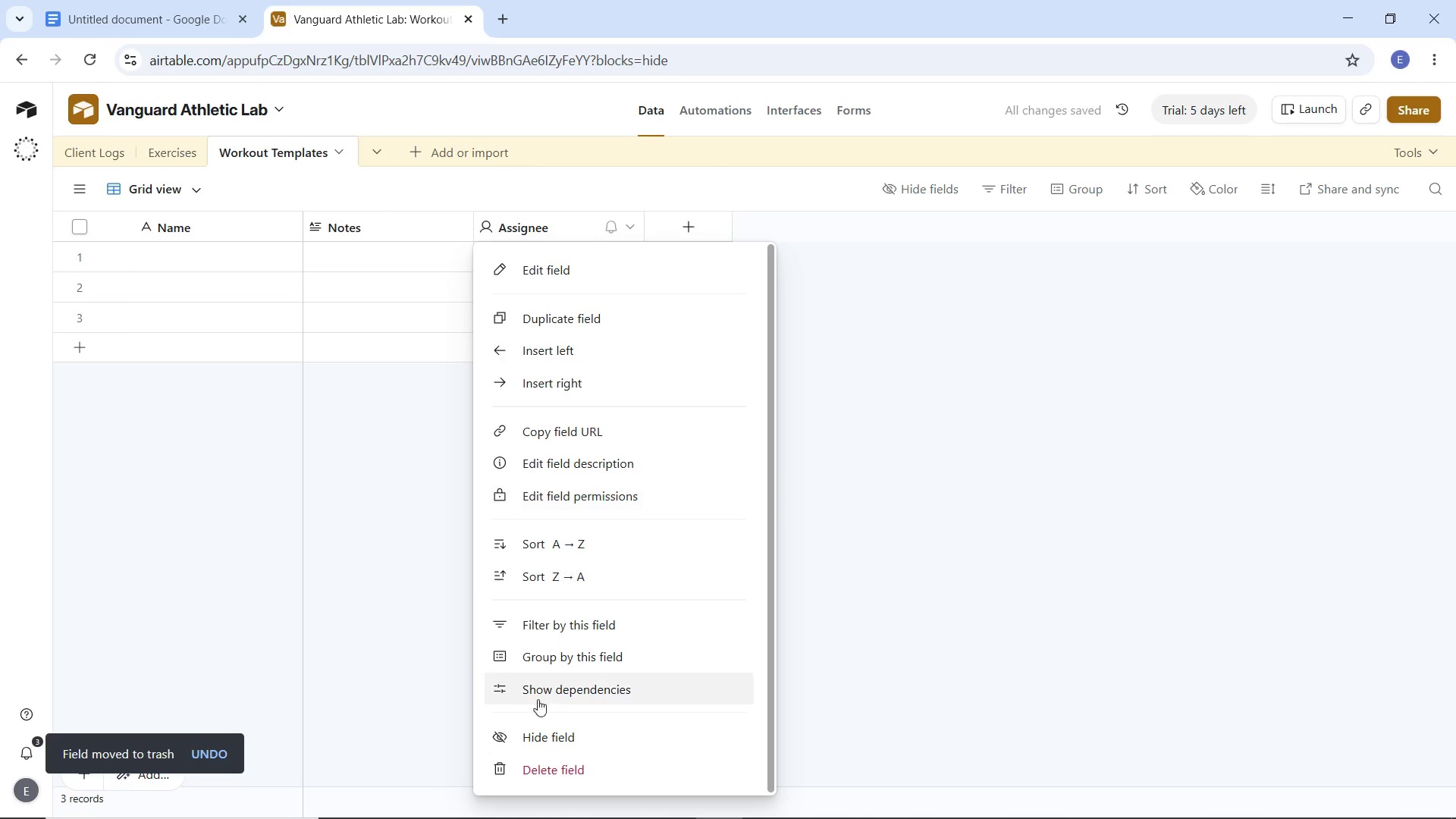 
left_click([554, 770])
 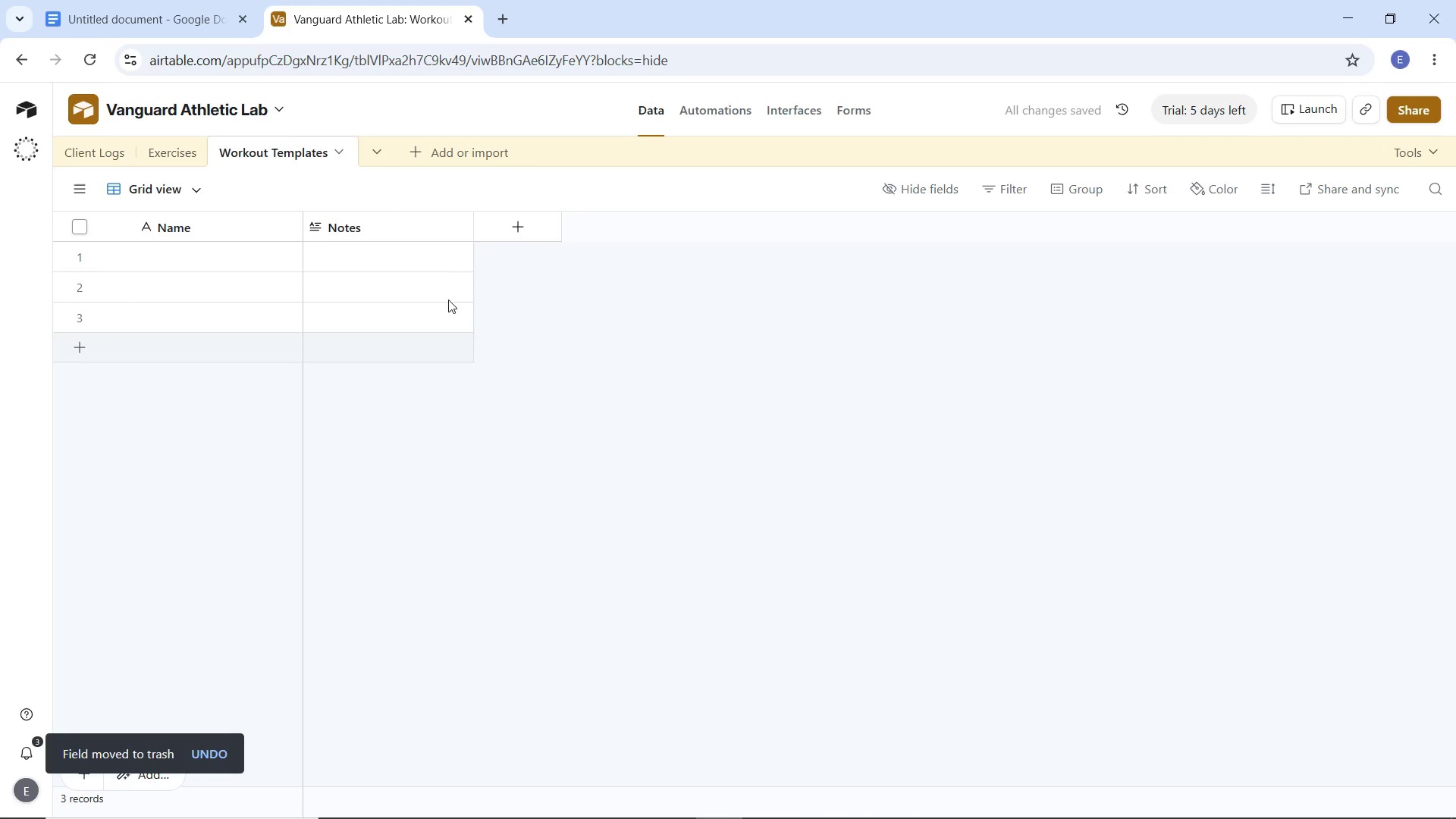 
scroll: coordinate [532, 726], scroll_direction: down, amount: 2.0
 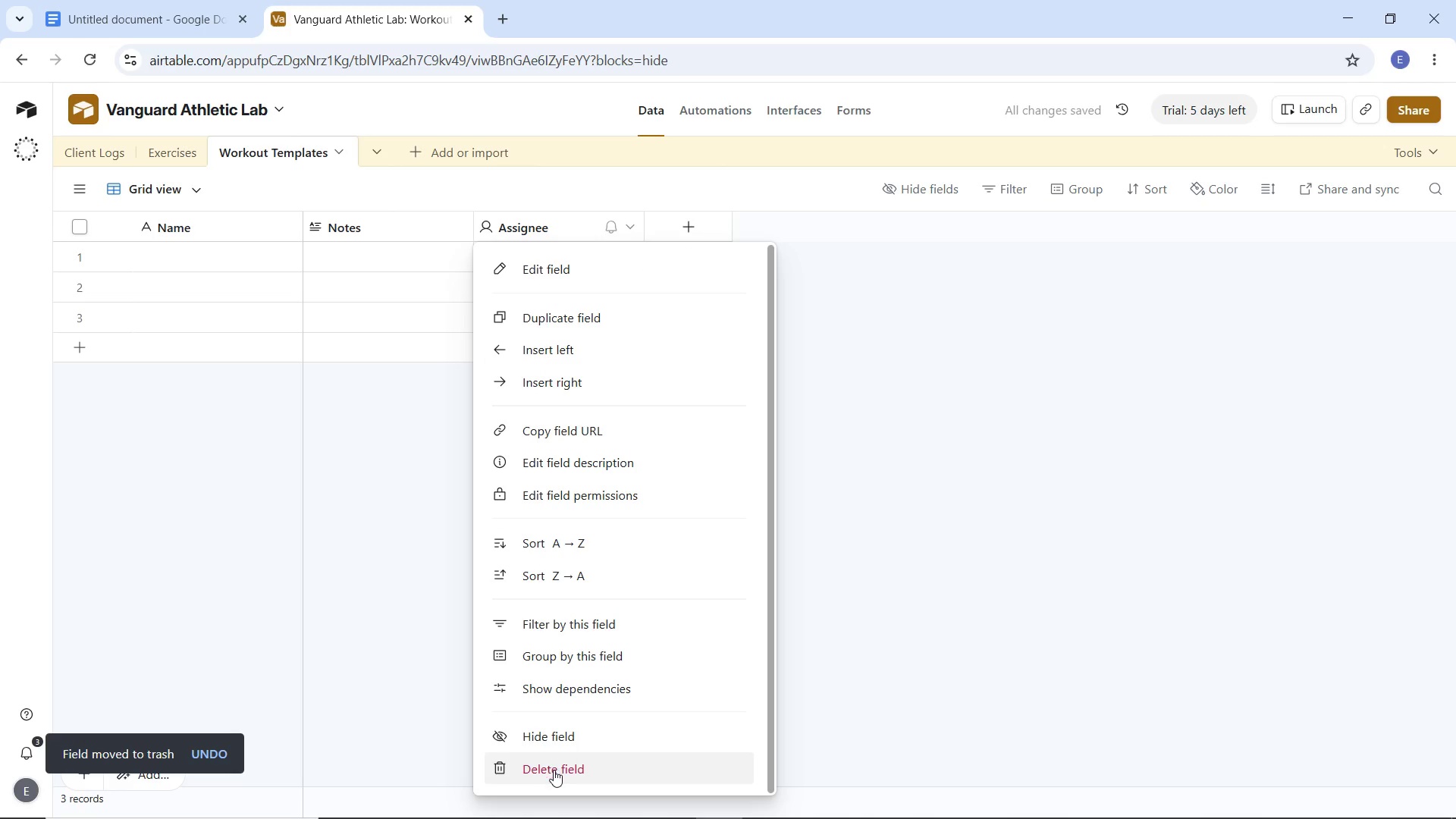 
left_click([449, 226])
 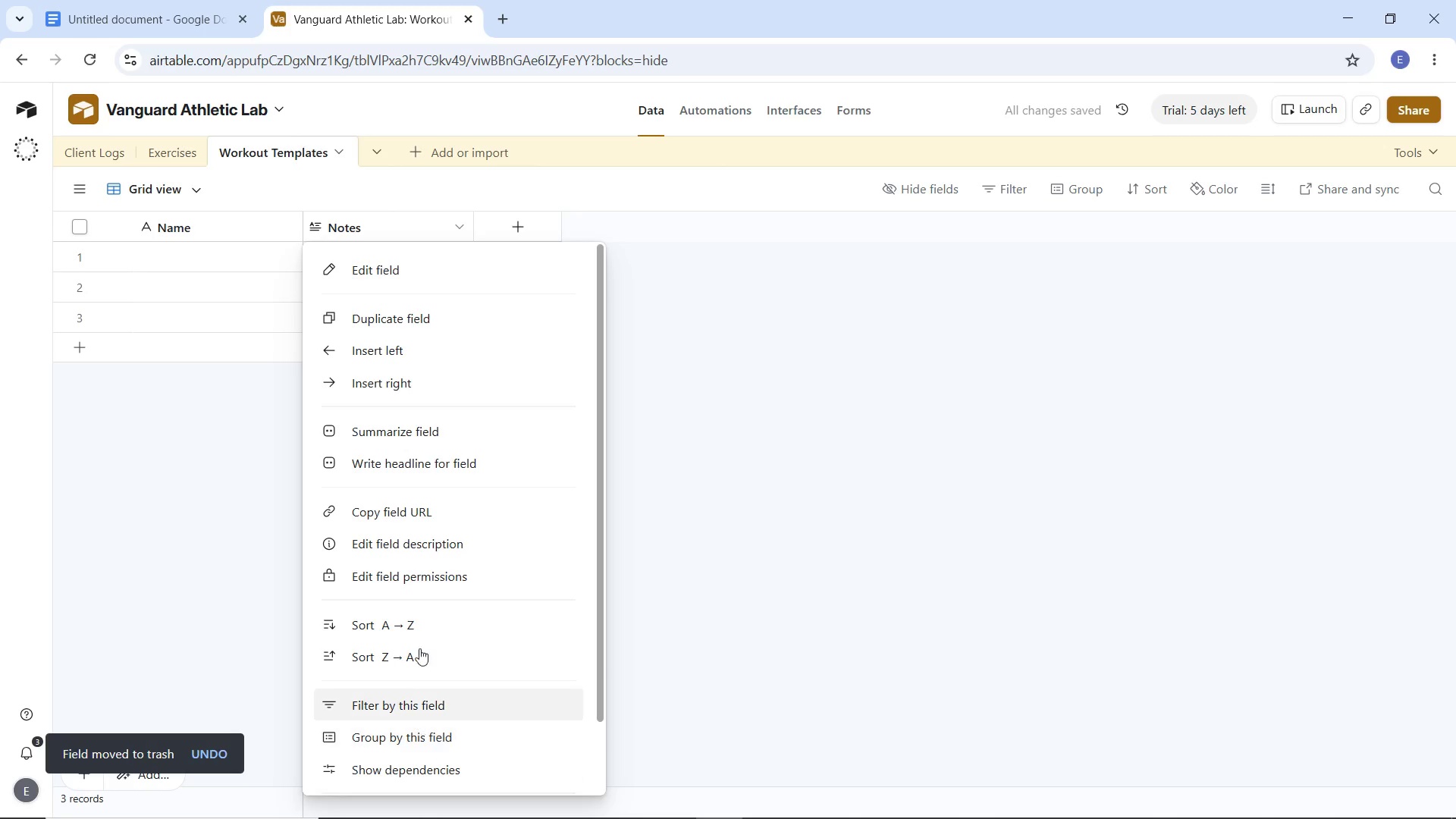 
scroll: coordinate [419, 639], scroll_direction: down, amount: 5.0
 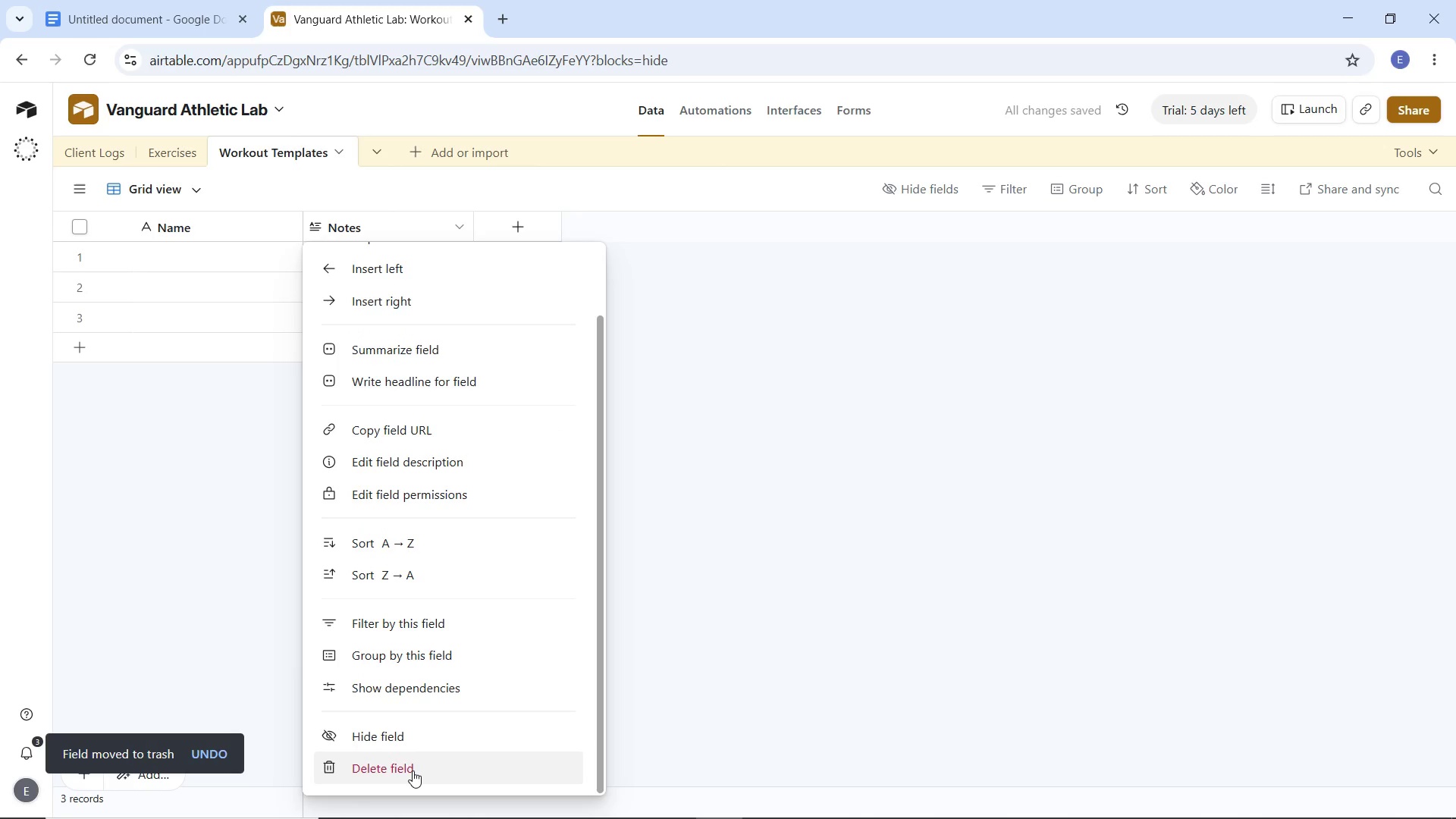 
left_click([413, 770])
 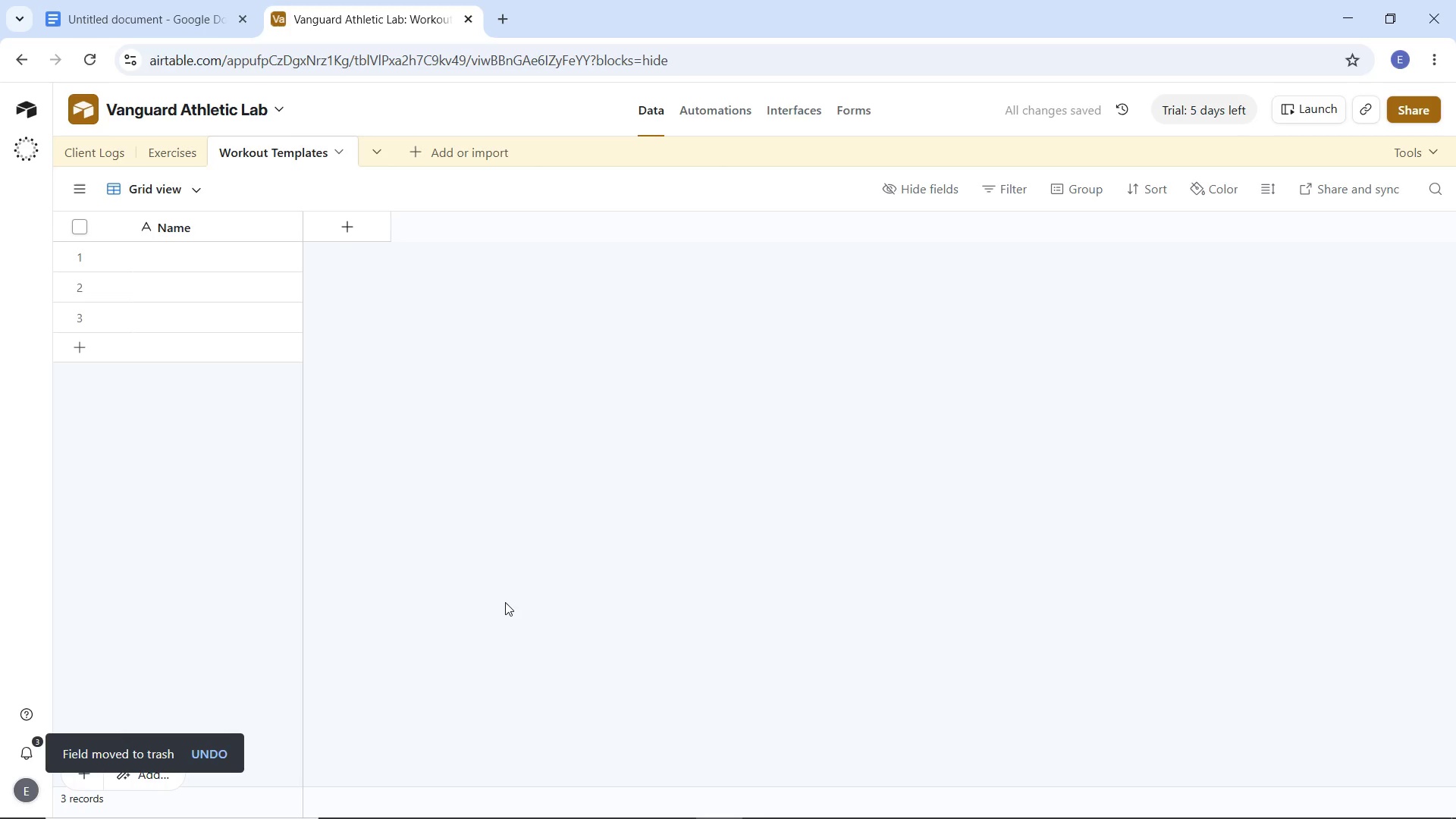 
wait(8.64)
 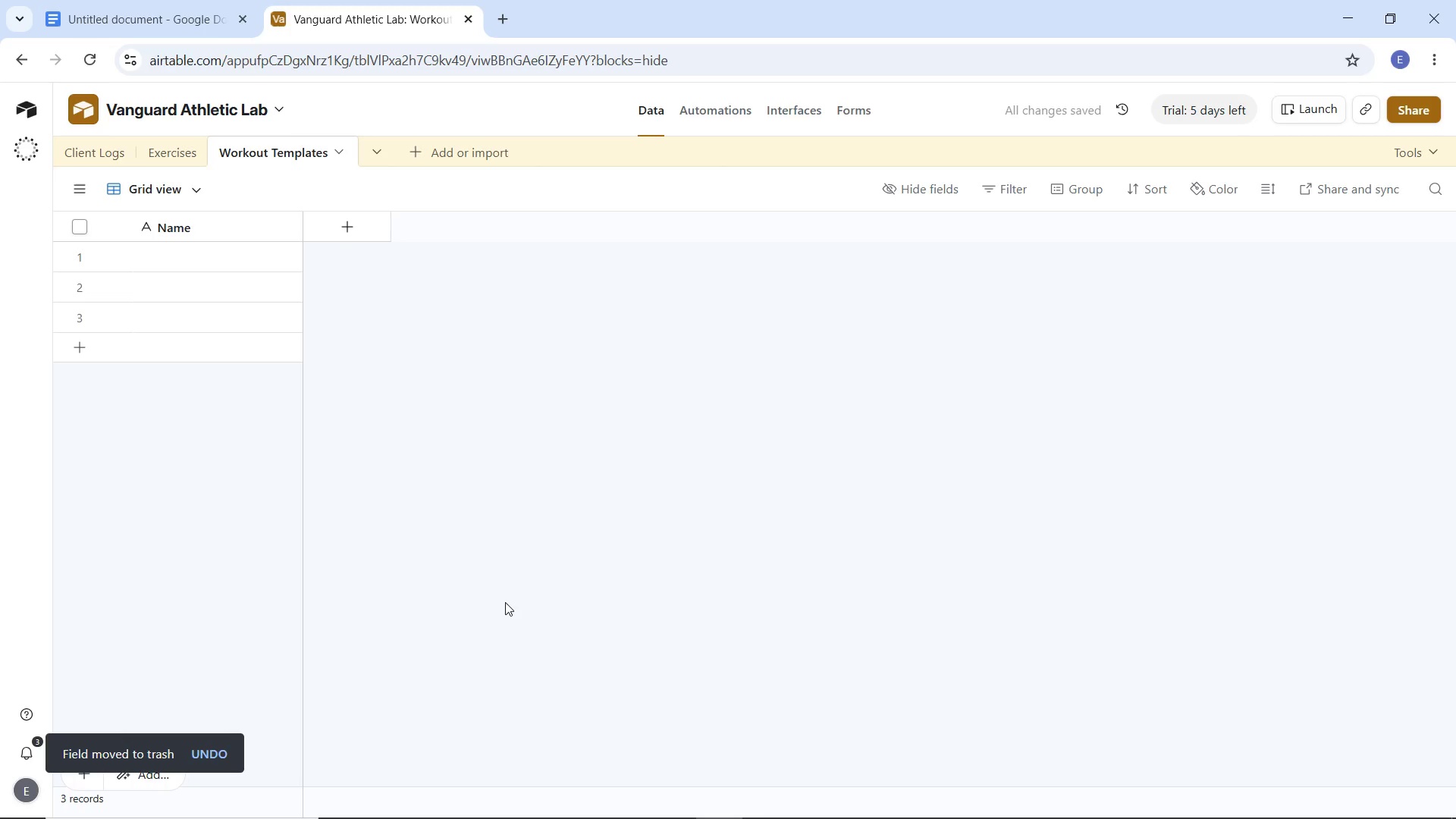 
double_click([236, 234])
 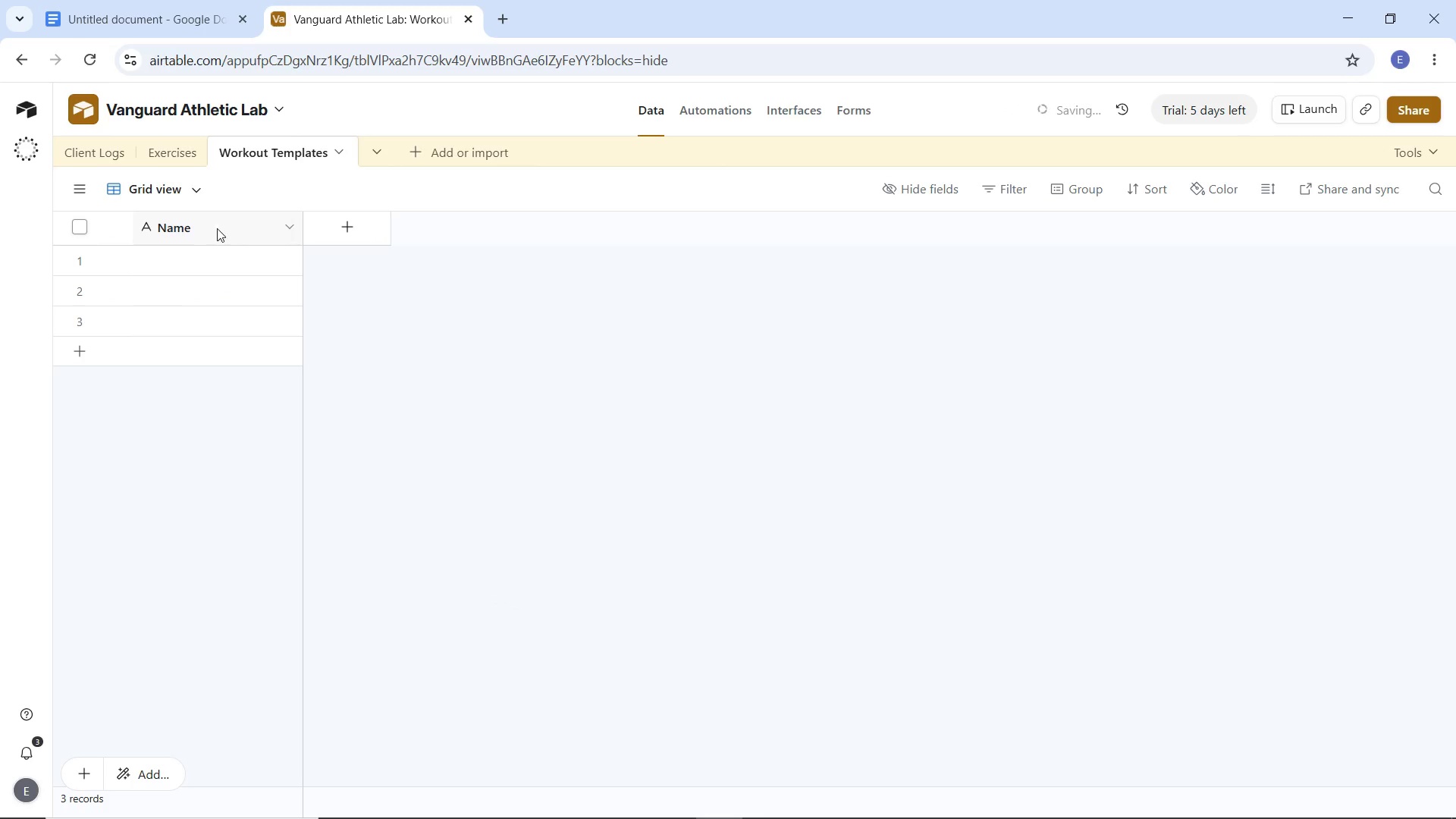 
left_click([214, 228])
 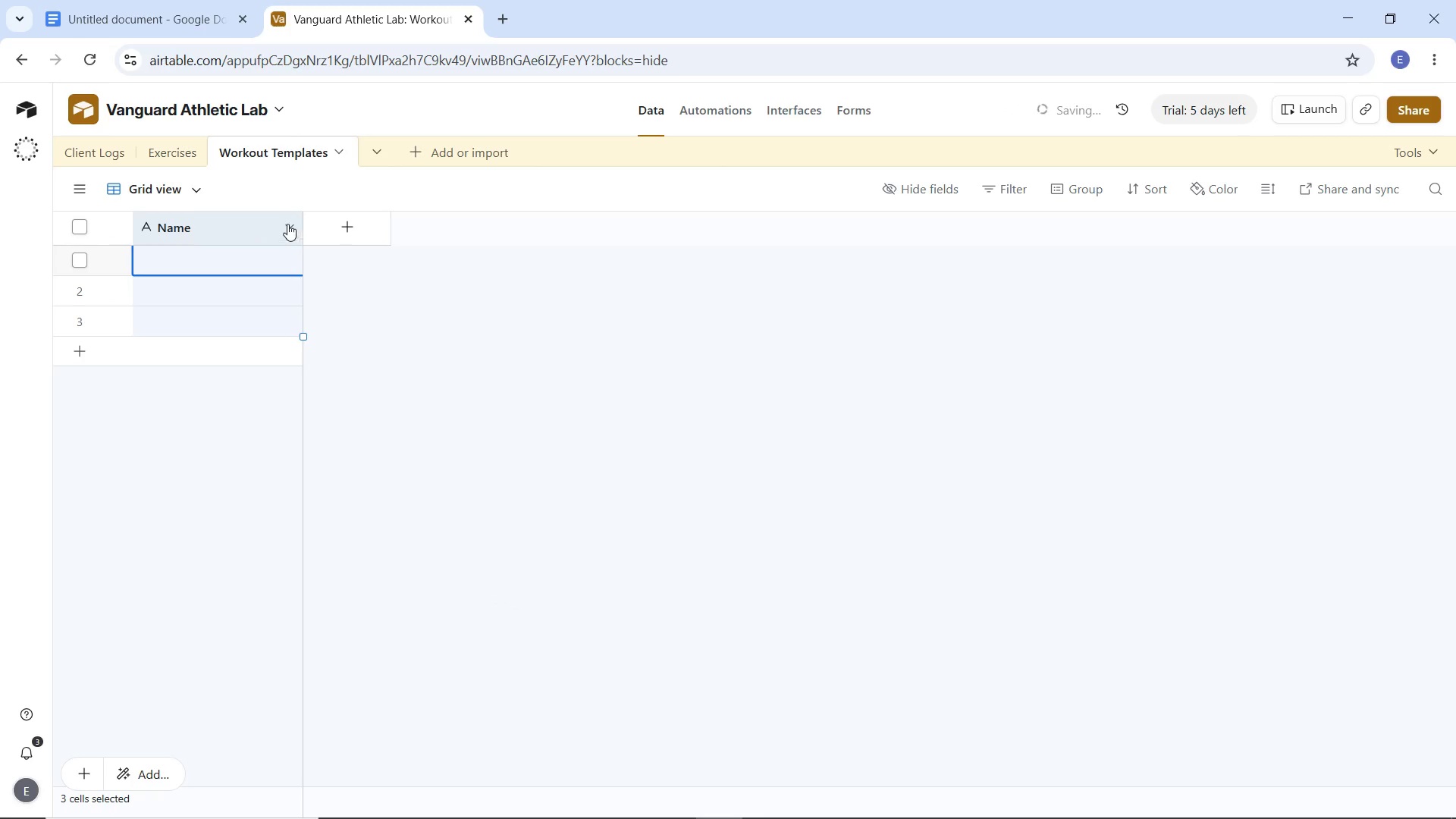 
left_click([287, 223])
 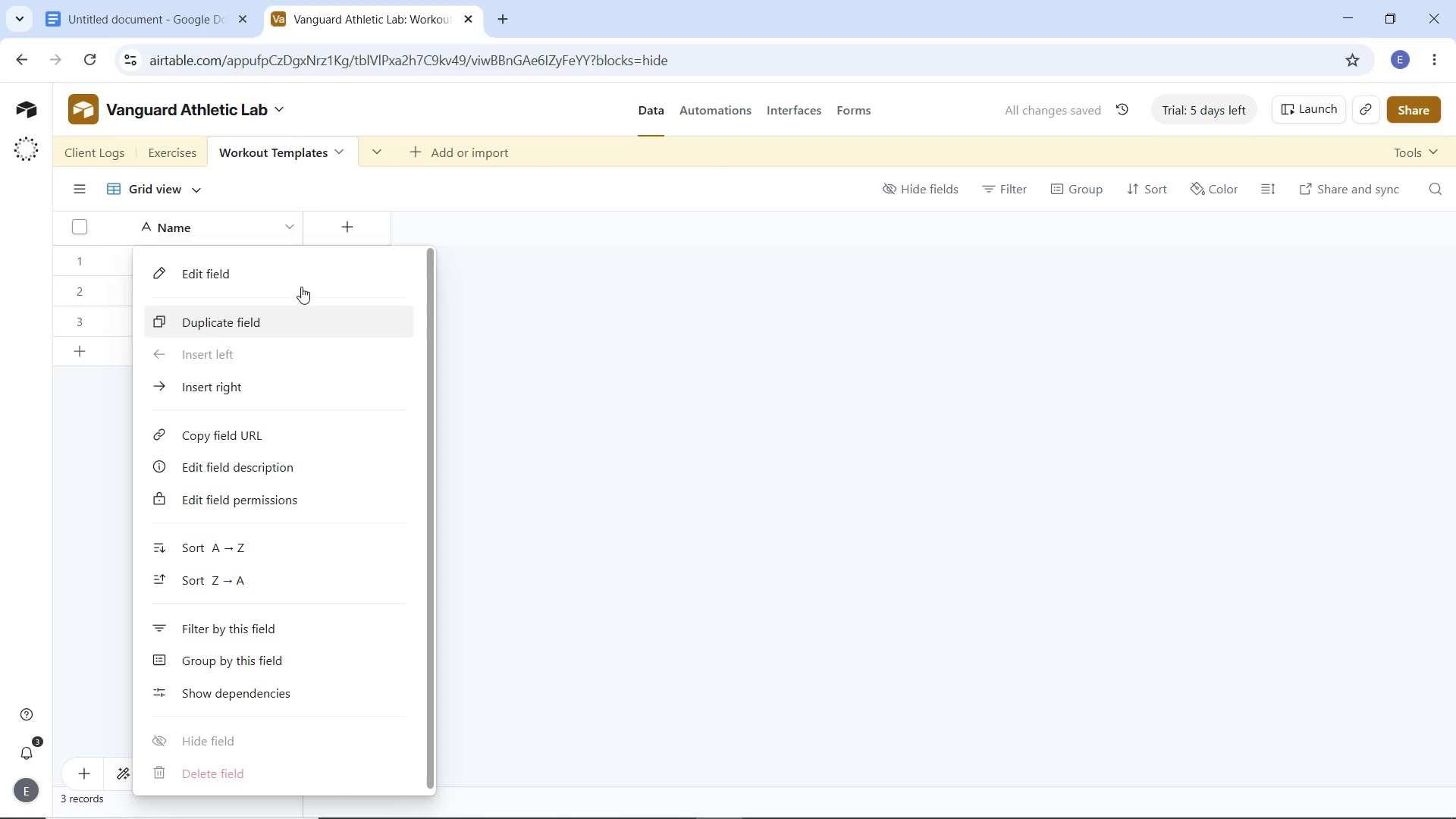 
left_click([297, 282])
 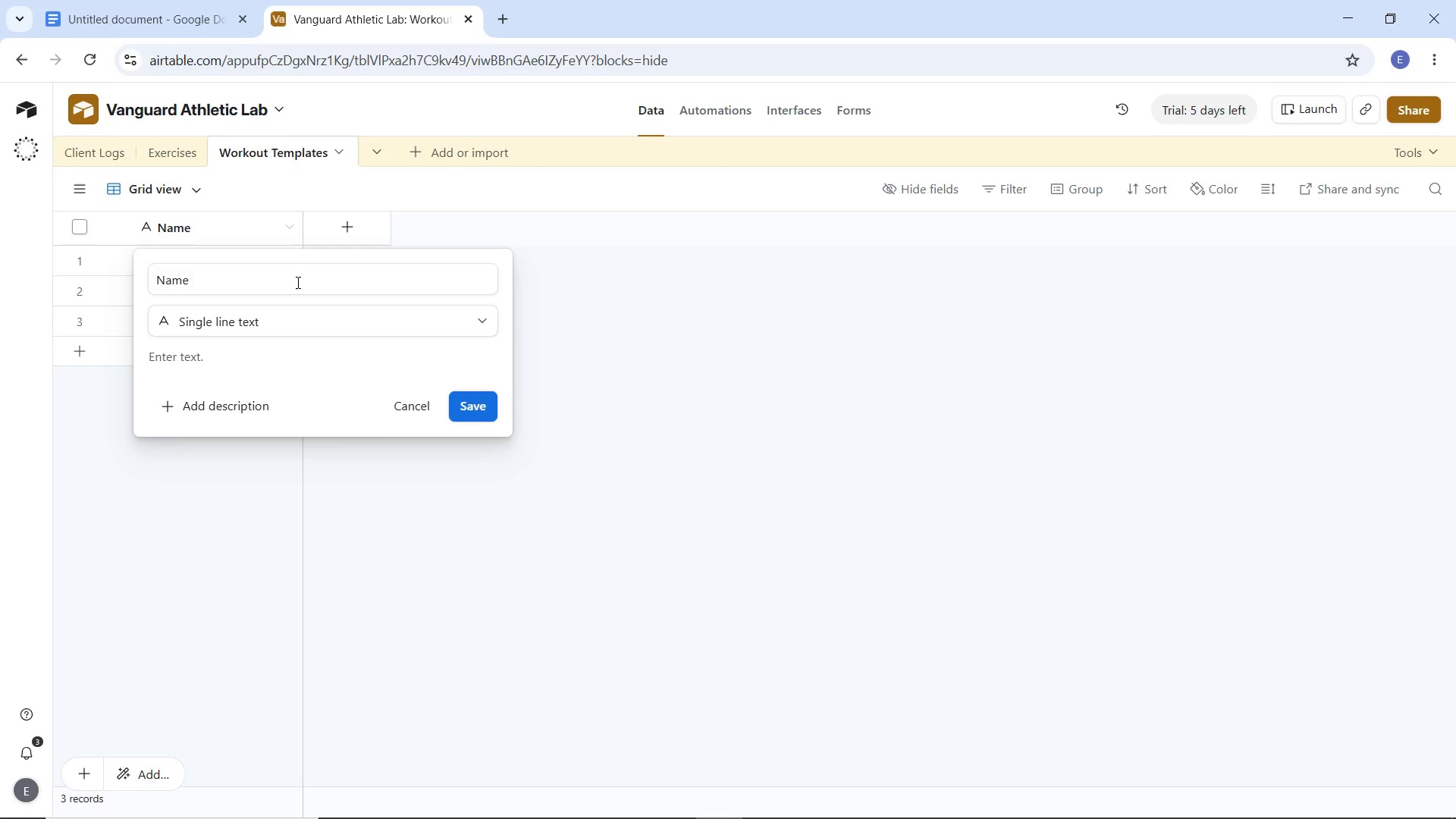 
wait(10.08)
 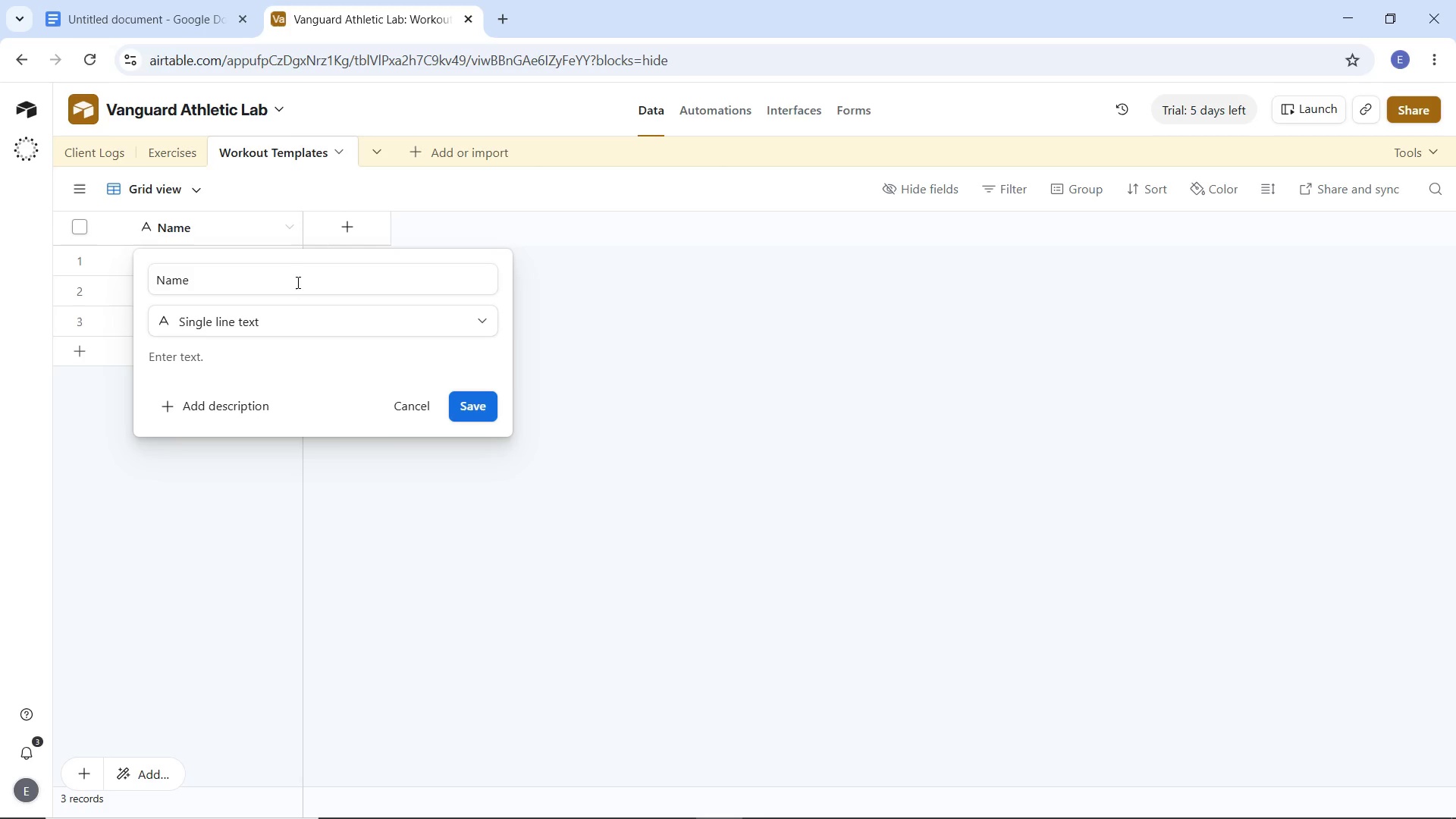 
left_click([297, 282])
 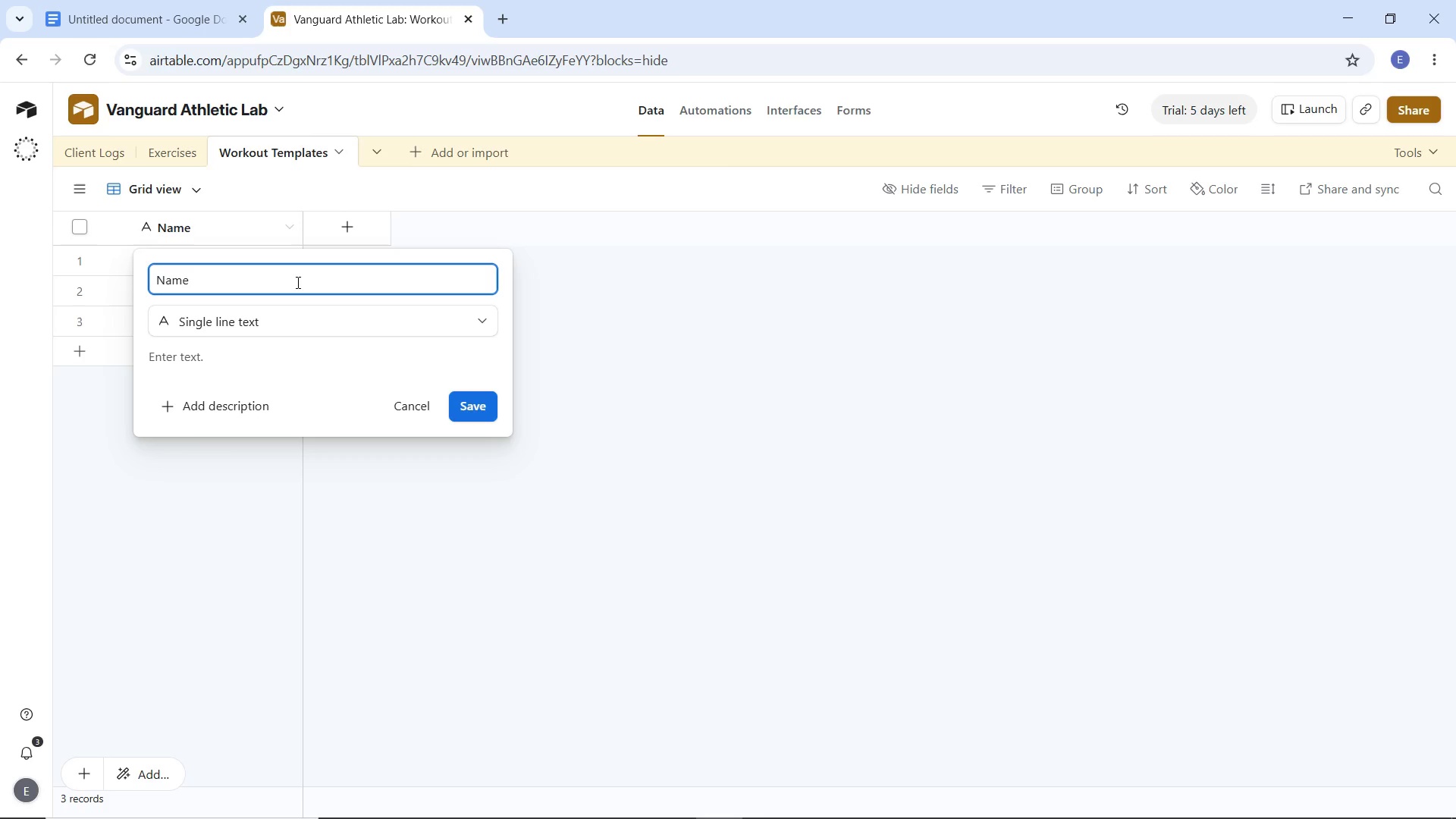 
key(Backspace)
key(Backspace)
key(Backspace)
key(Backspace)
type(category[End][Home][Delete]C)
 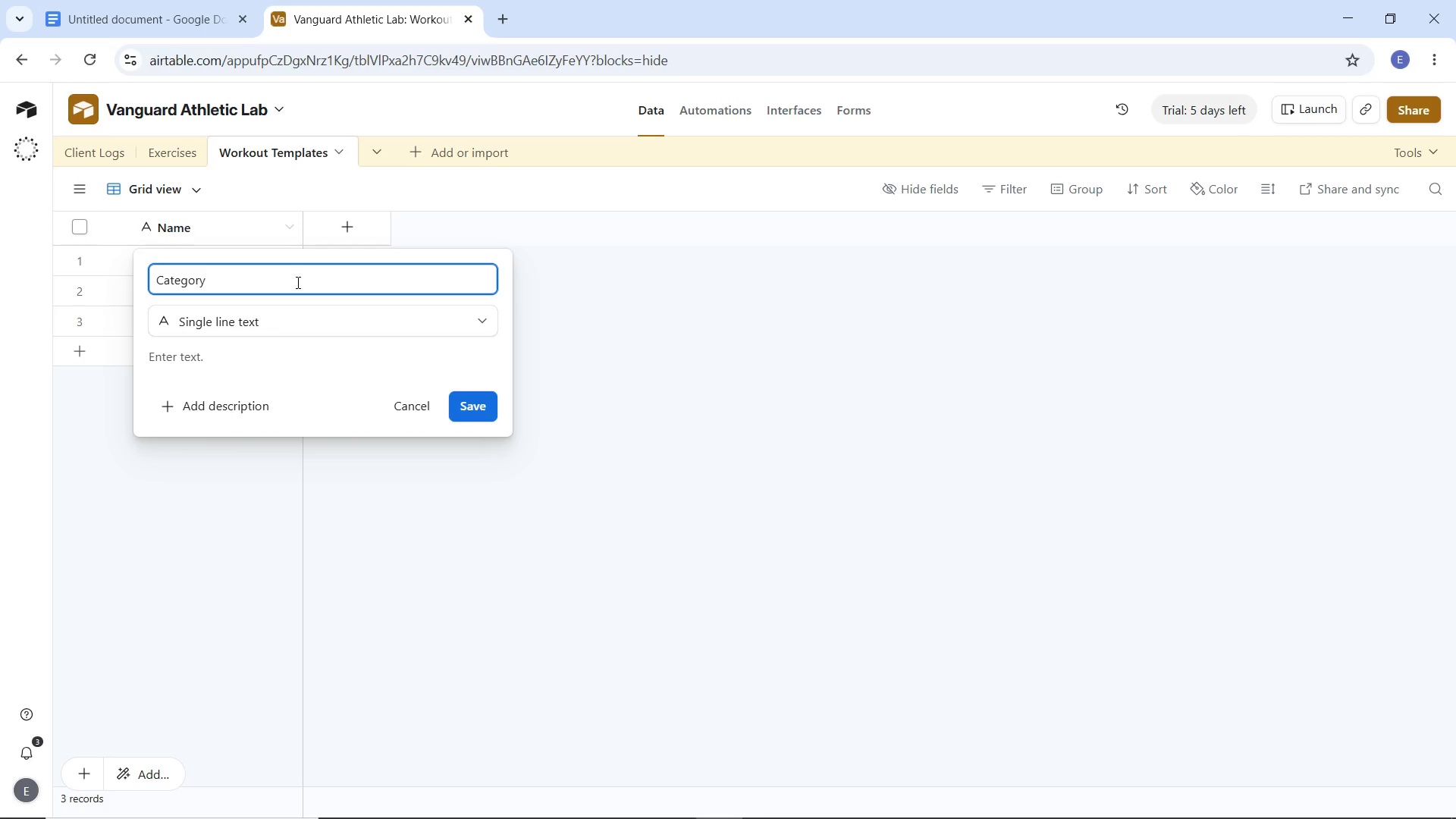 
left_click([302, 326])
 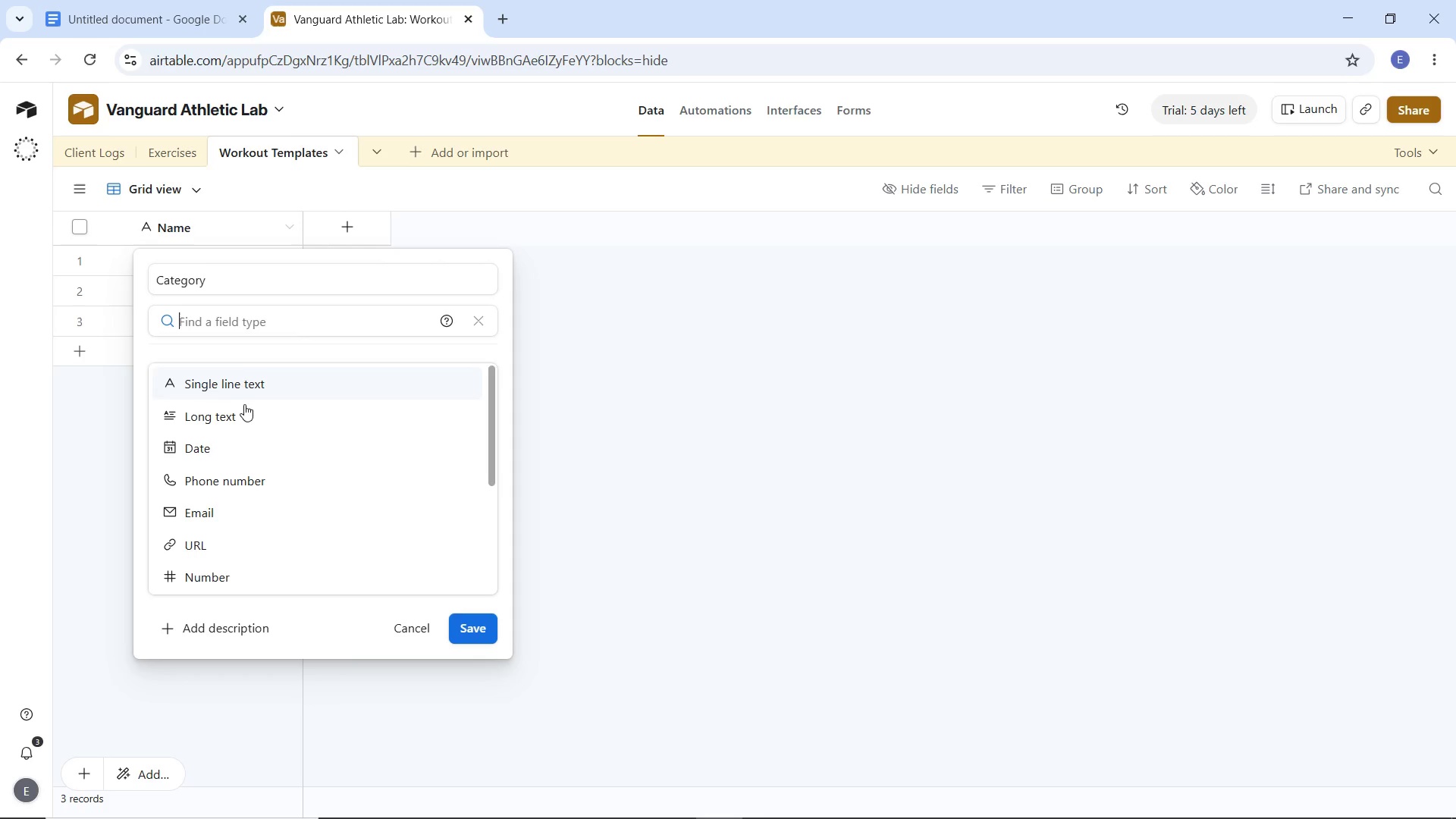 
scroll: coordinate [247, 496], scroll_direction: down, amount: 5.0
 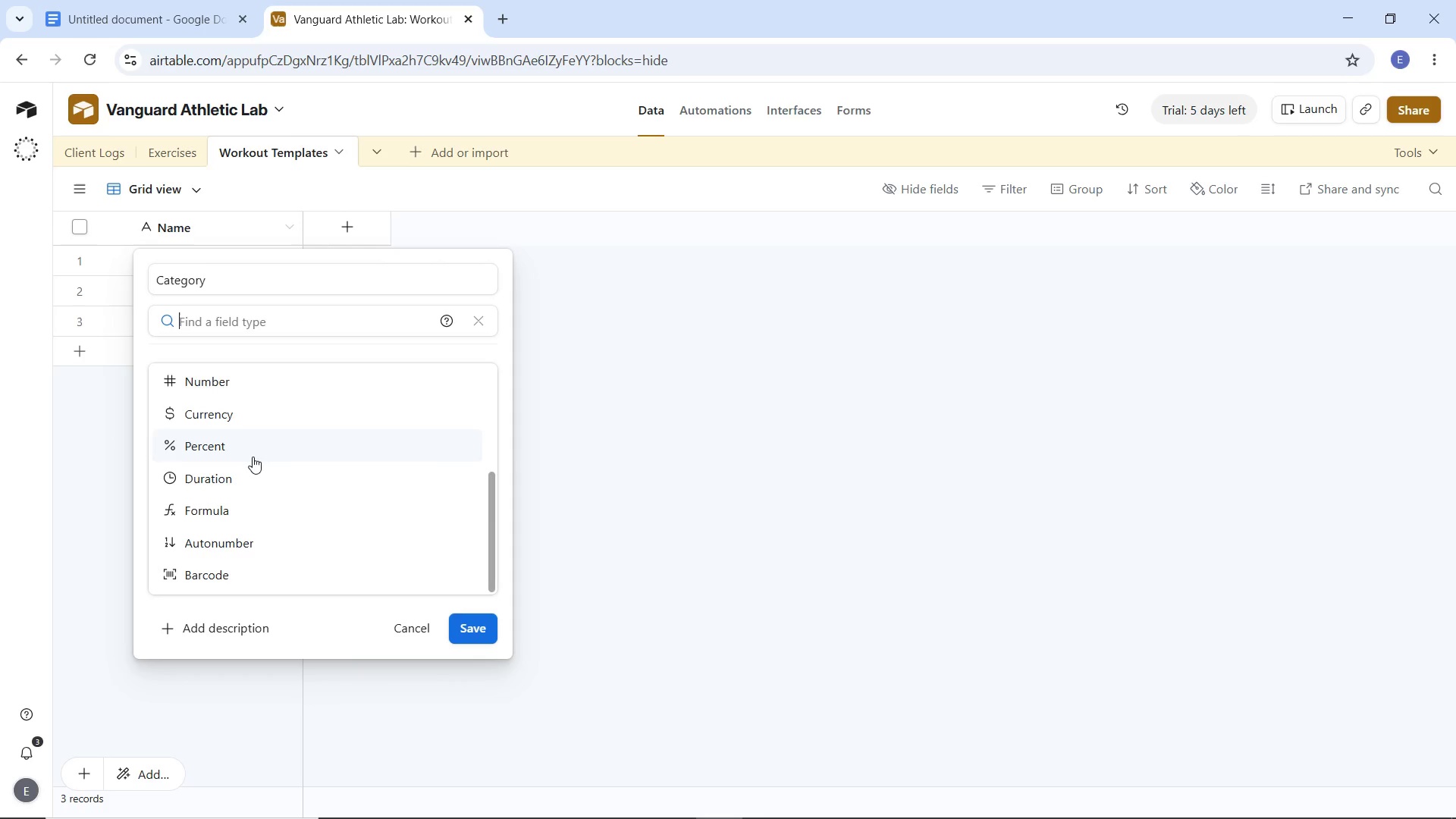 
type(se)
 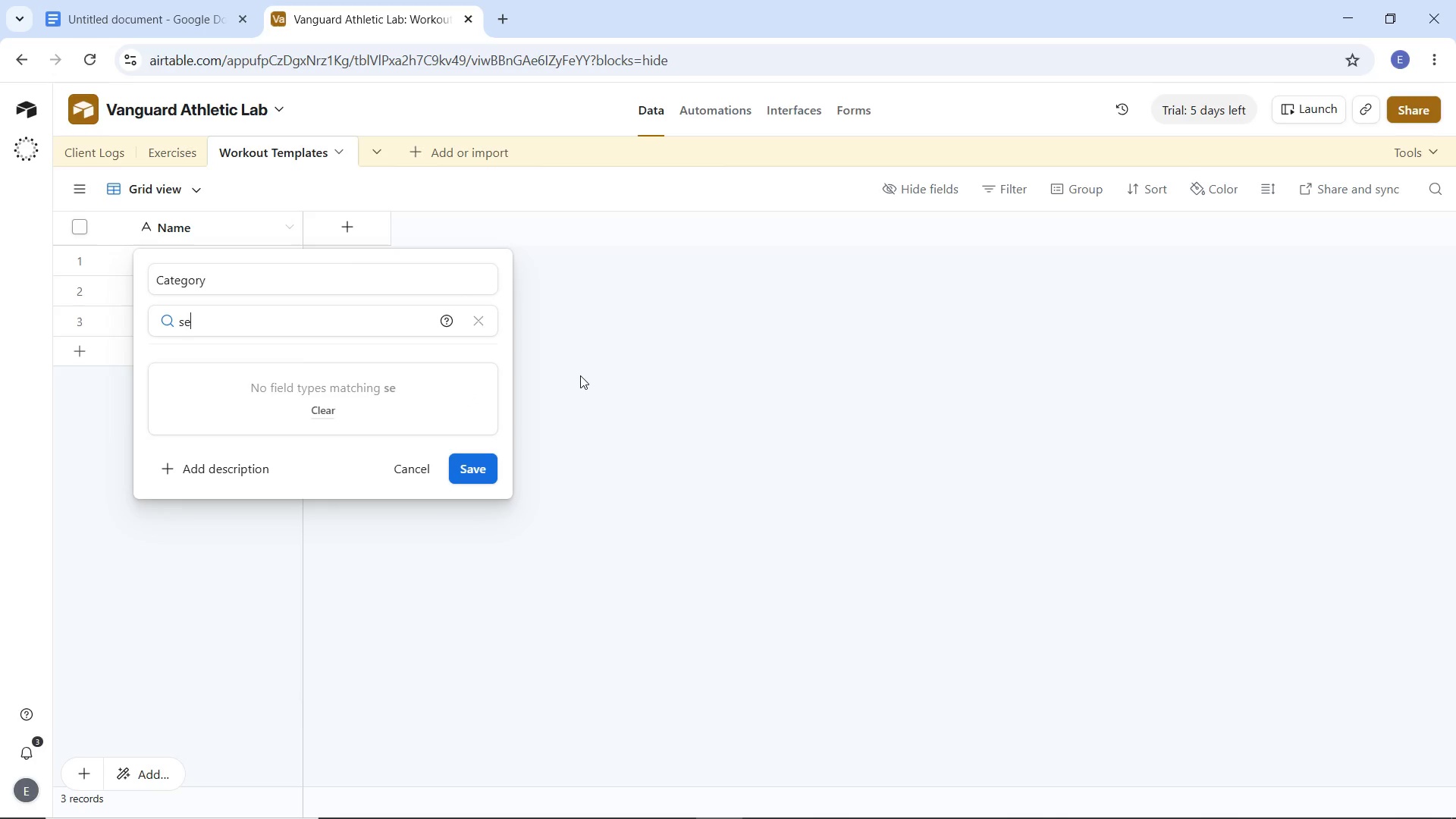 
left_click([580, 375])
 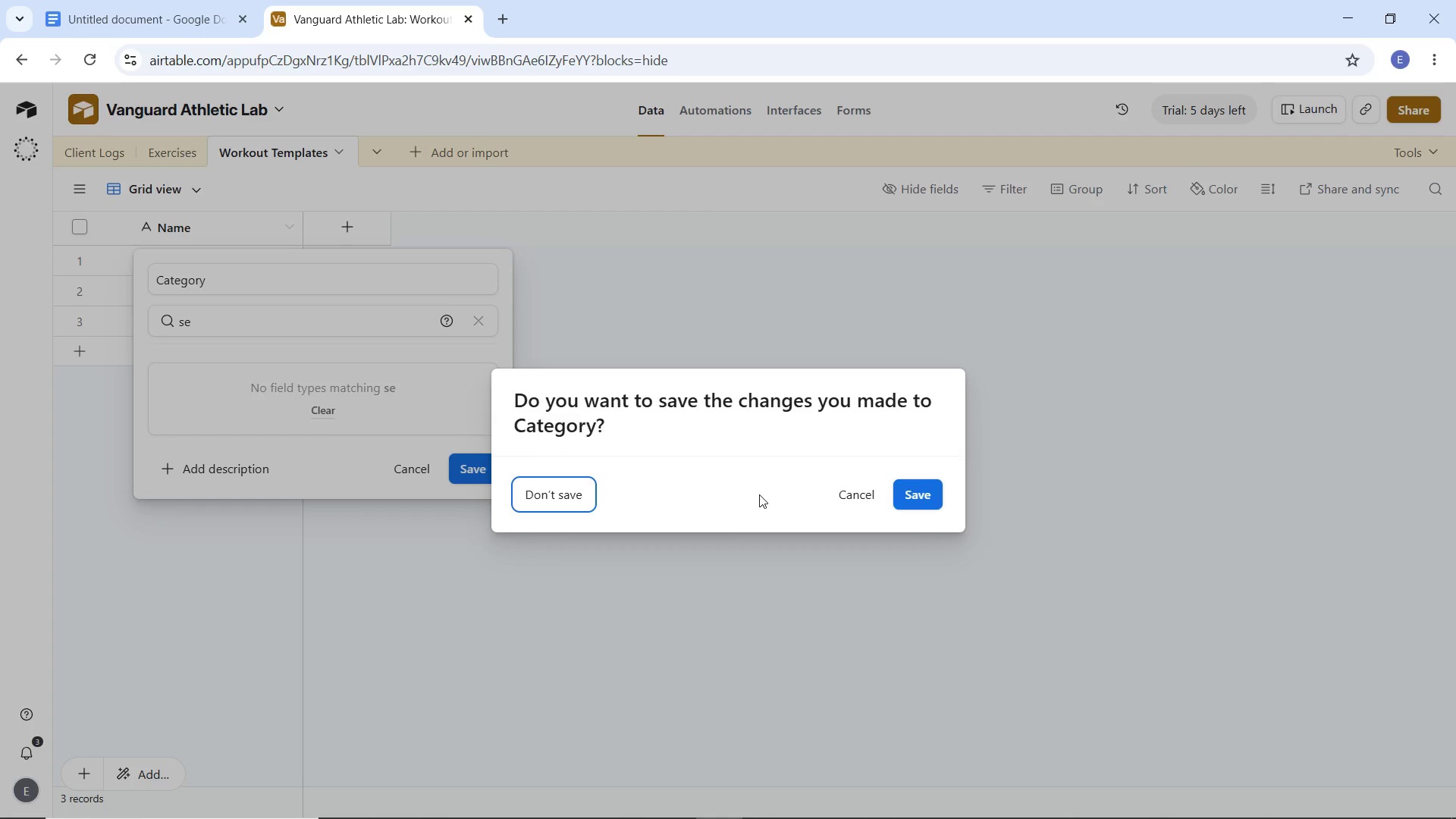 
left_click([871, 495])
 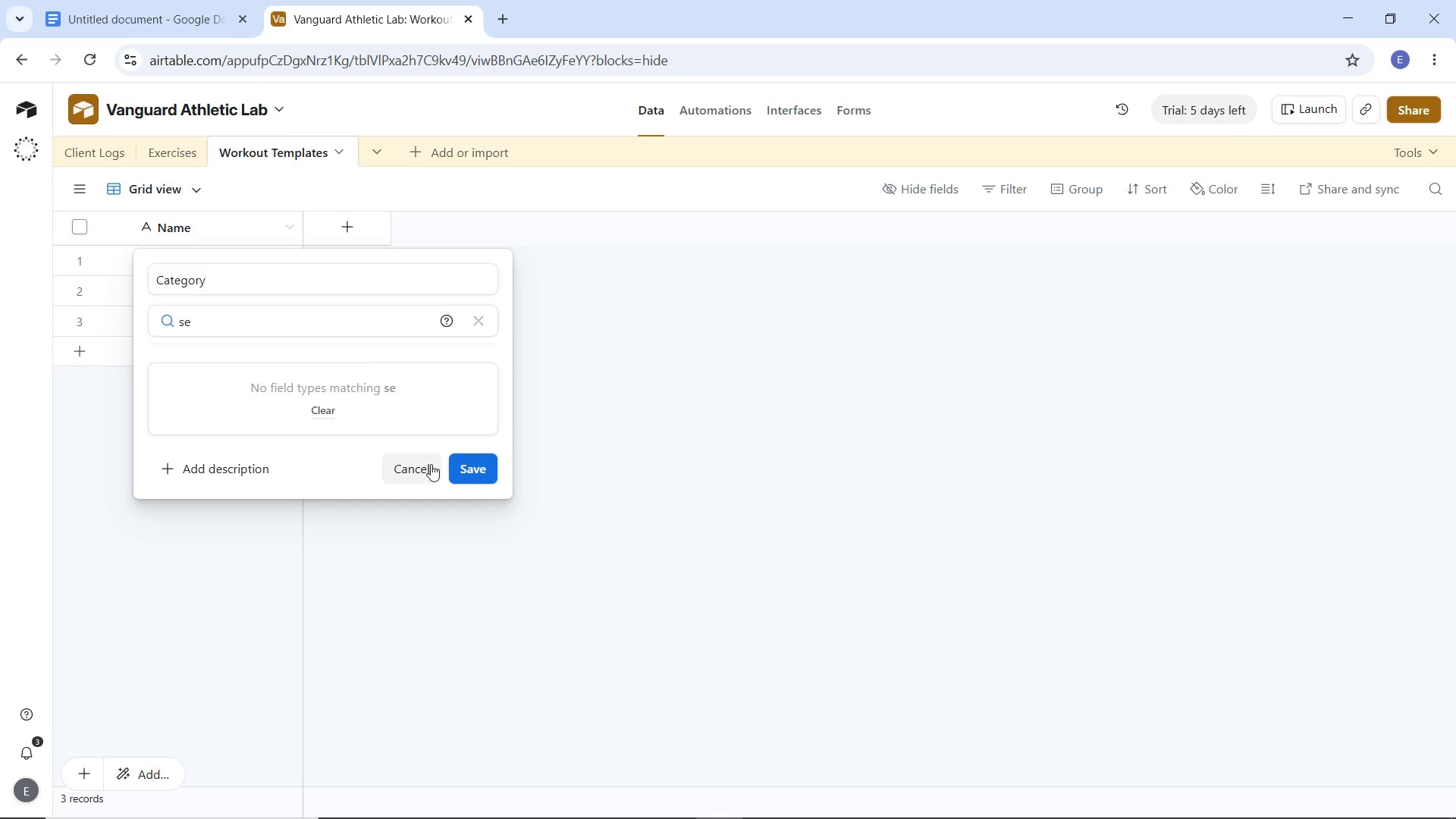 
left_click([413, 474])
 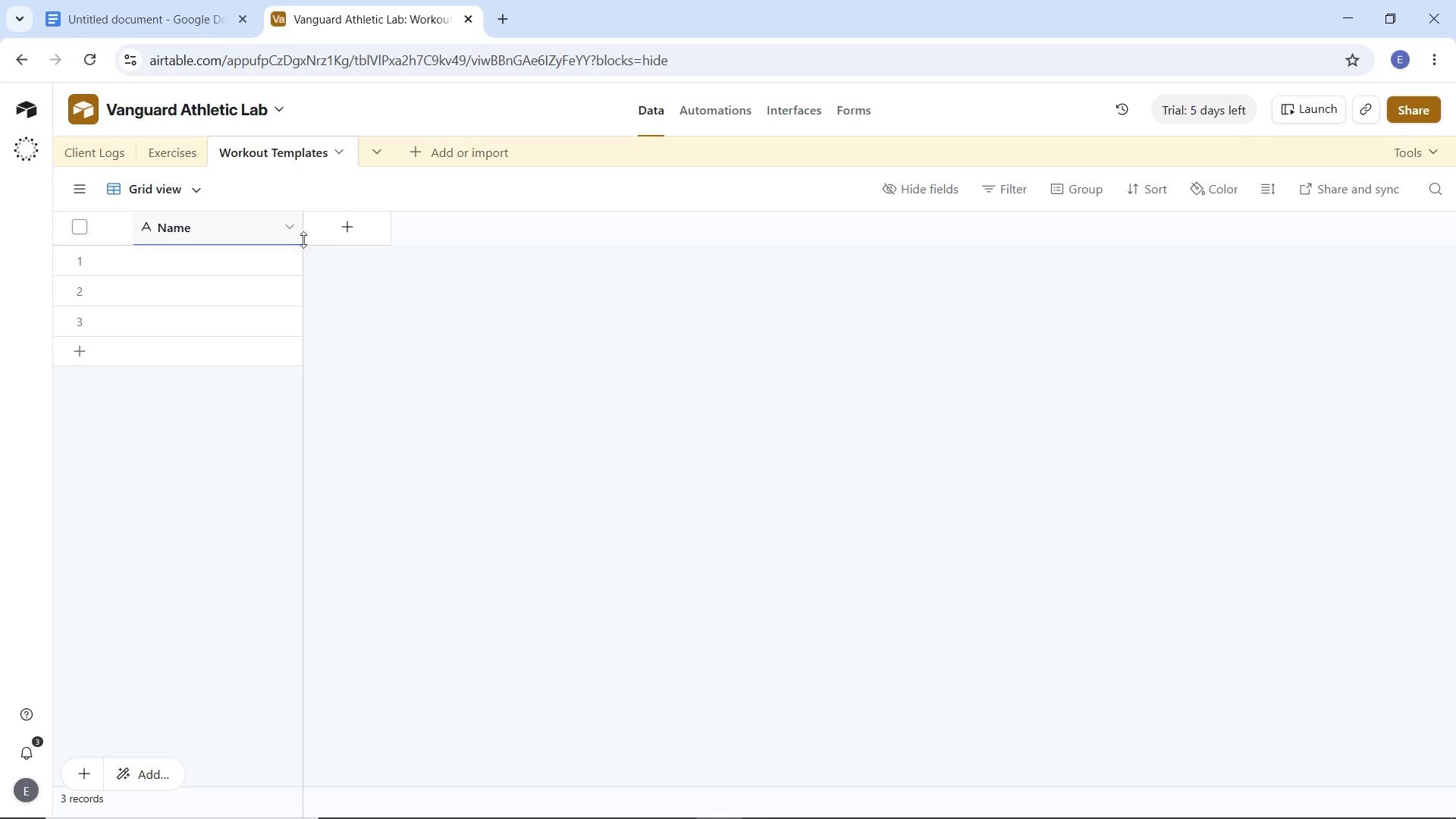 
left_click([332, 234])
 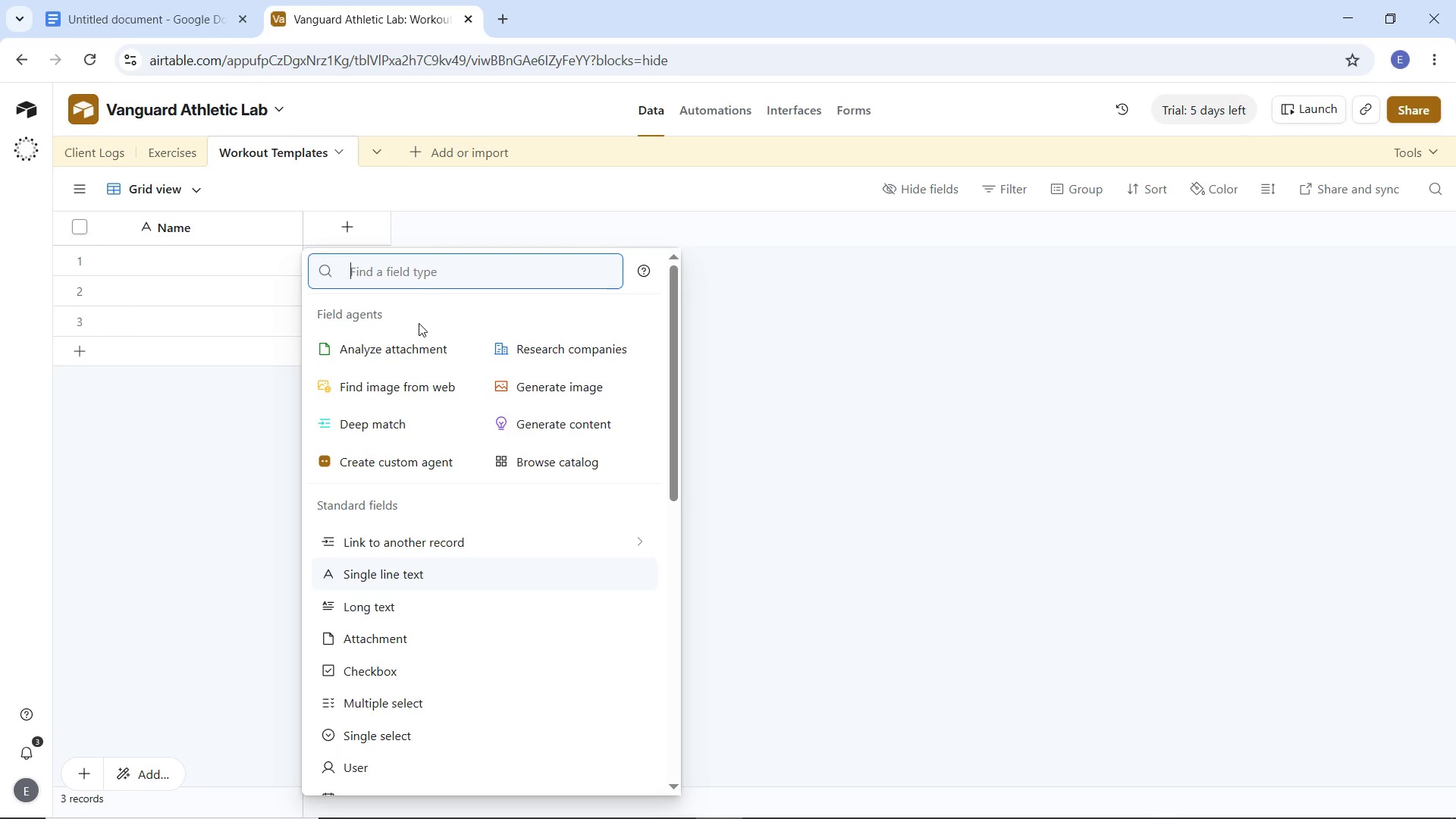 
type(se)
 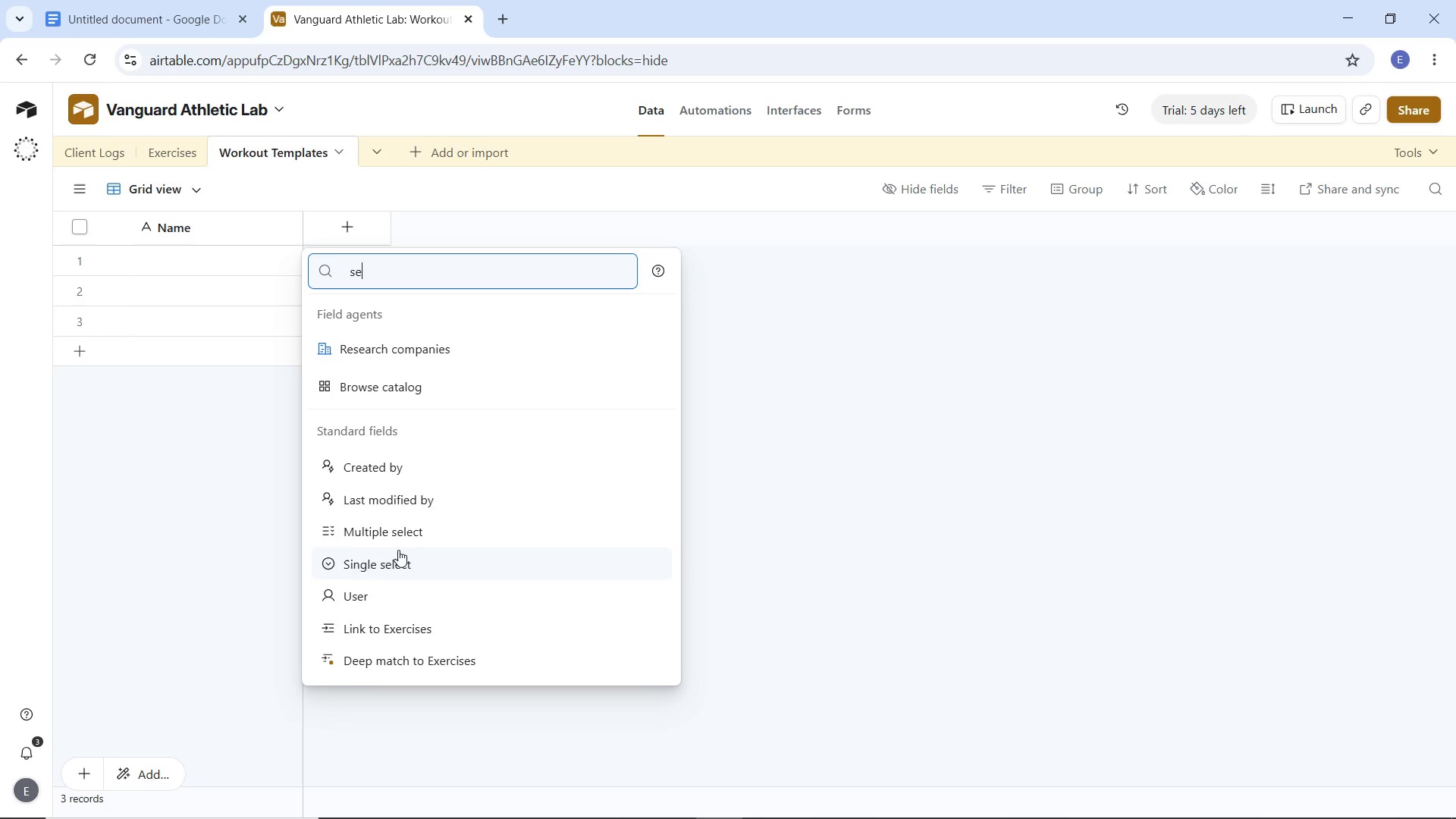 
left_click([398, 551])
 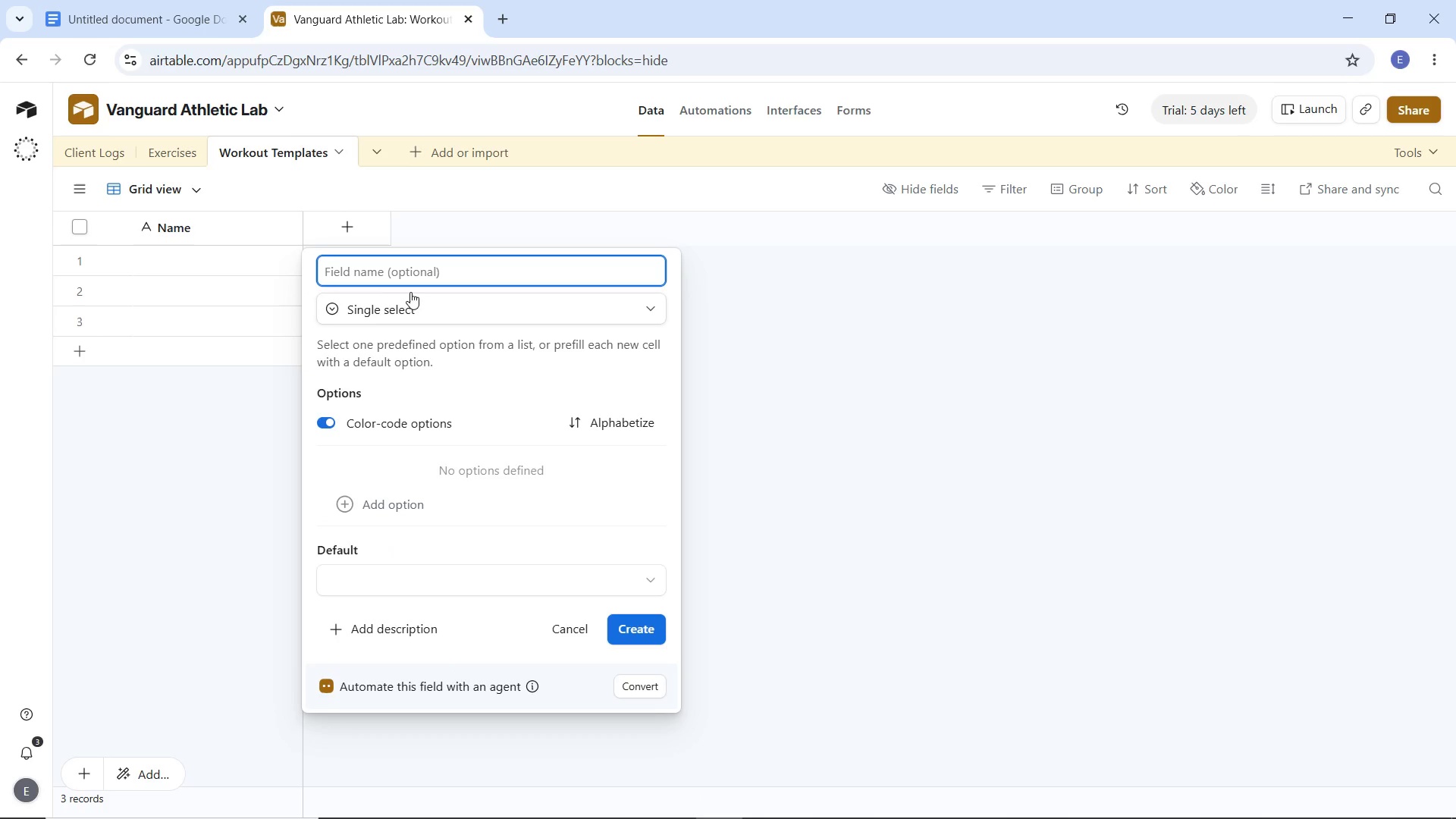 
type(Category)
 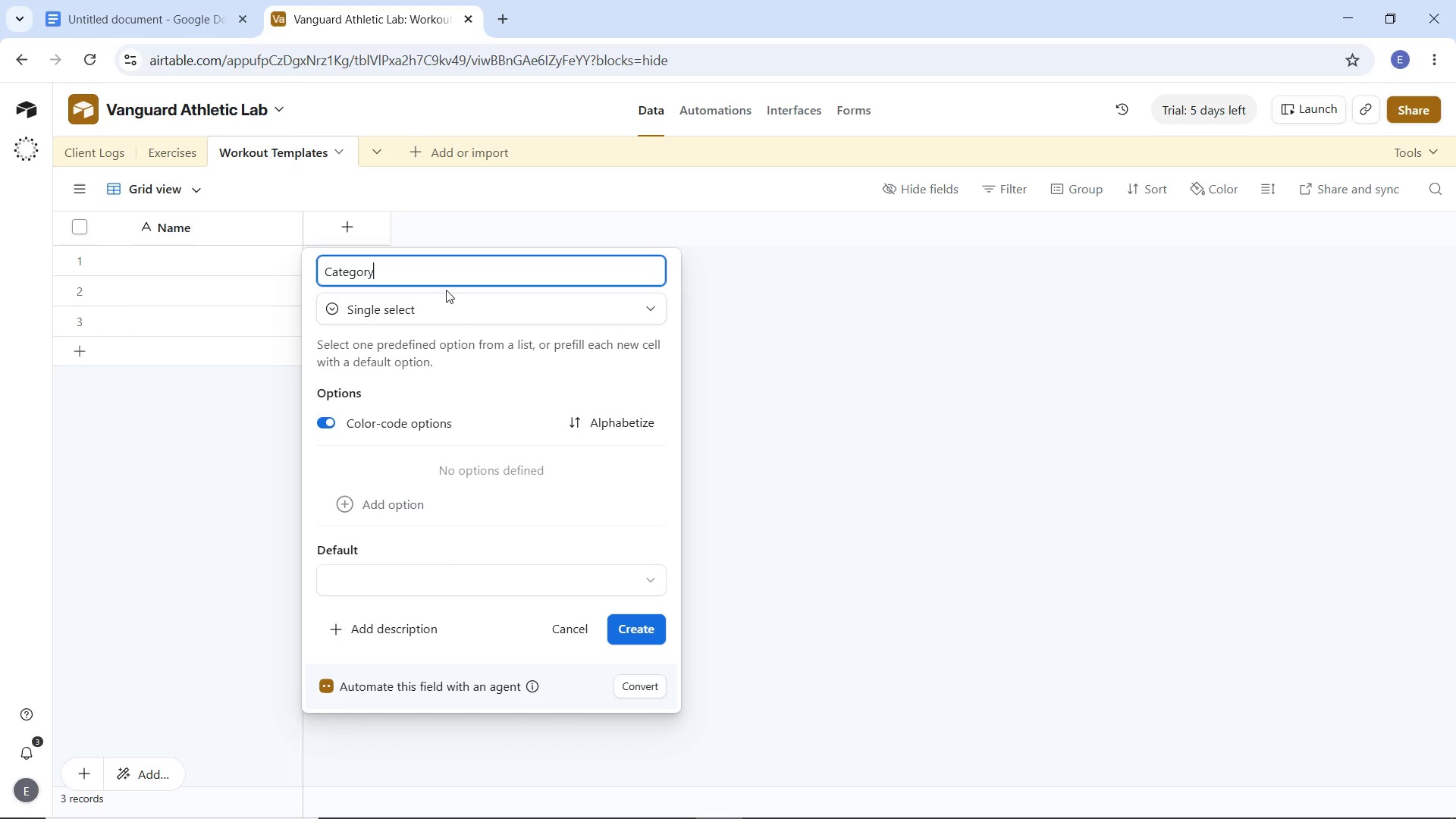 
left_click([405, 512])
 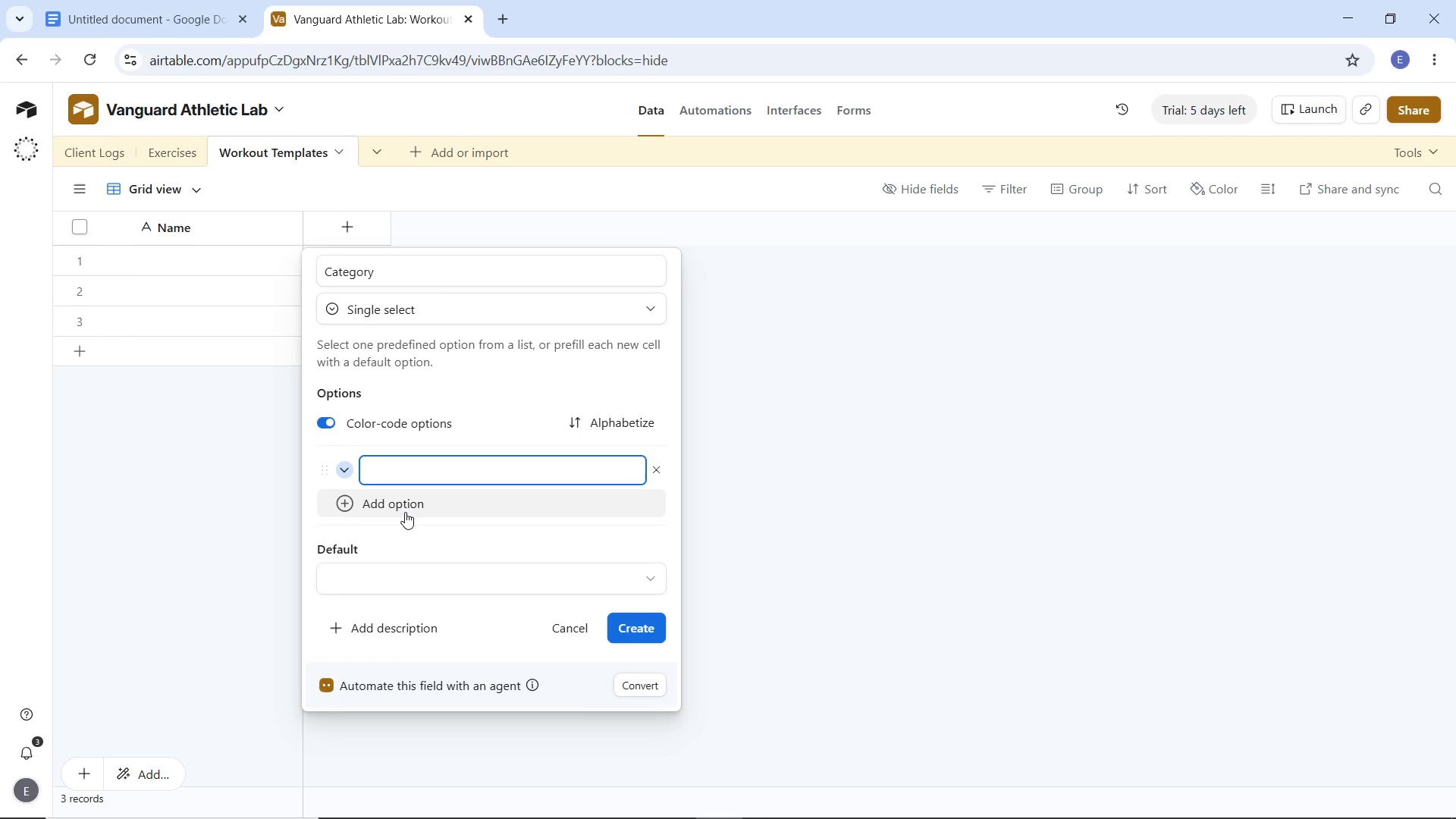 
type(Stenght)
key(Backspace)
key(Backspace)
key(Backspace)
key(Backspace)
key(Backspace)
type(rength)
 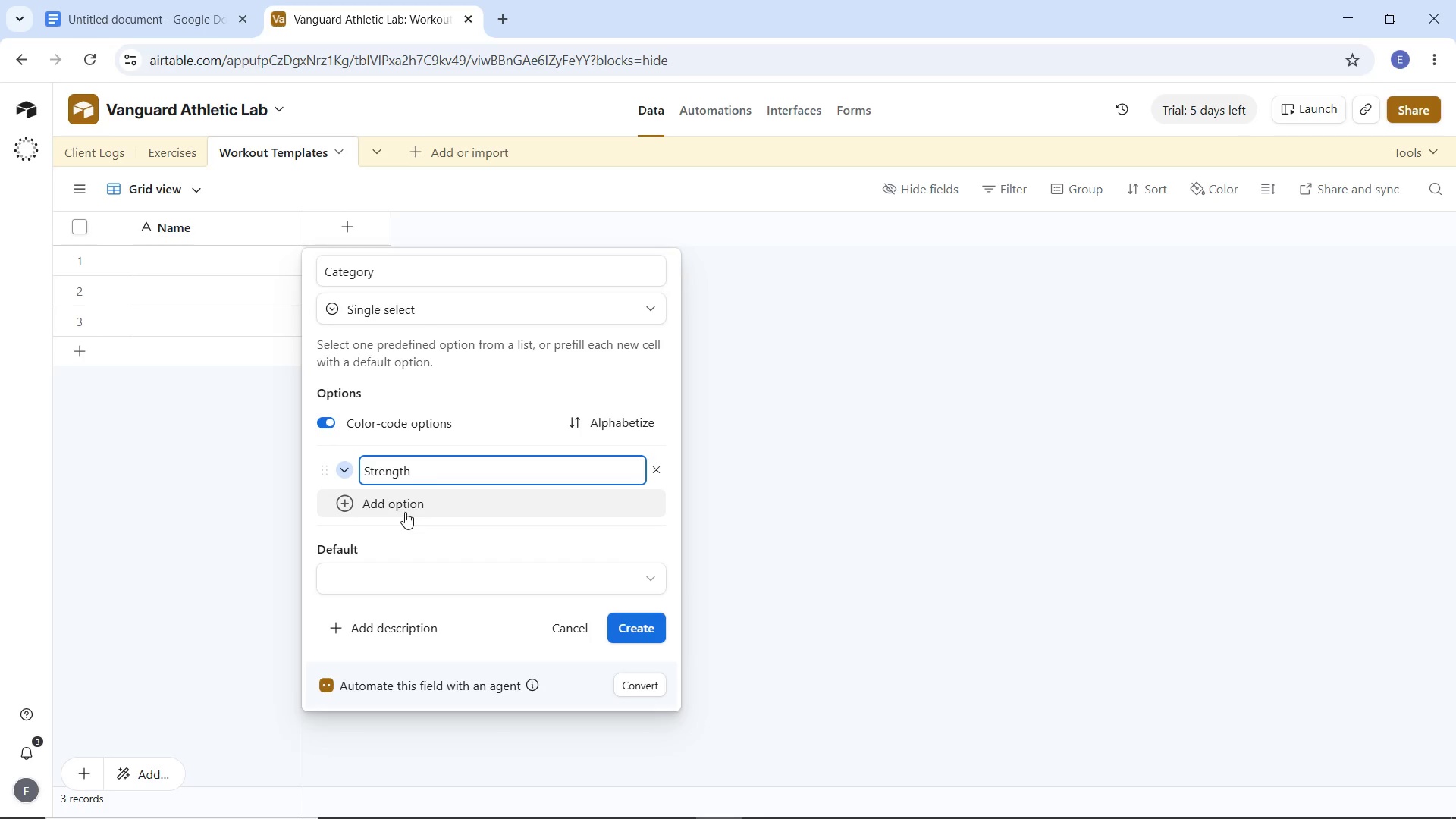 
key(Enter)
 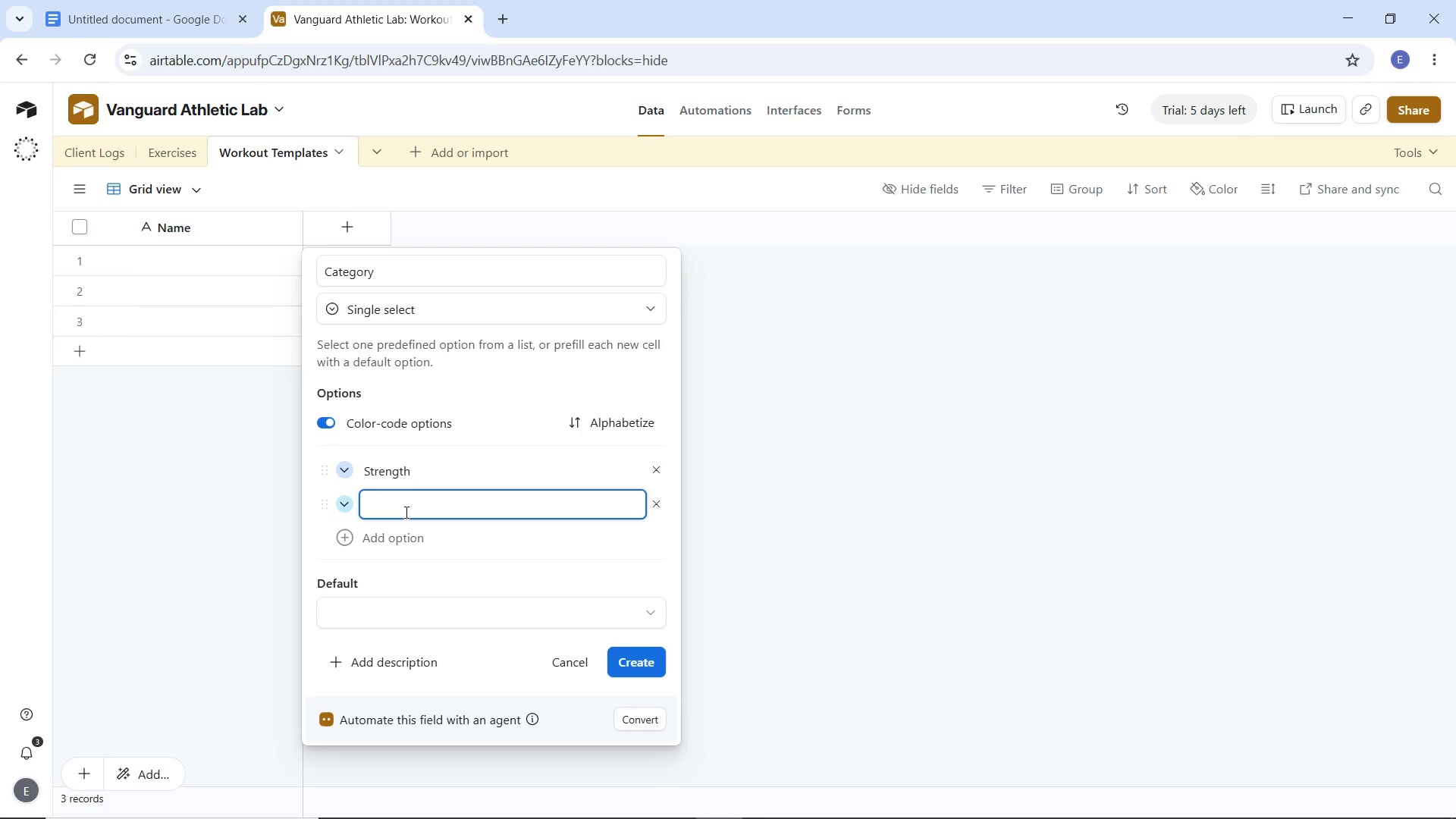 
type(Power)
 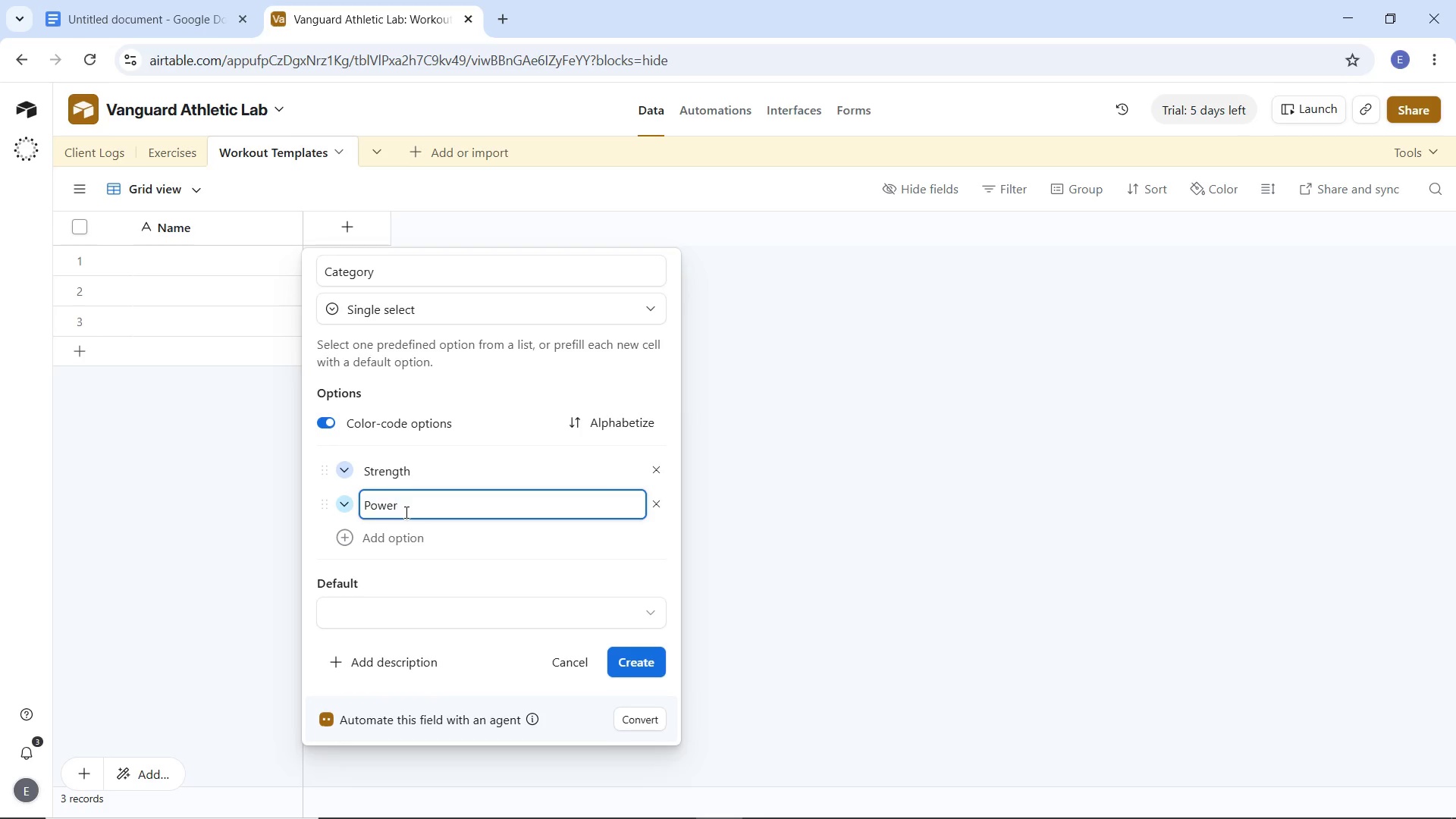 
key(Enter)
 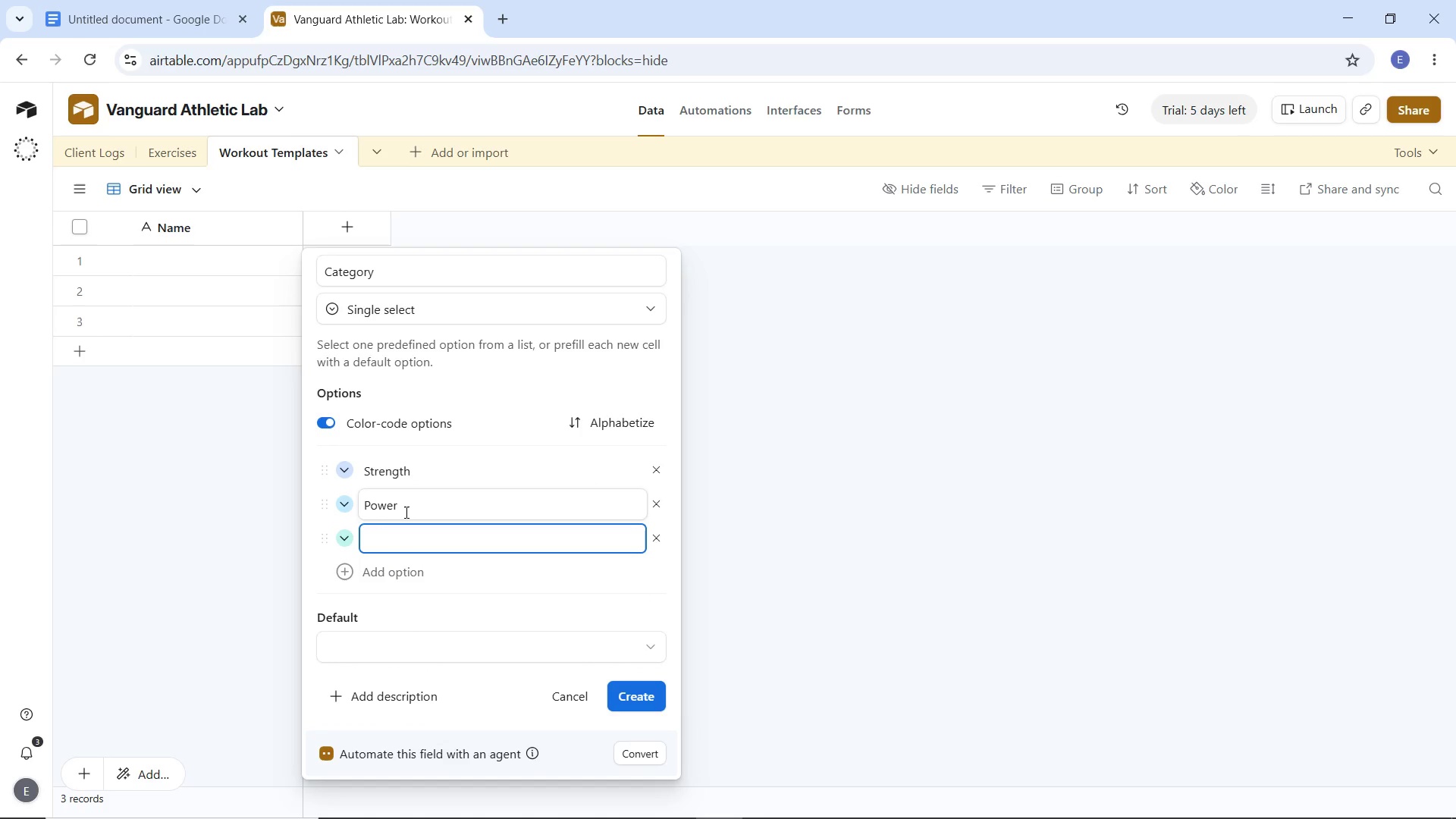 
type(Hypertrophy)
 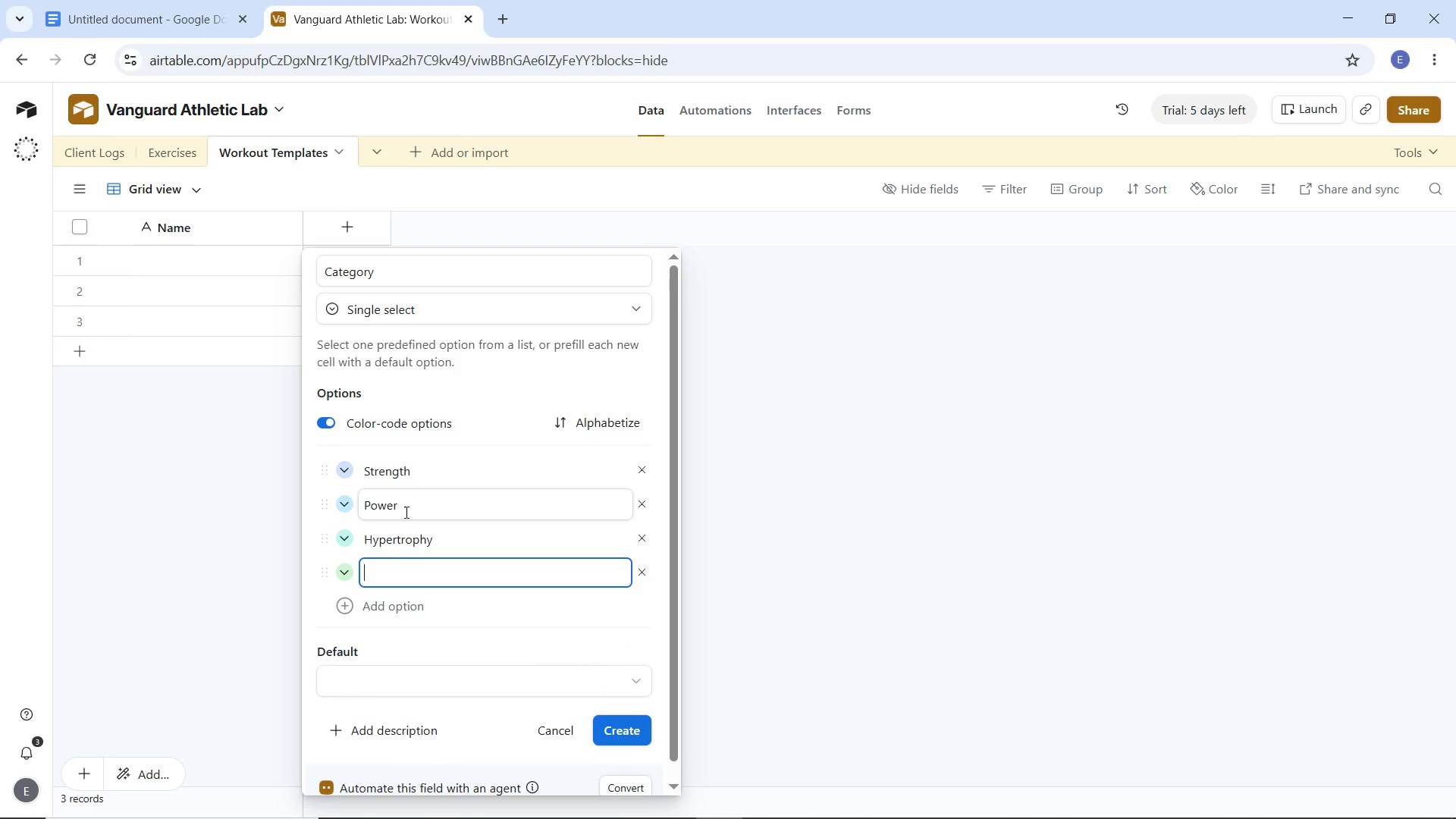 
key(Enter)
 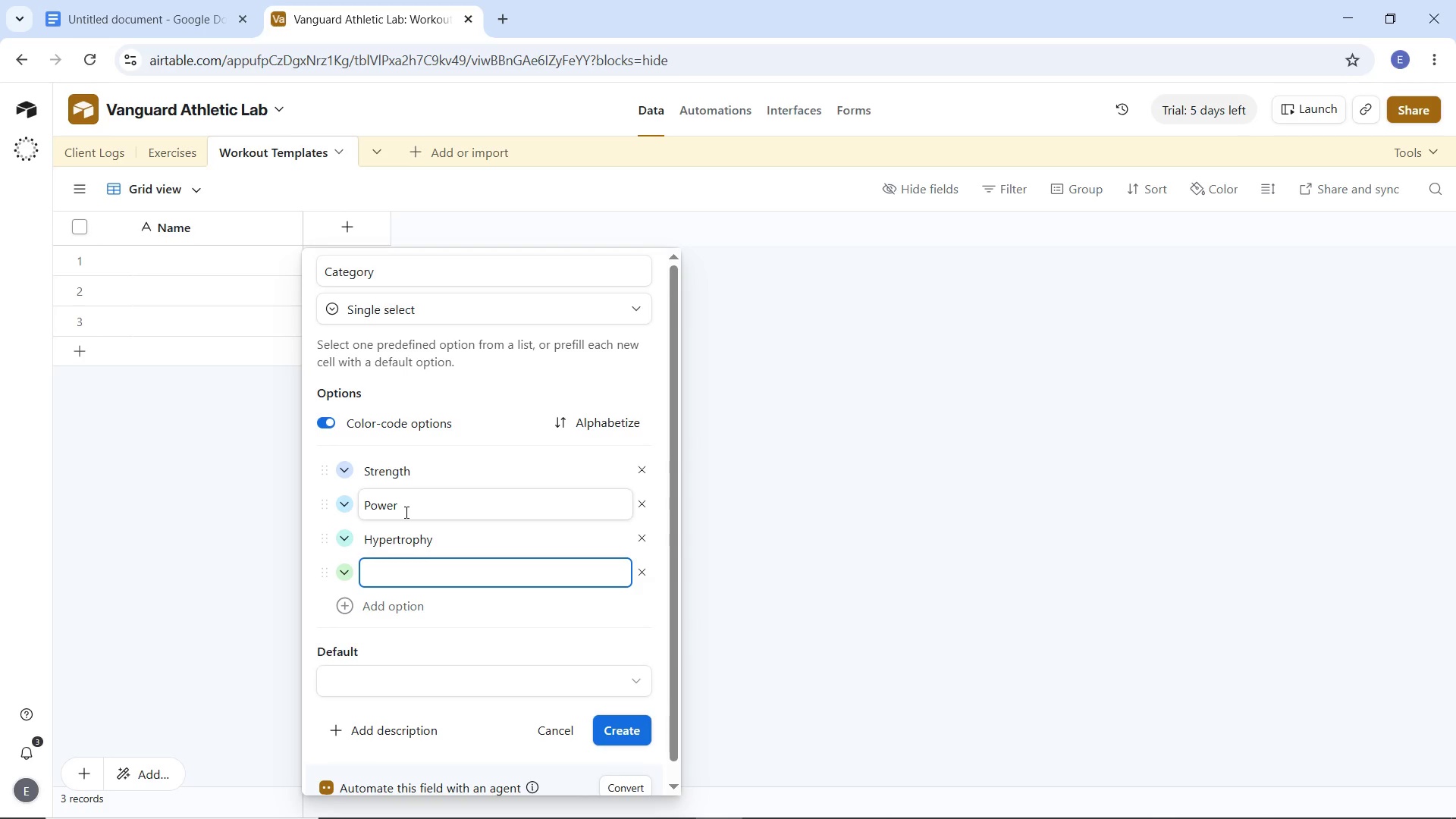 
hold_key(key=ShiftLeft, duration=0.44)
 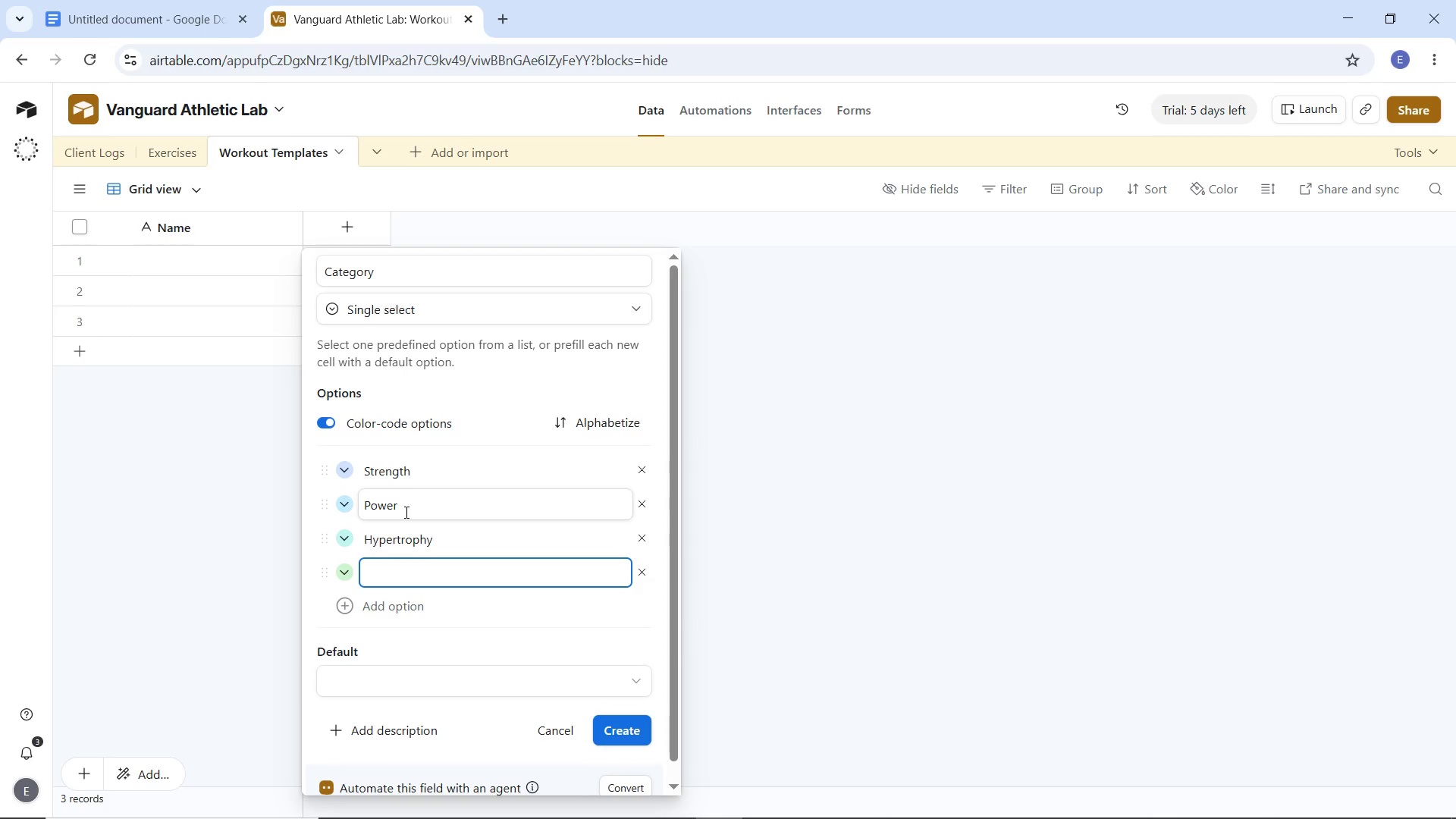 
type(Endurance)
 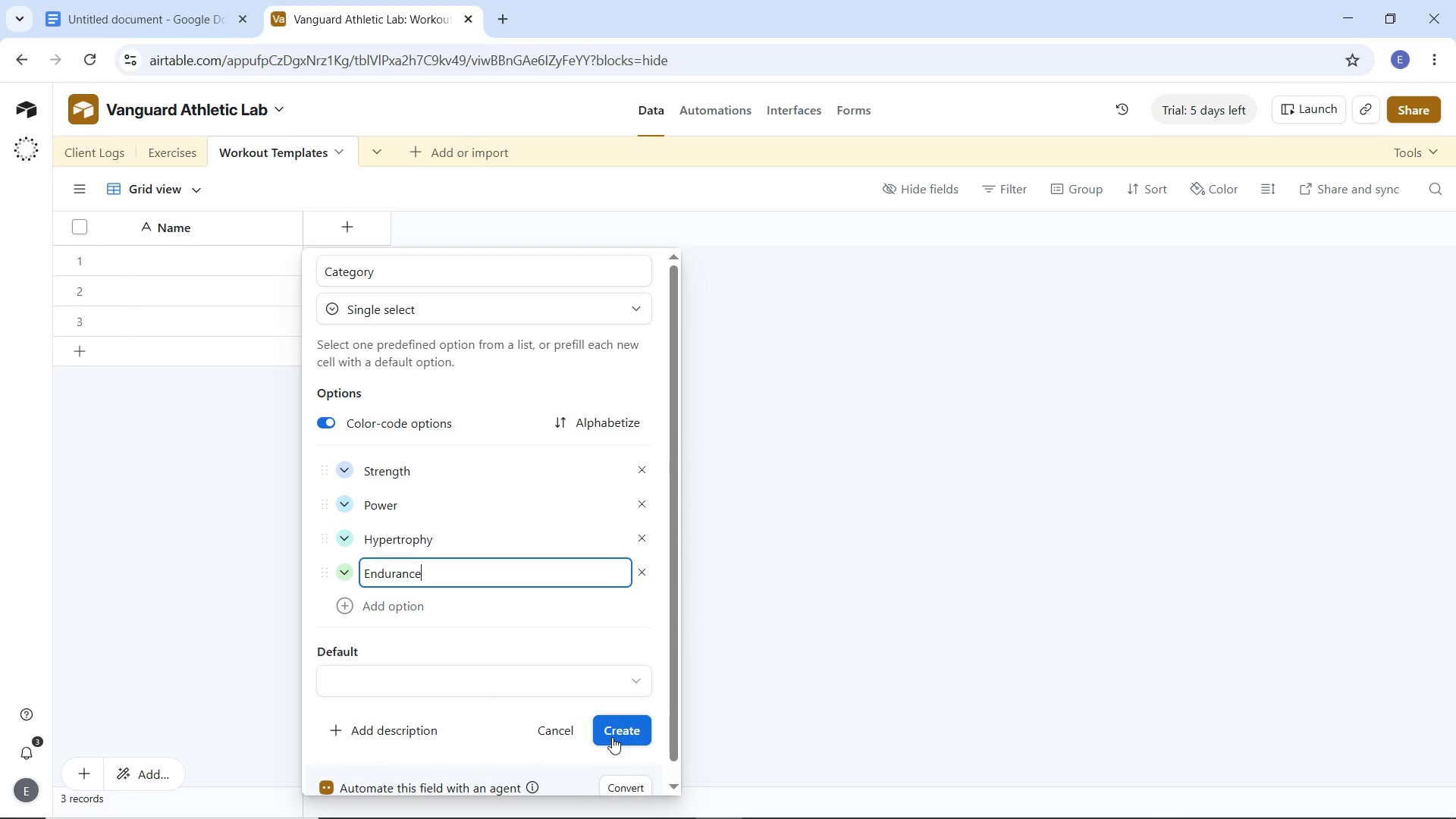 
left_click_drag(start_coordinate=[612, 737], to_coordinate=[604, 602])
 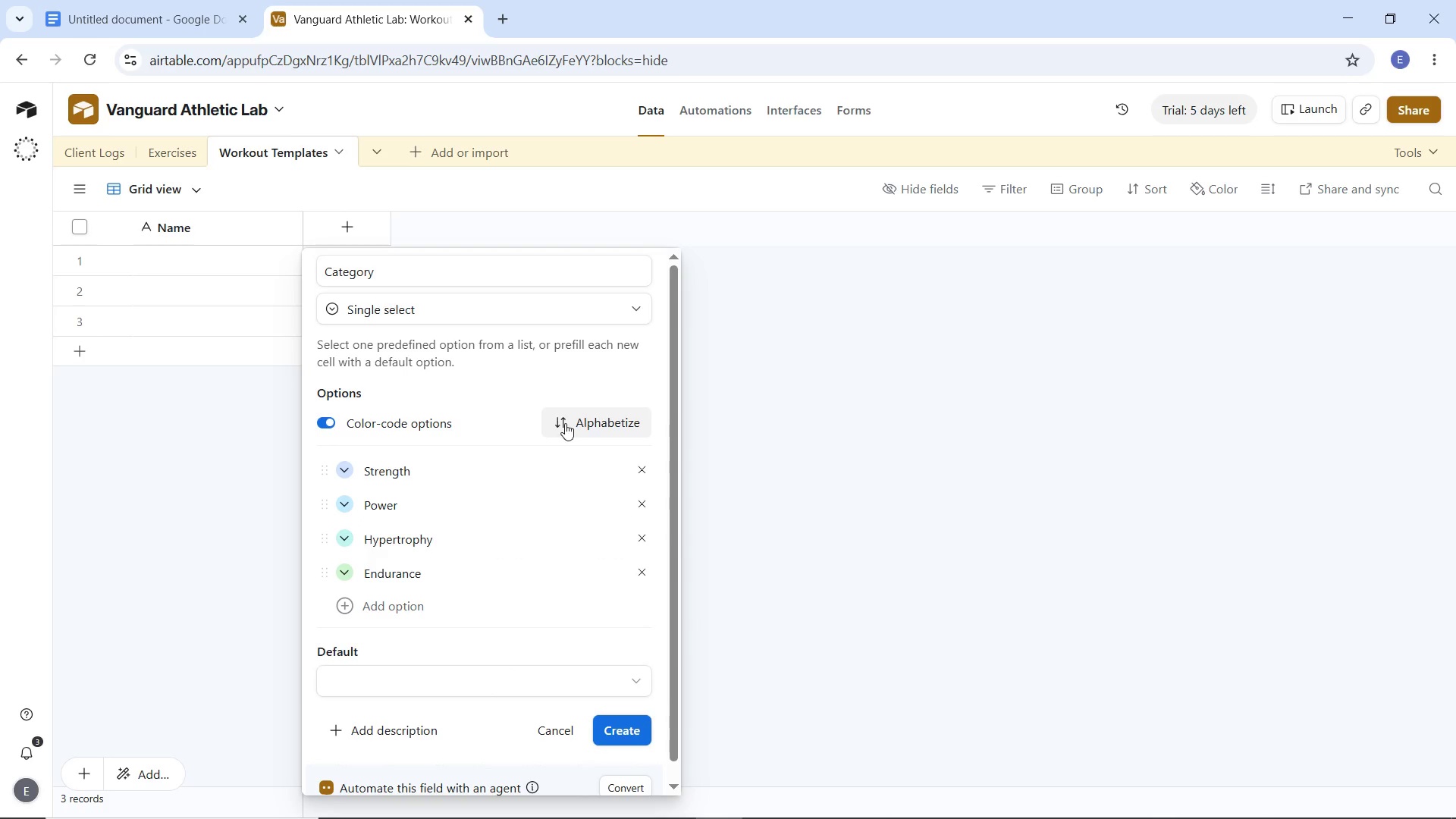 
left_click([569, 423])
 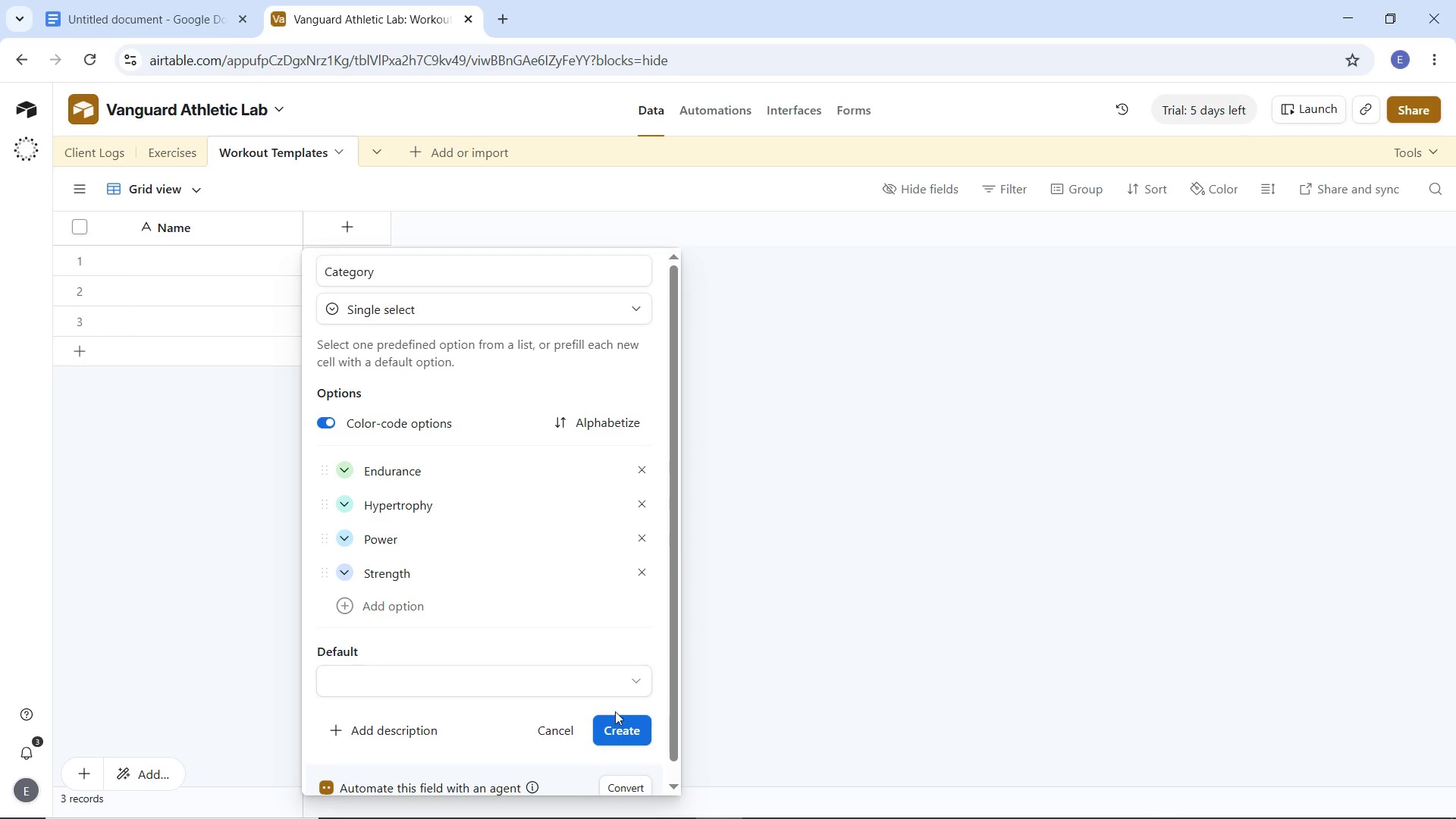 
left_click([622, 733])
 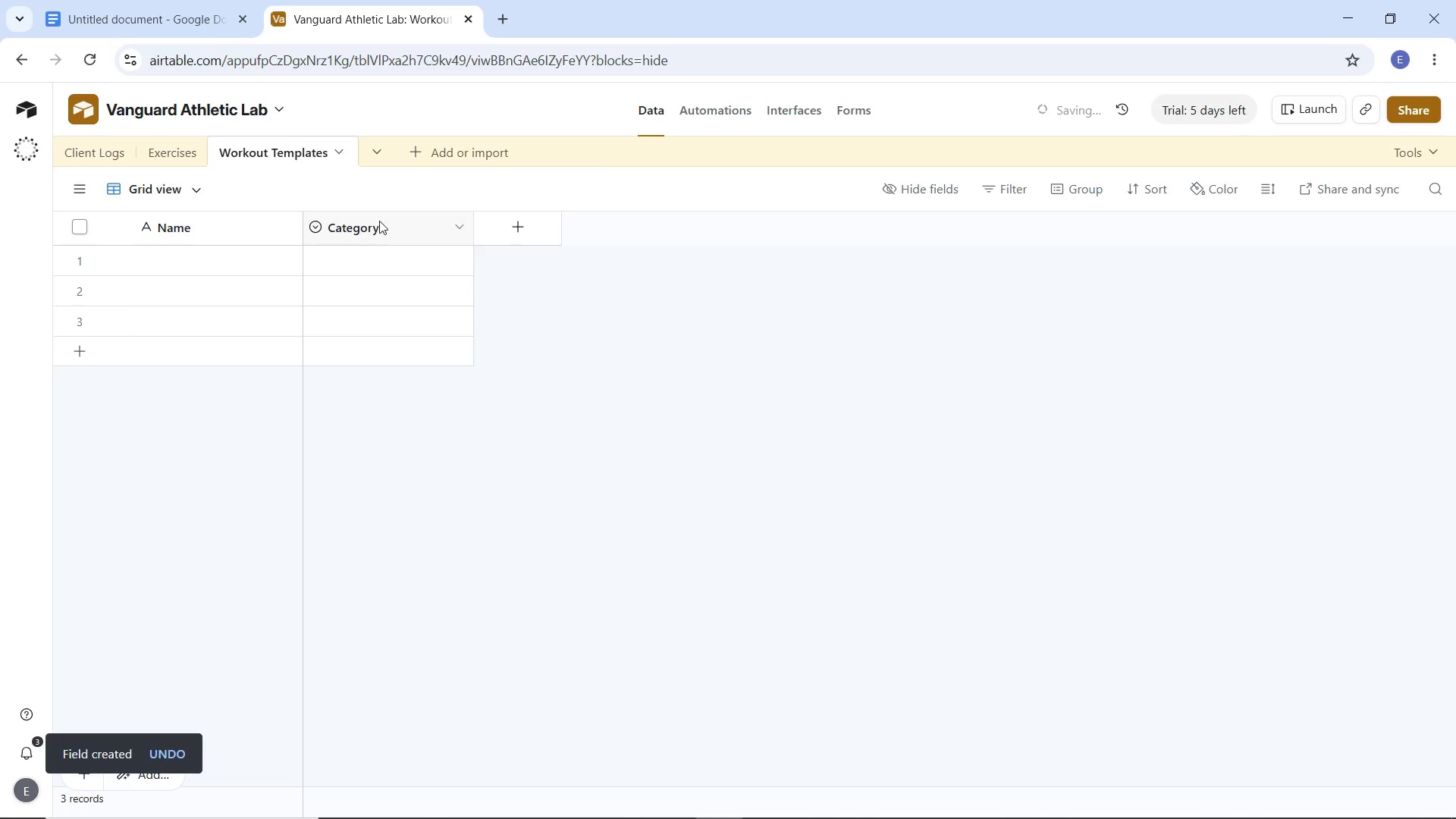 
left_click_drag(start_coordinate=[388, 225], to_coordinate=[152, 221])
 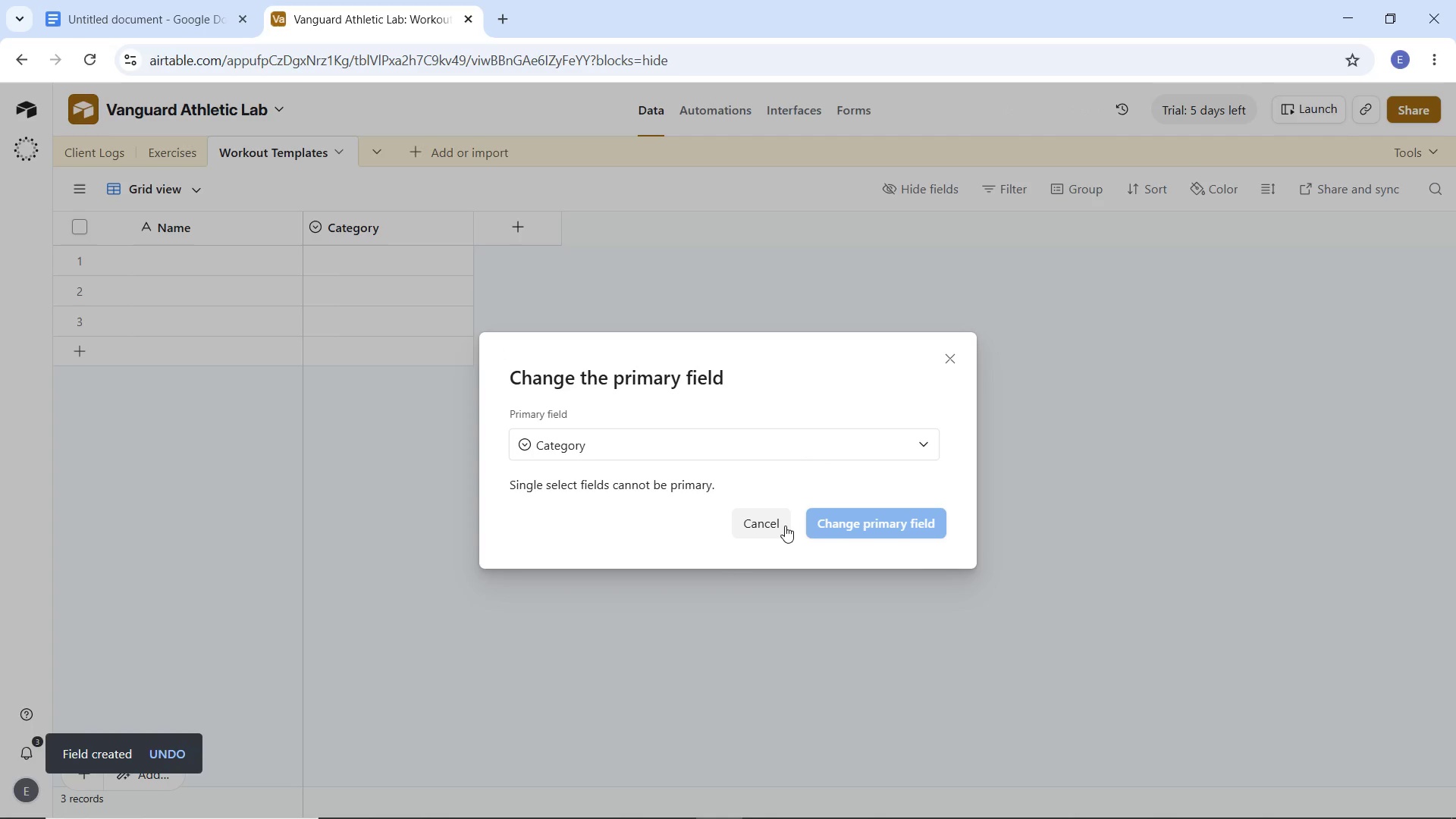 
wait(10.42)
 